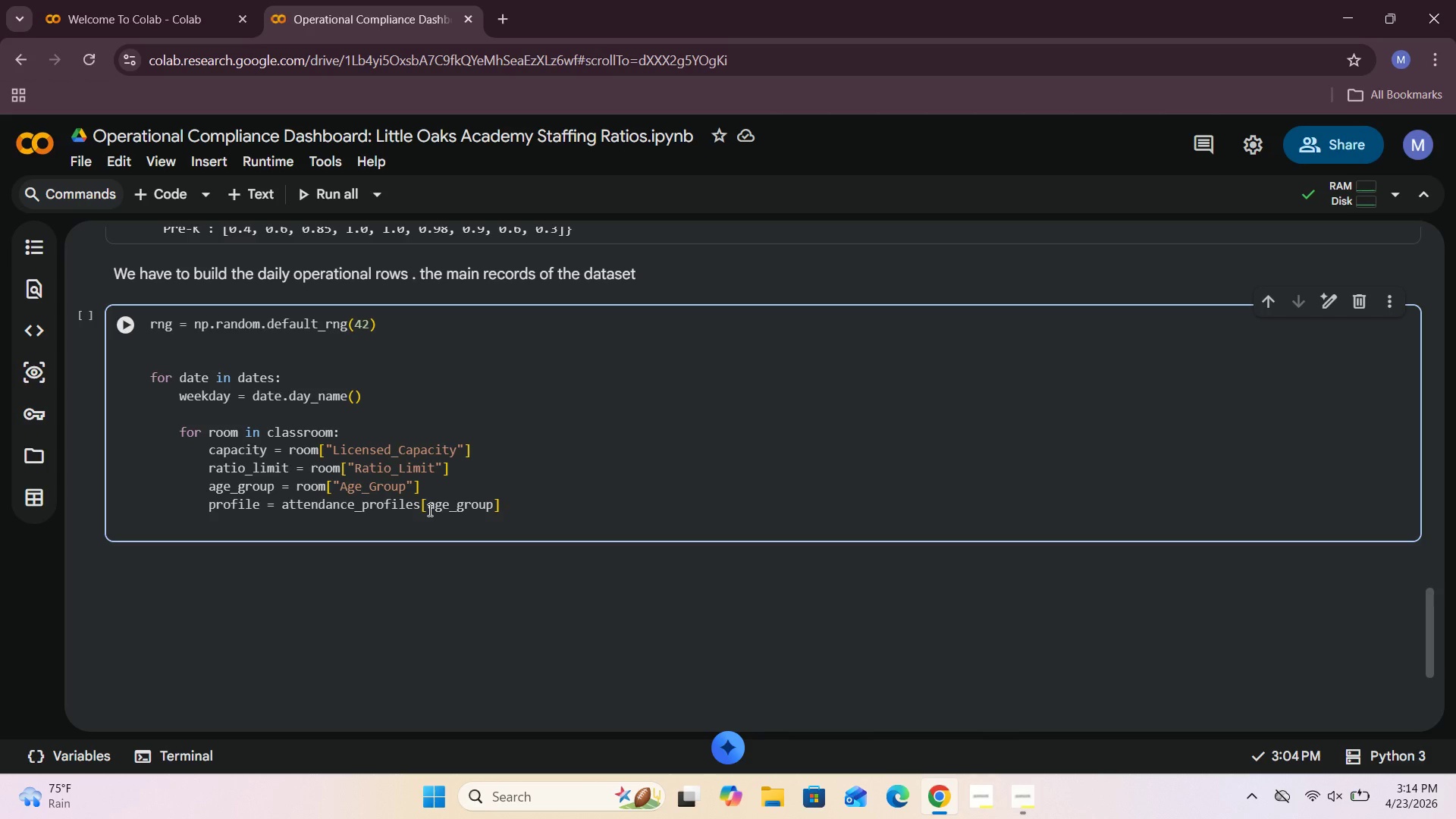 
key(Enter)
 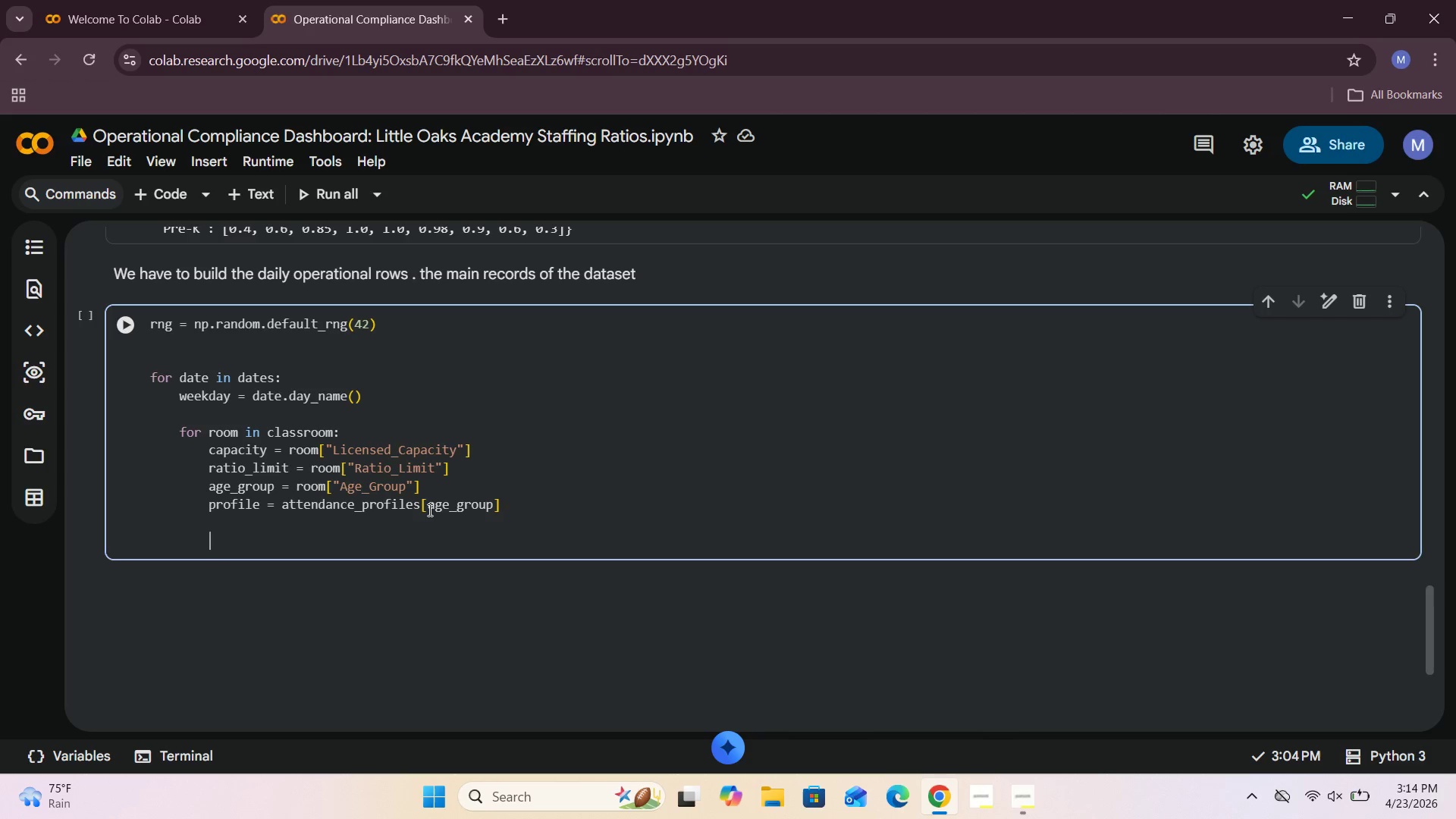 
key(Enter)
 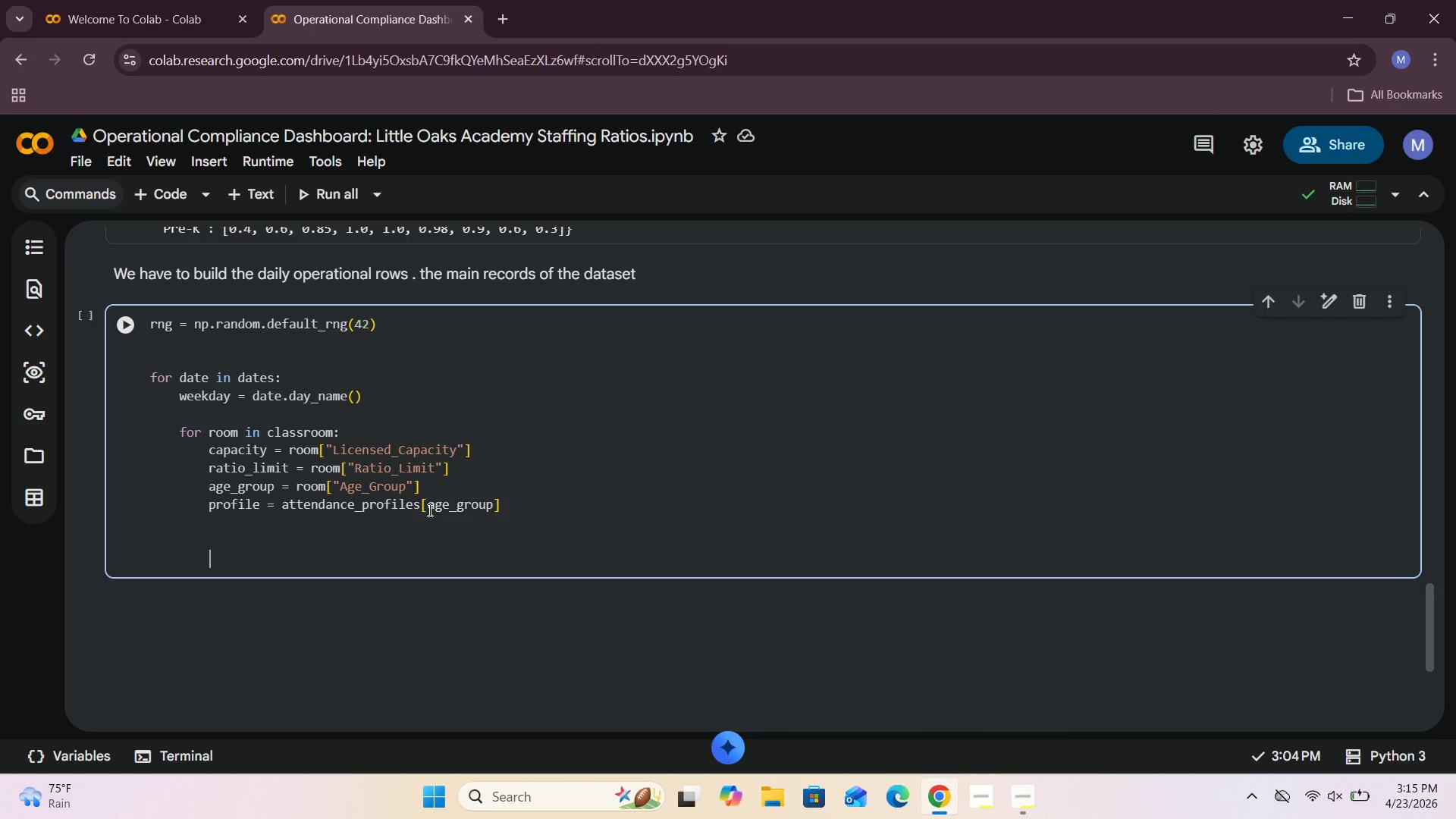 
type(base_enrollment = int)
 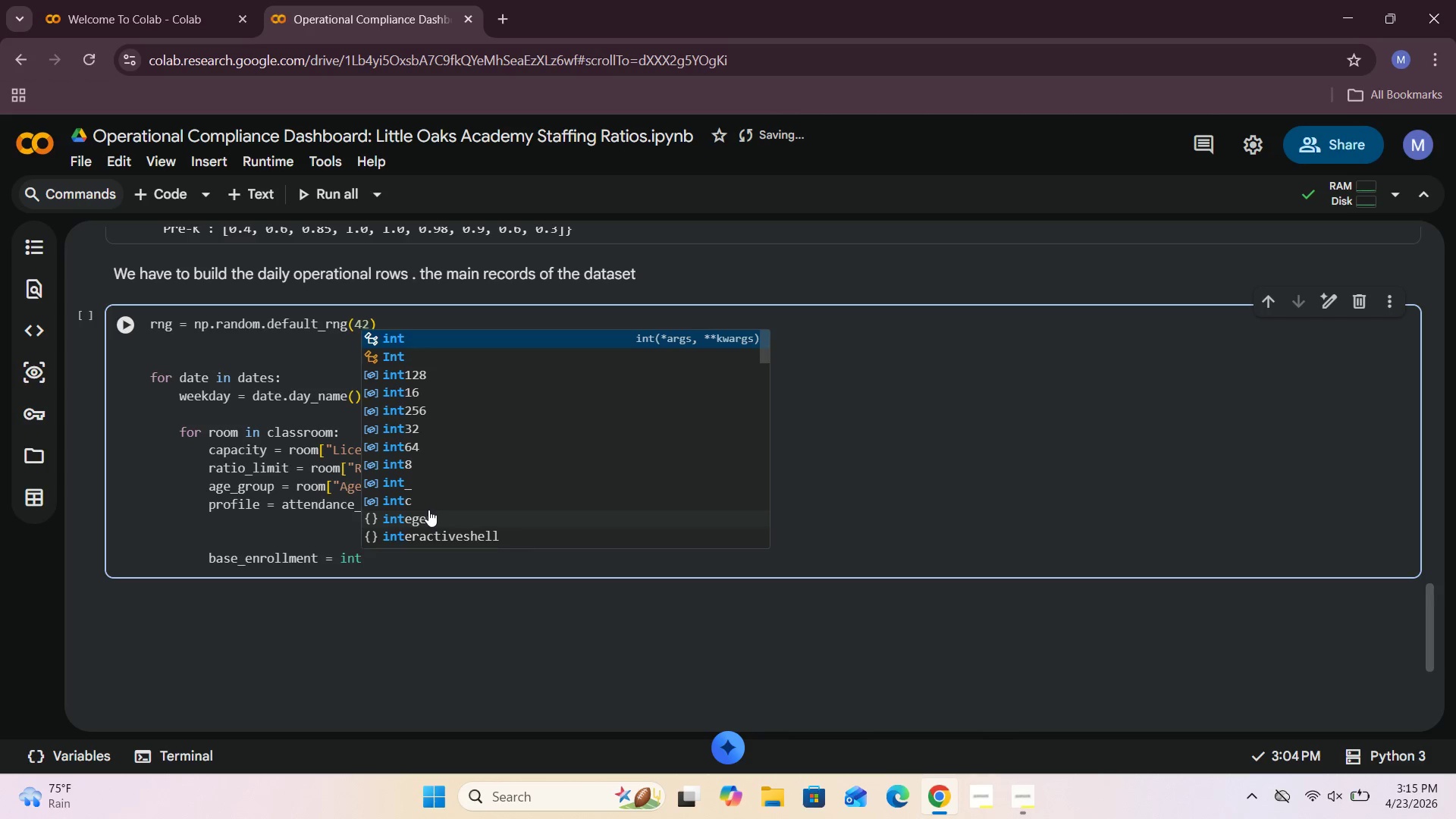 
wait(6.75)
 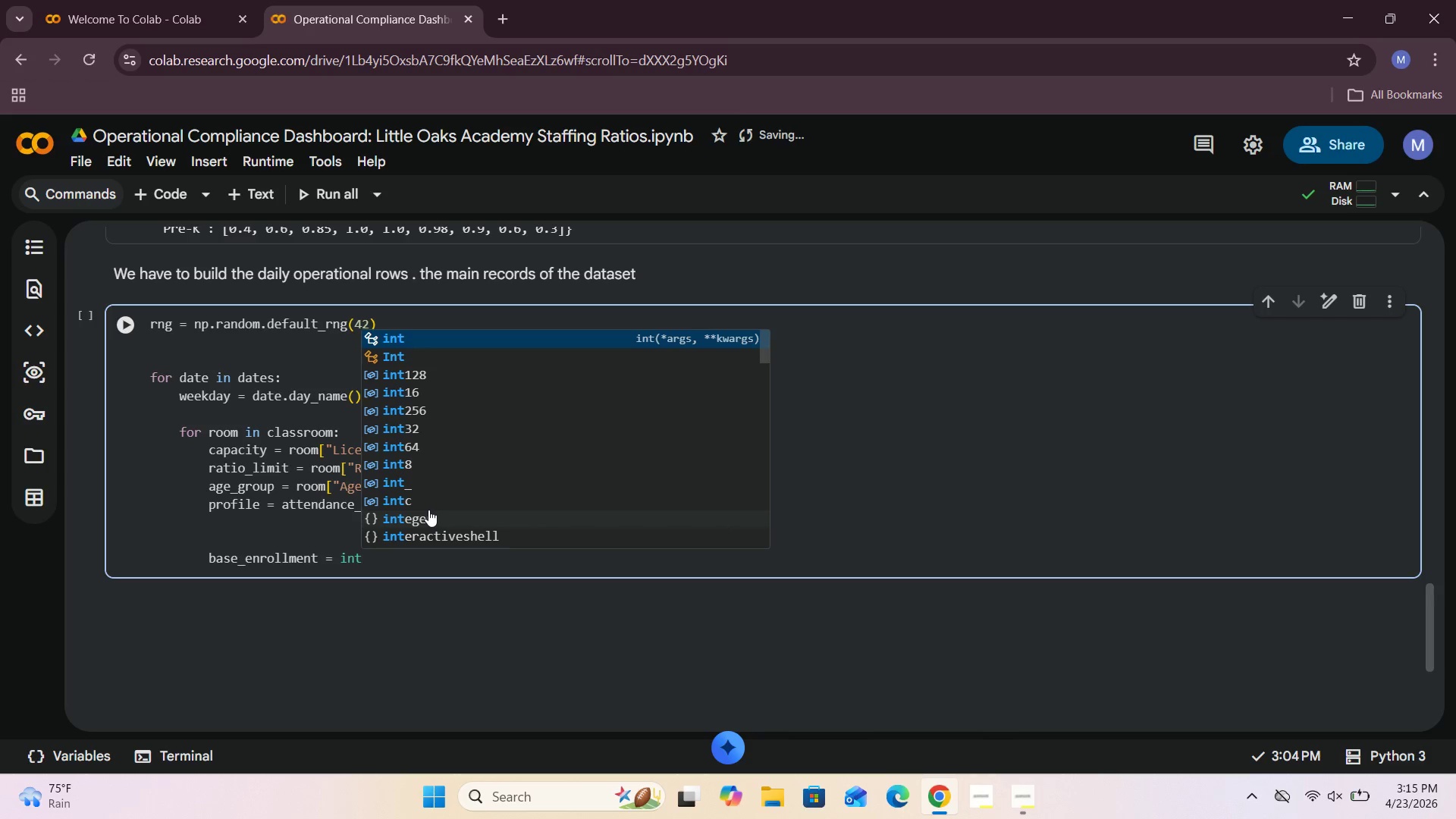 
type((capacity * rng.unifrn)
key(Backspace)
type(m)
 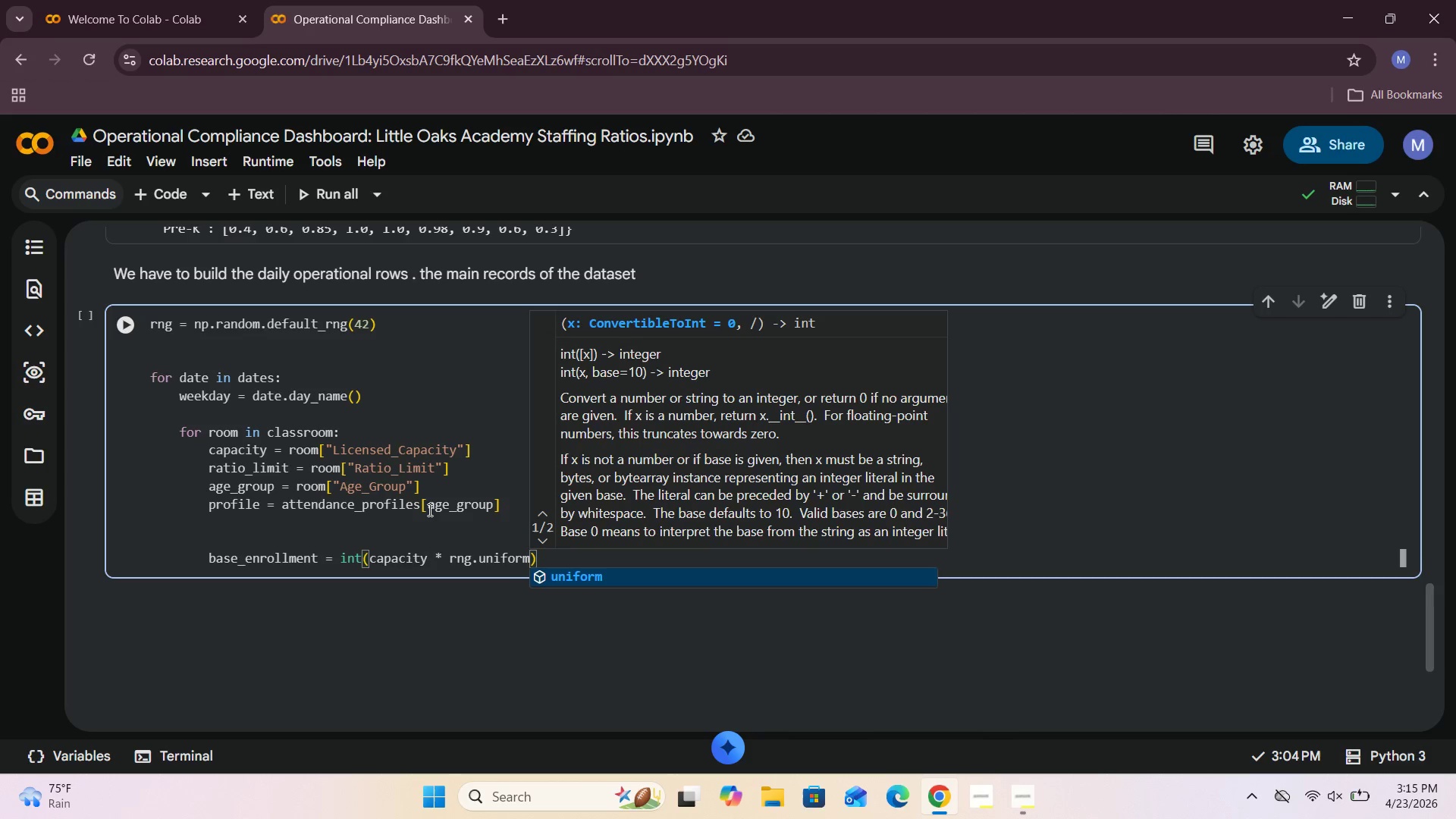 
 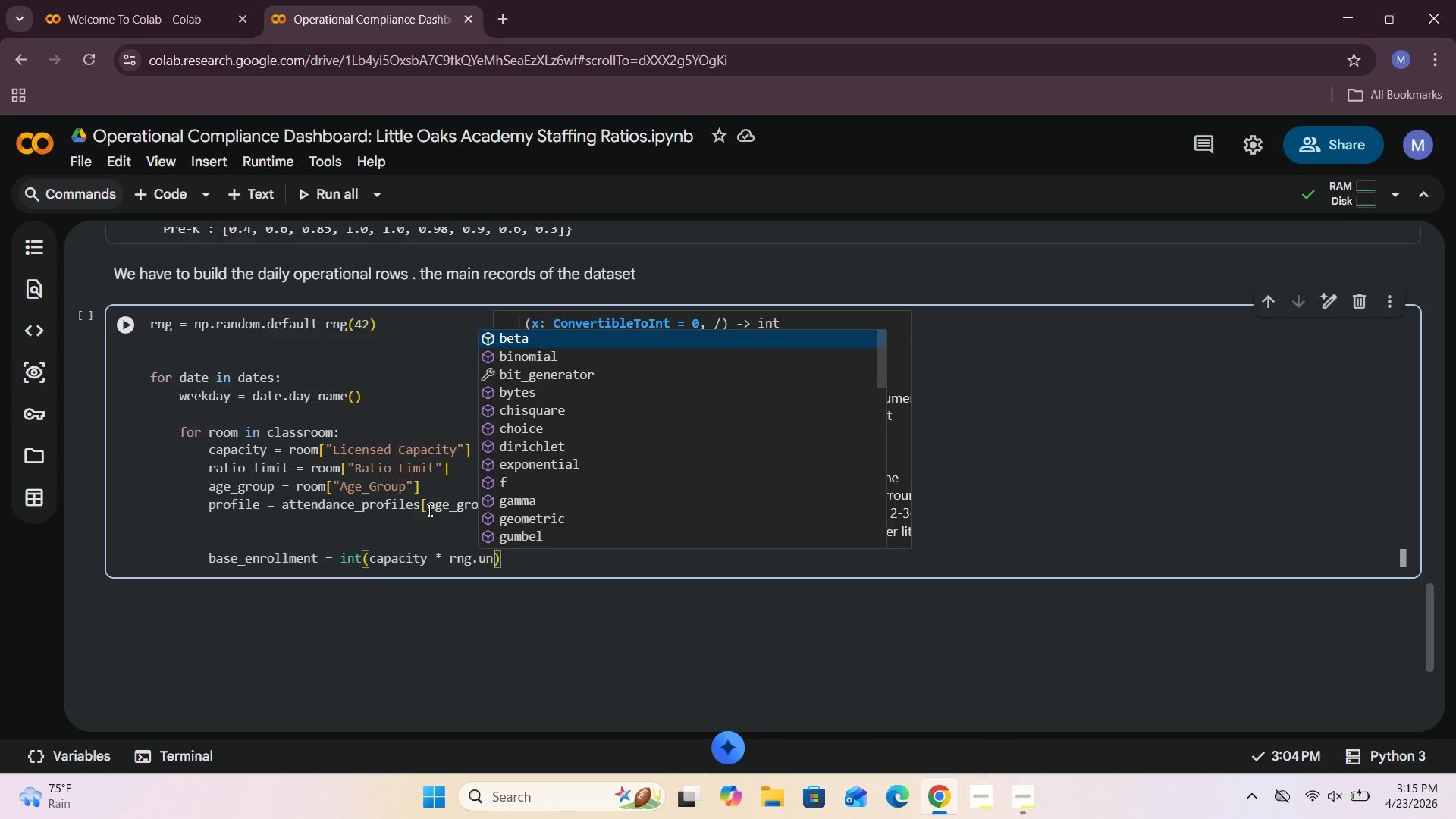 
hold_key(key=O, duration=0.58)
 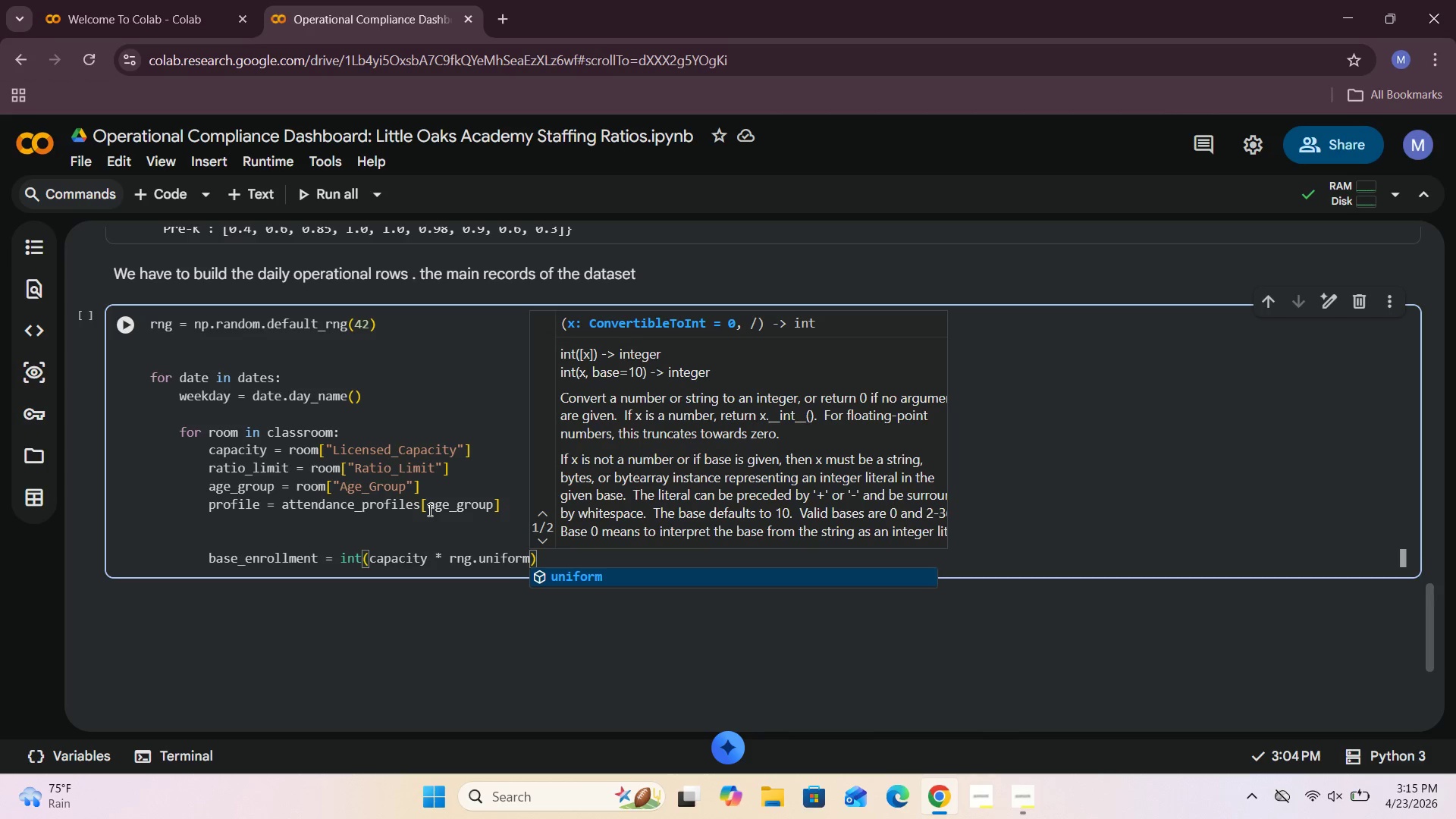 
type((0.75, 0.98)
 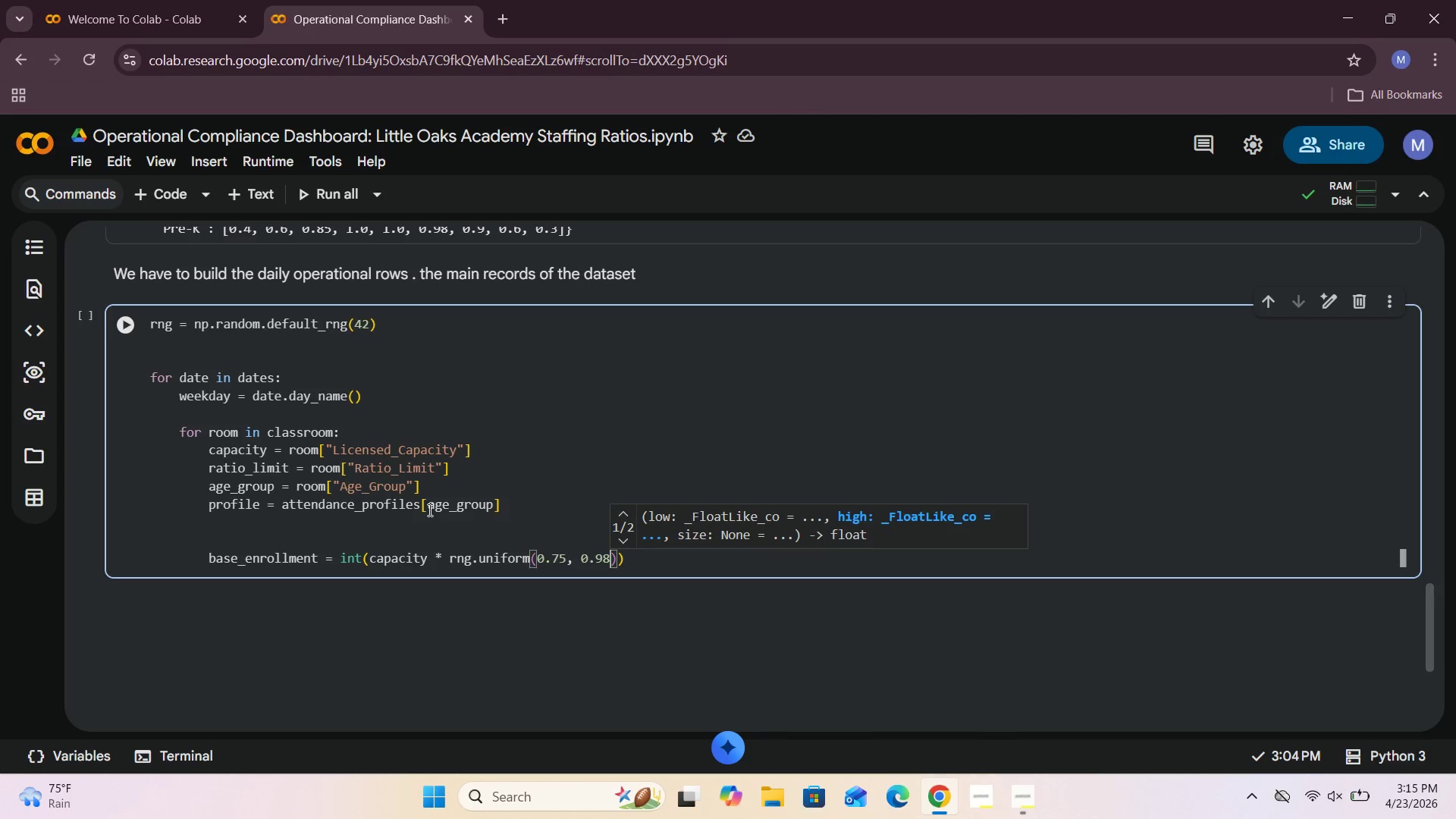 
wait(6.83)
 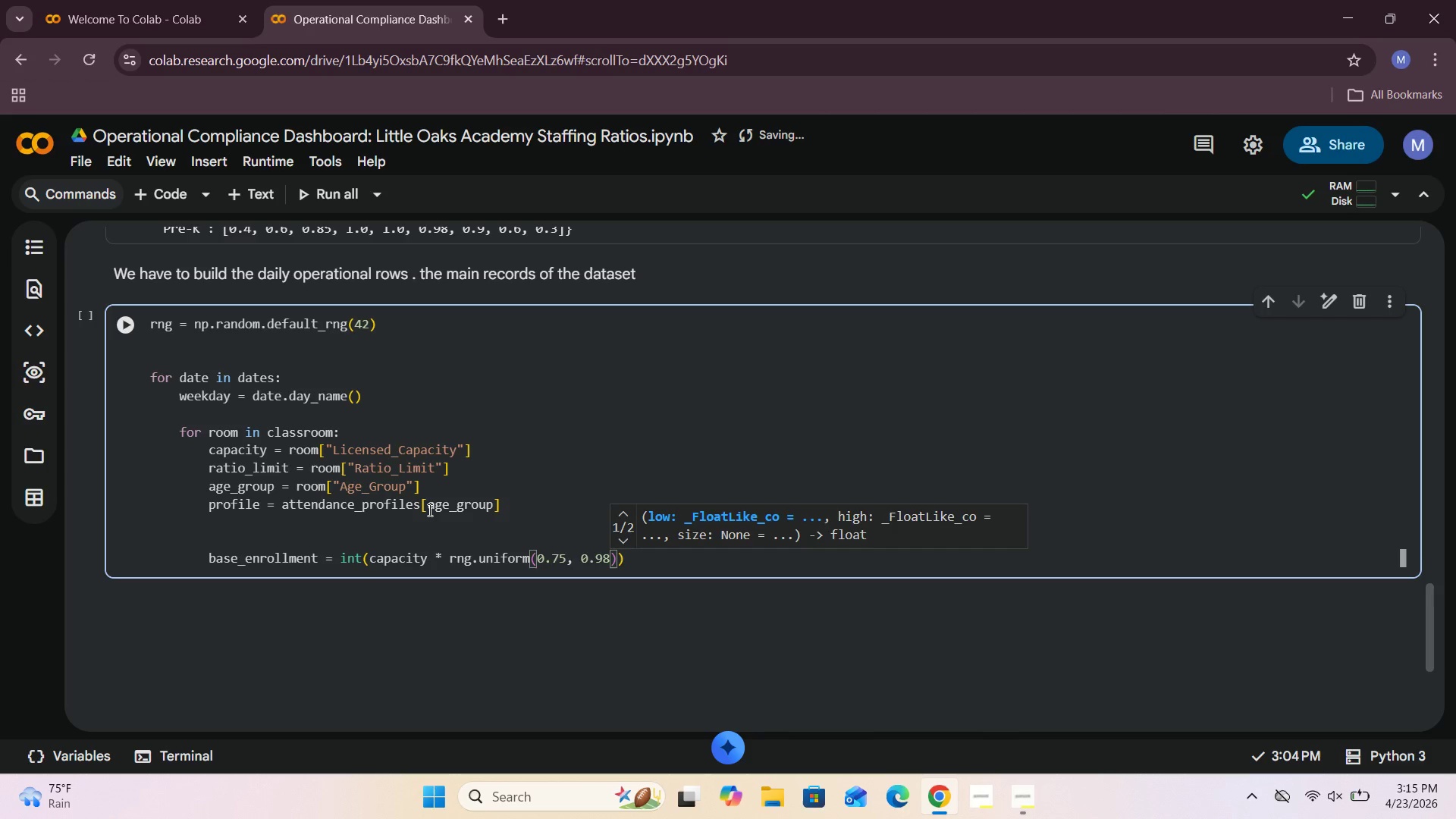 
left_click([369, 557])
 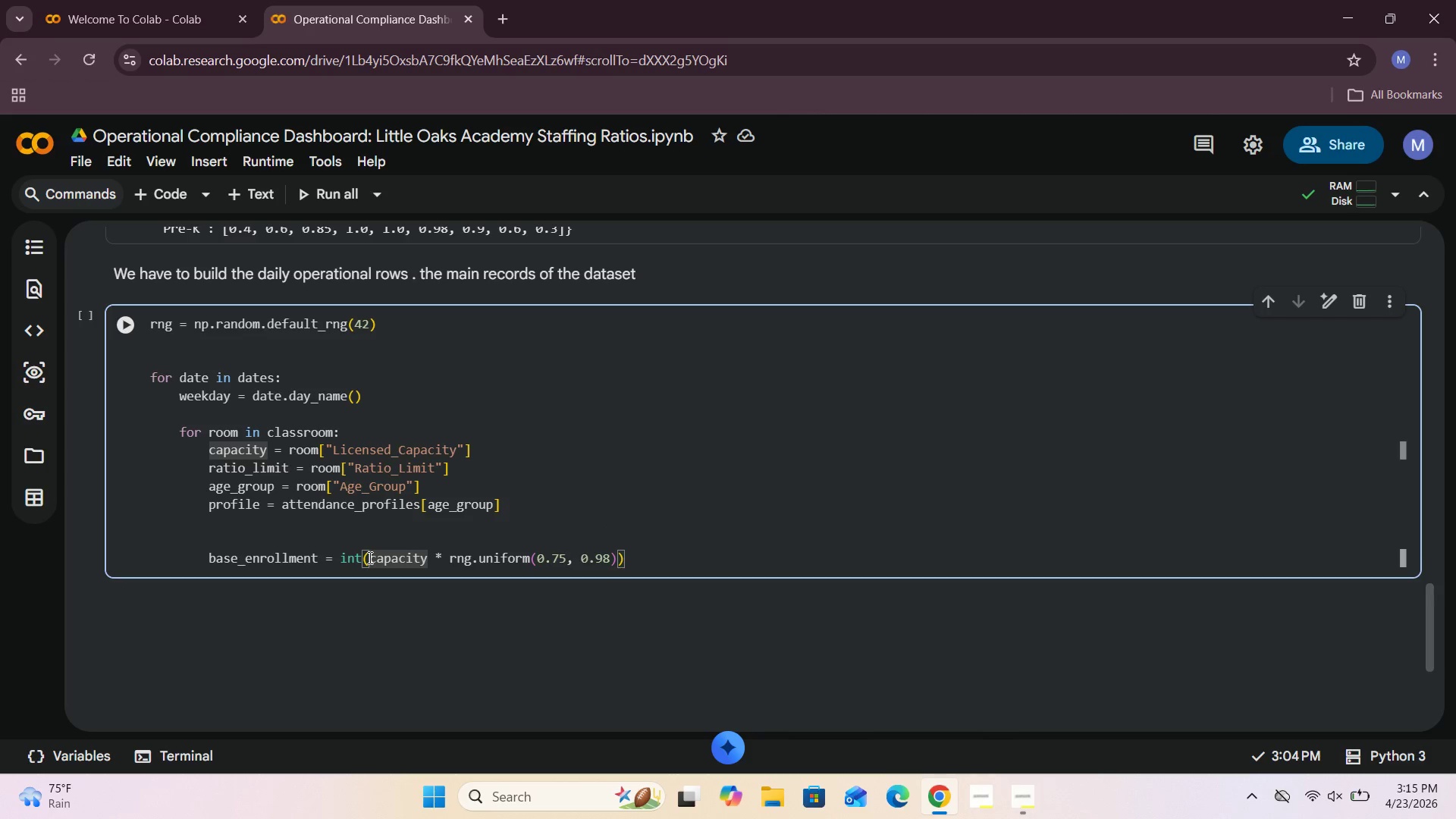 
type(round()
 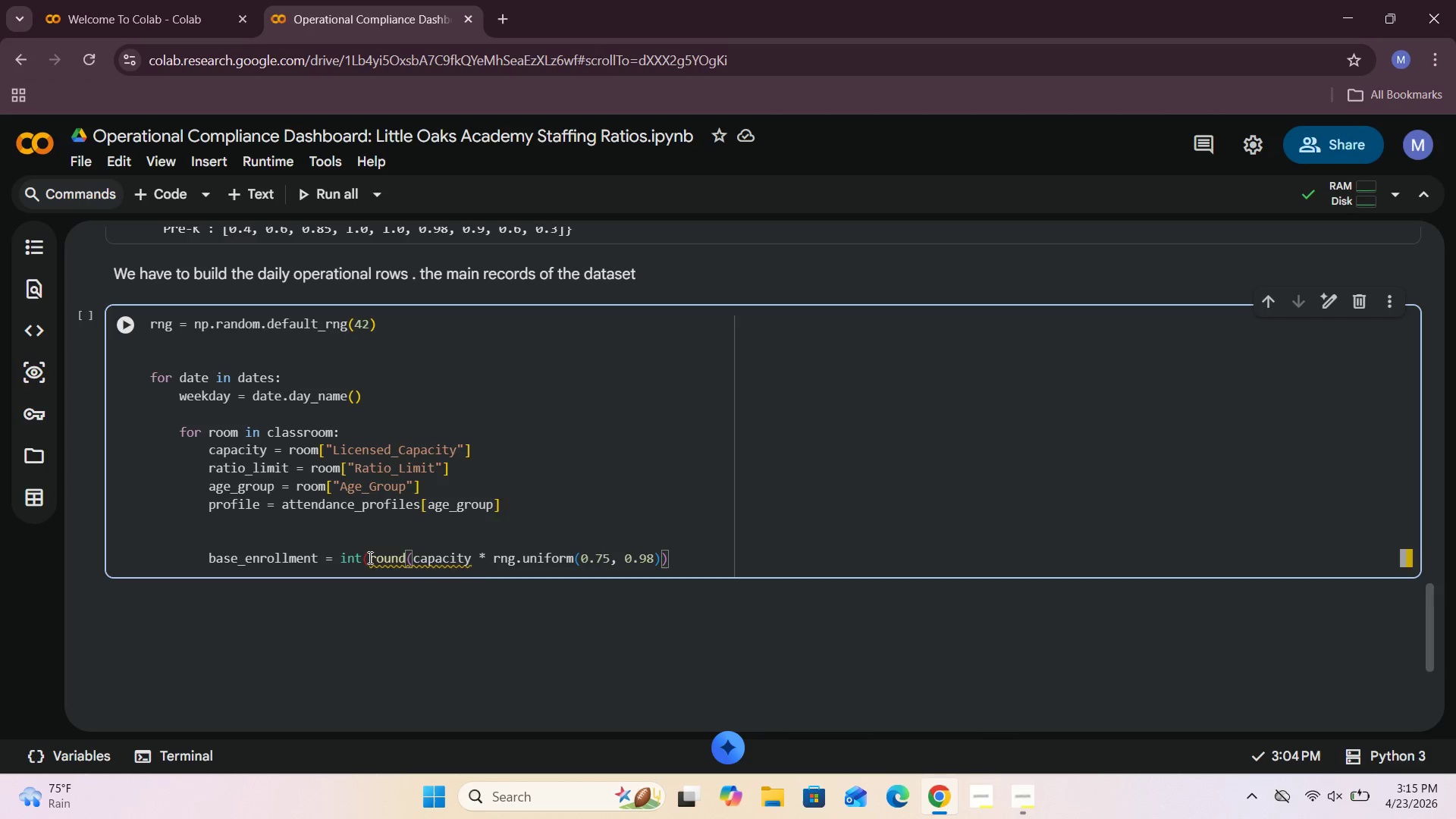 
wait(7.28)
 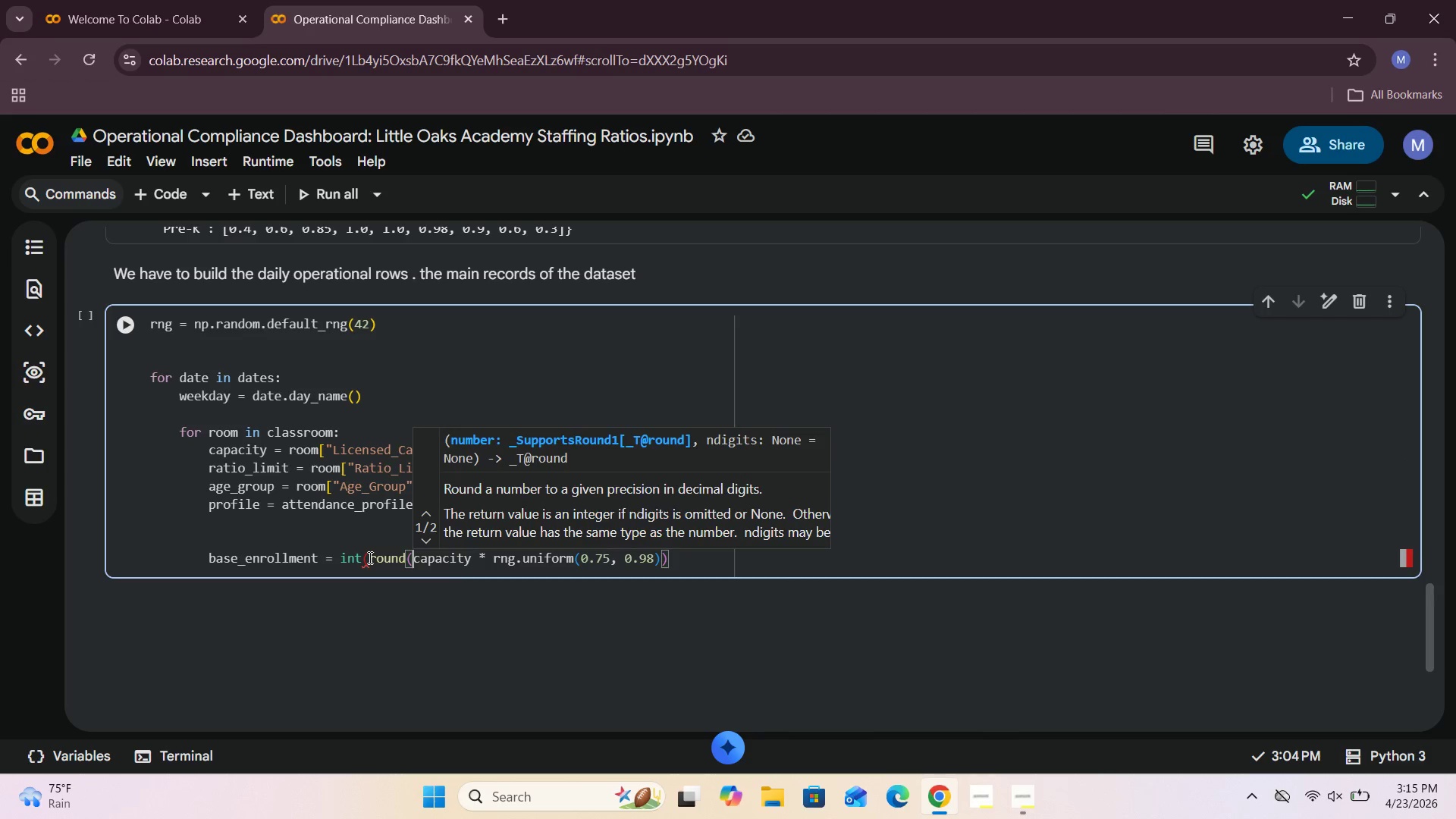 
left_click([668, 560])
 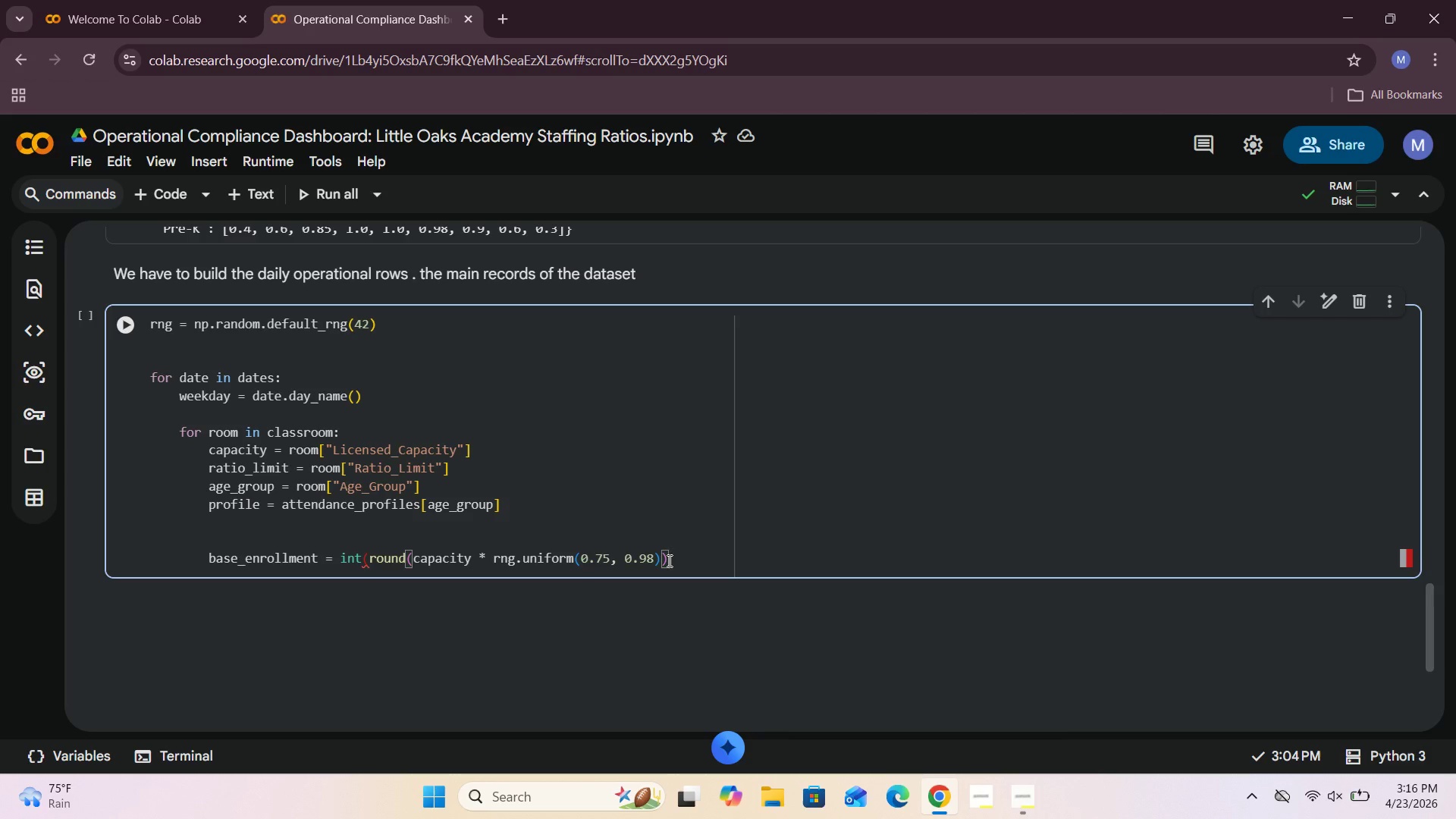 
key(Shift+0)
 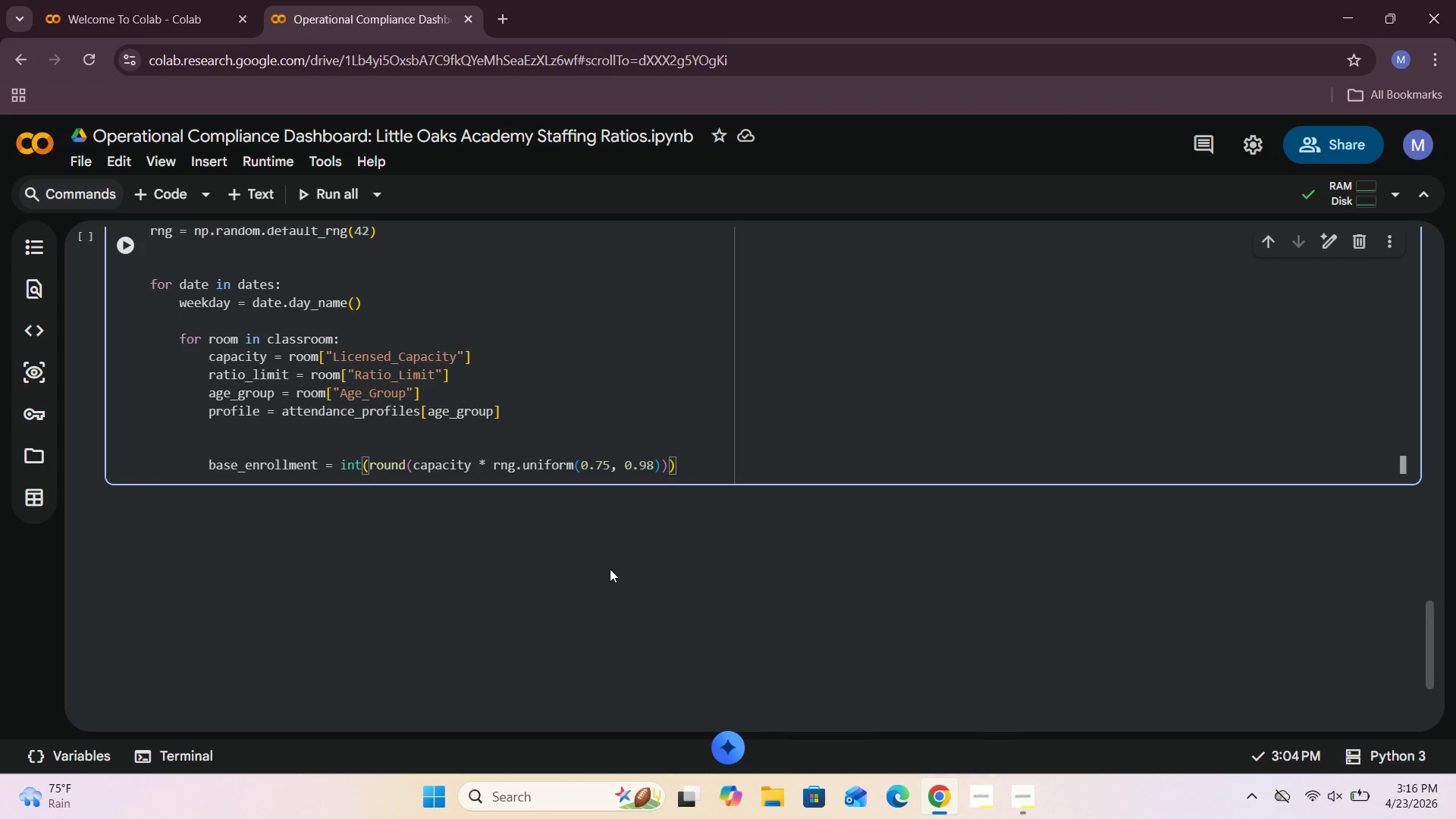 
wait(32.69)
 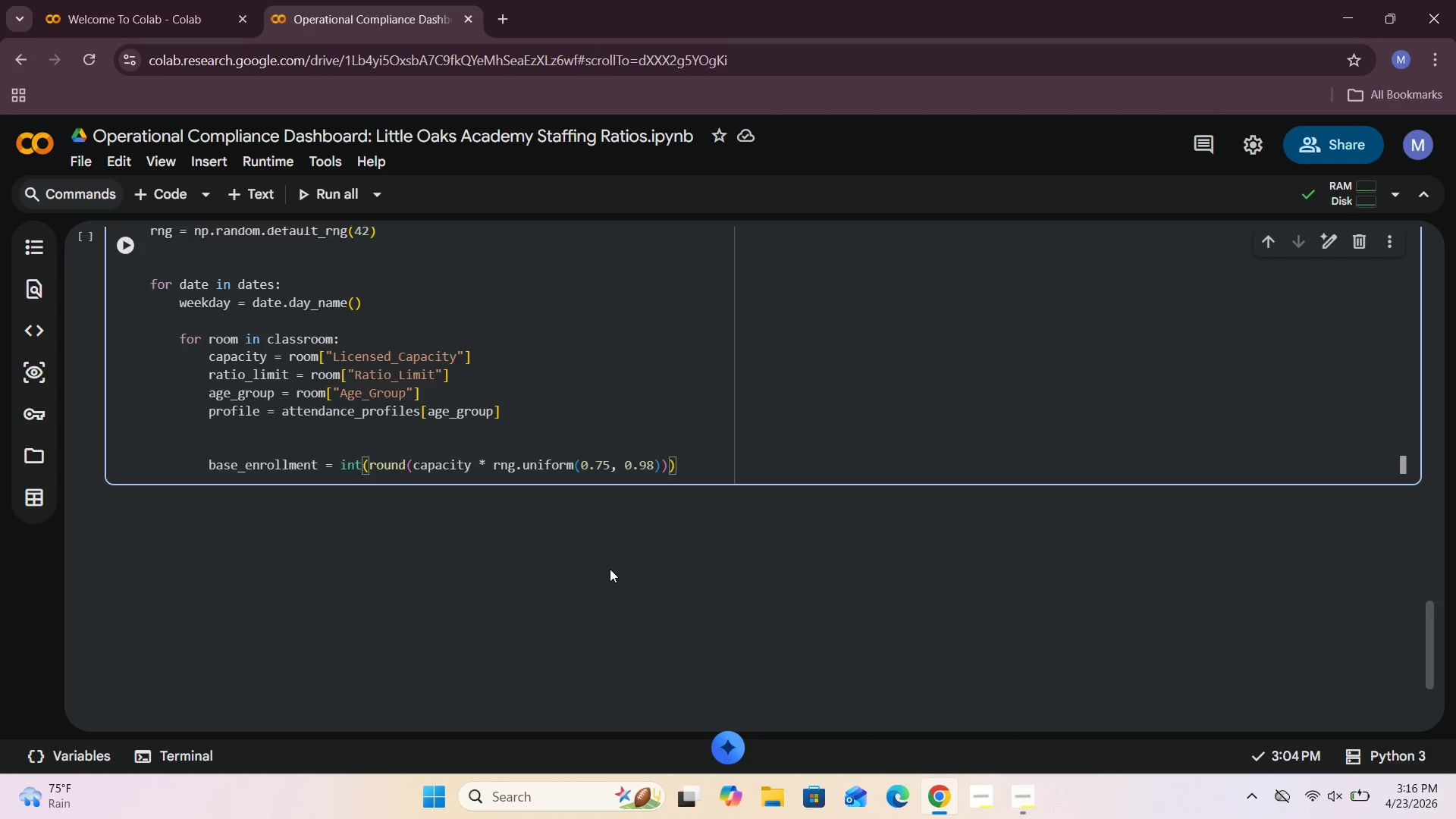 
key(Enter)
 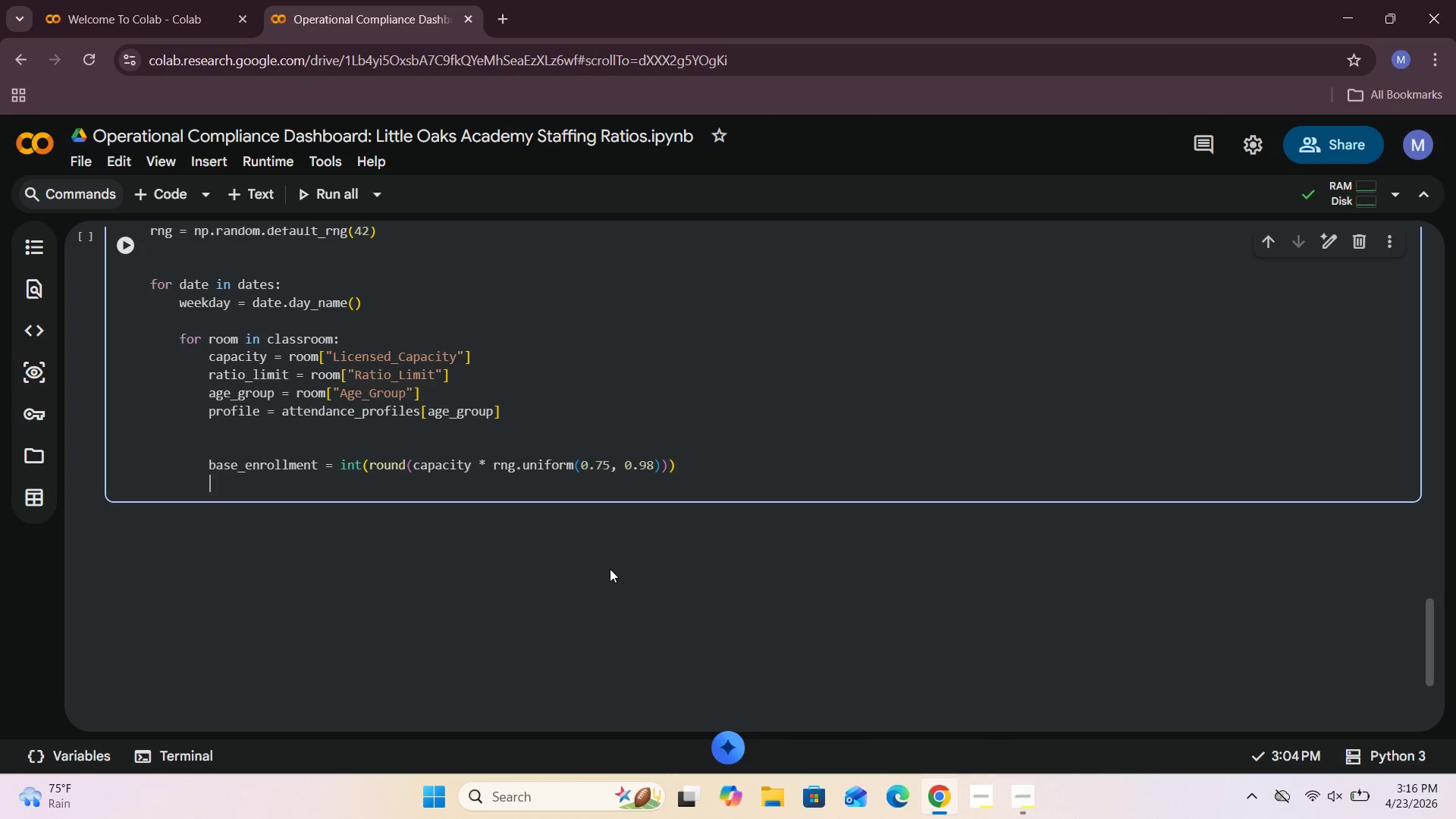 
key(Enter)
 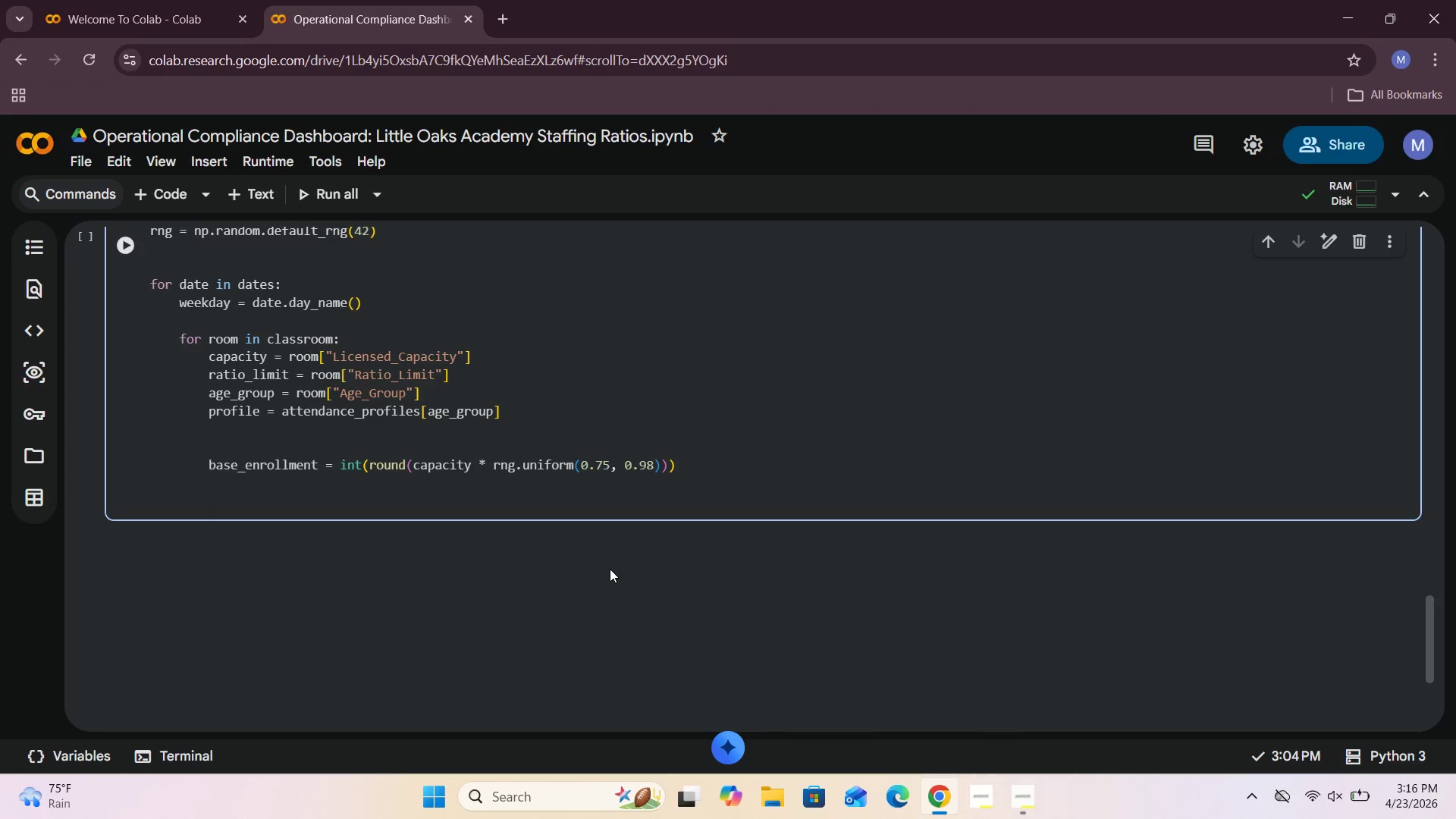 
type(fr )
 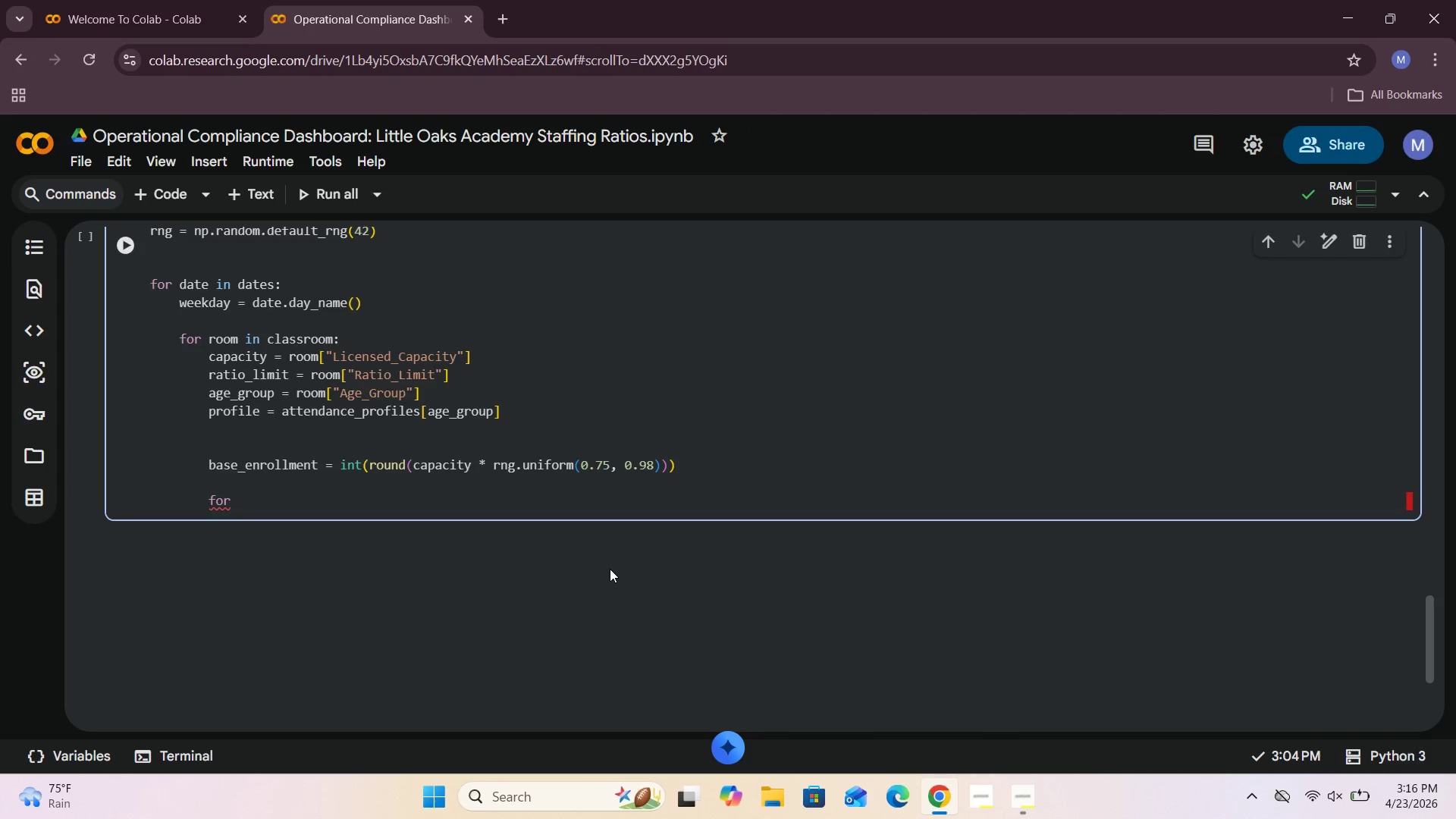 
hold_key(key=O, duration=0.33)
 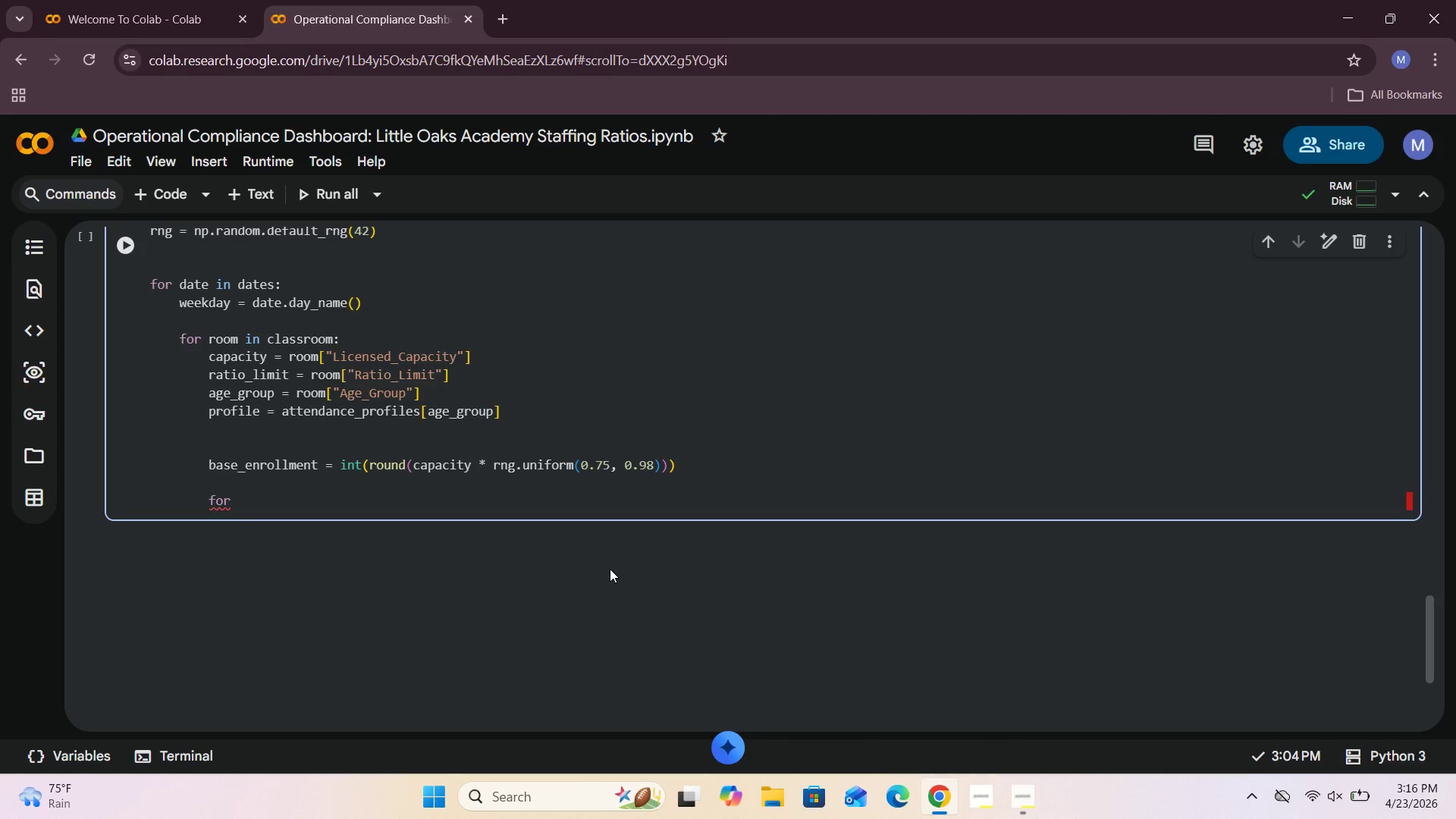 
wait(7.8)
 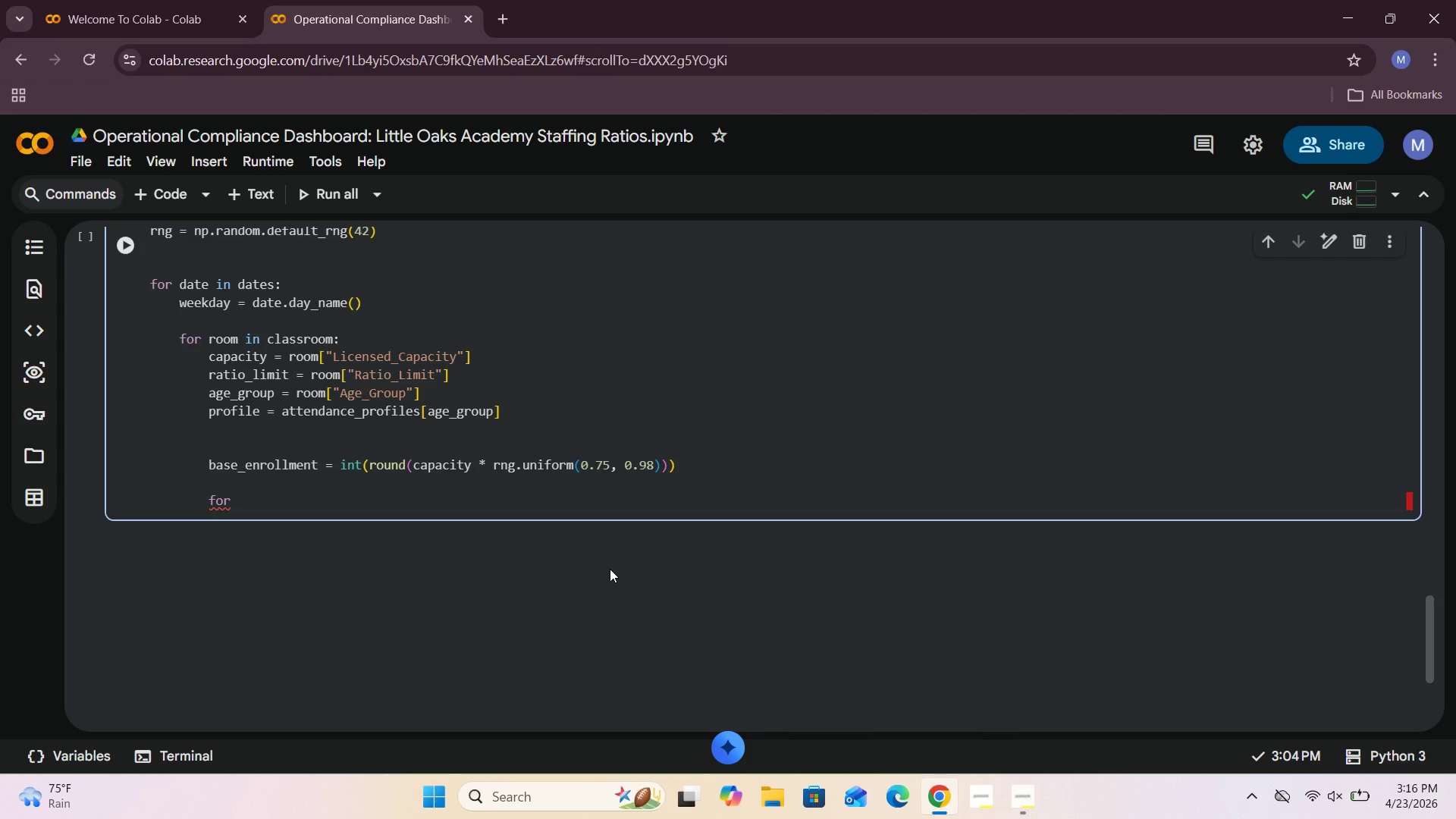 
type(idx, tme_str in enumerate(time_)
 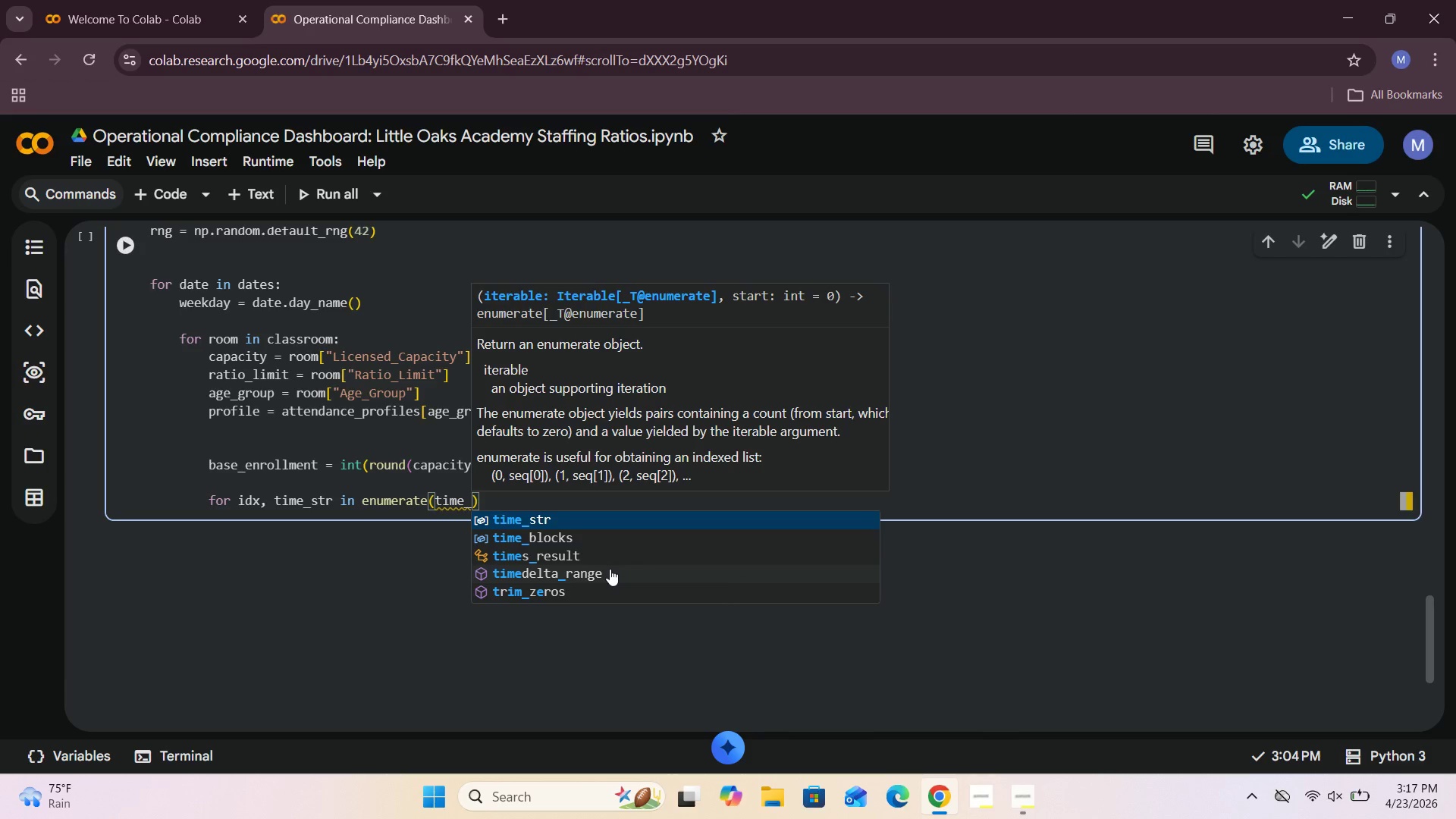 
wait(6.97)
 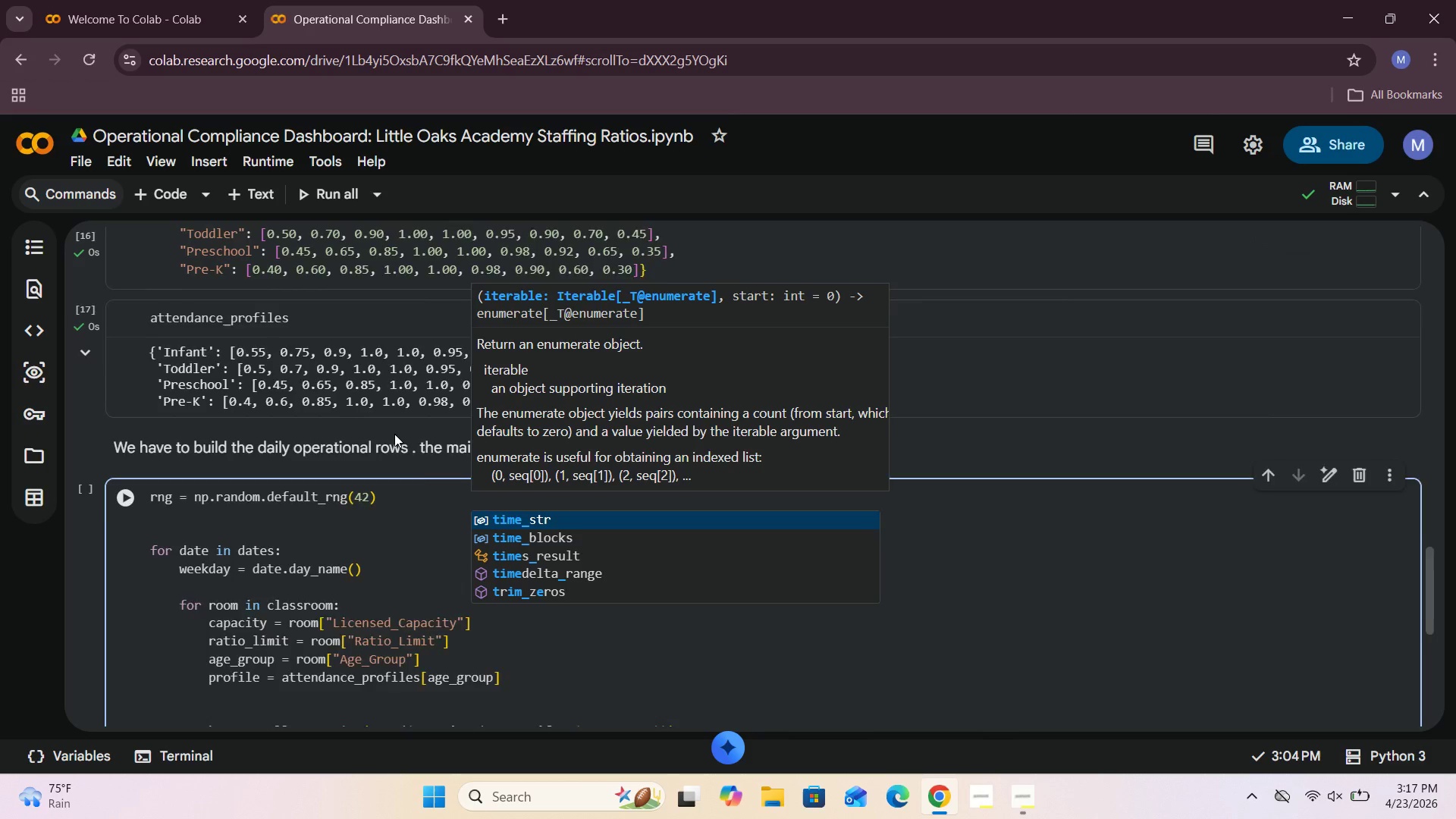 
type(blocks)
 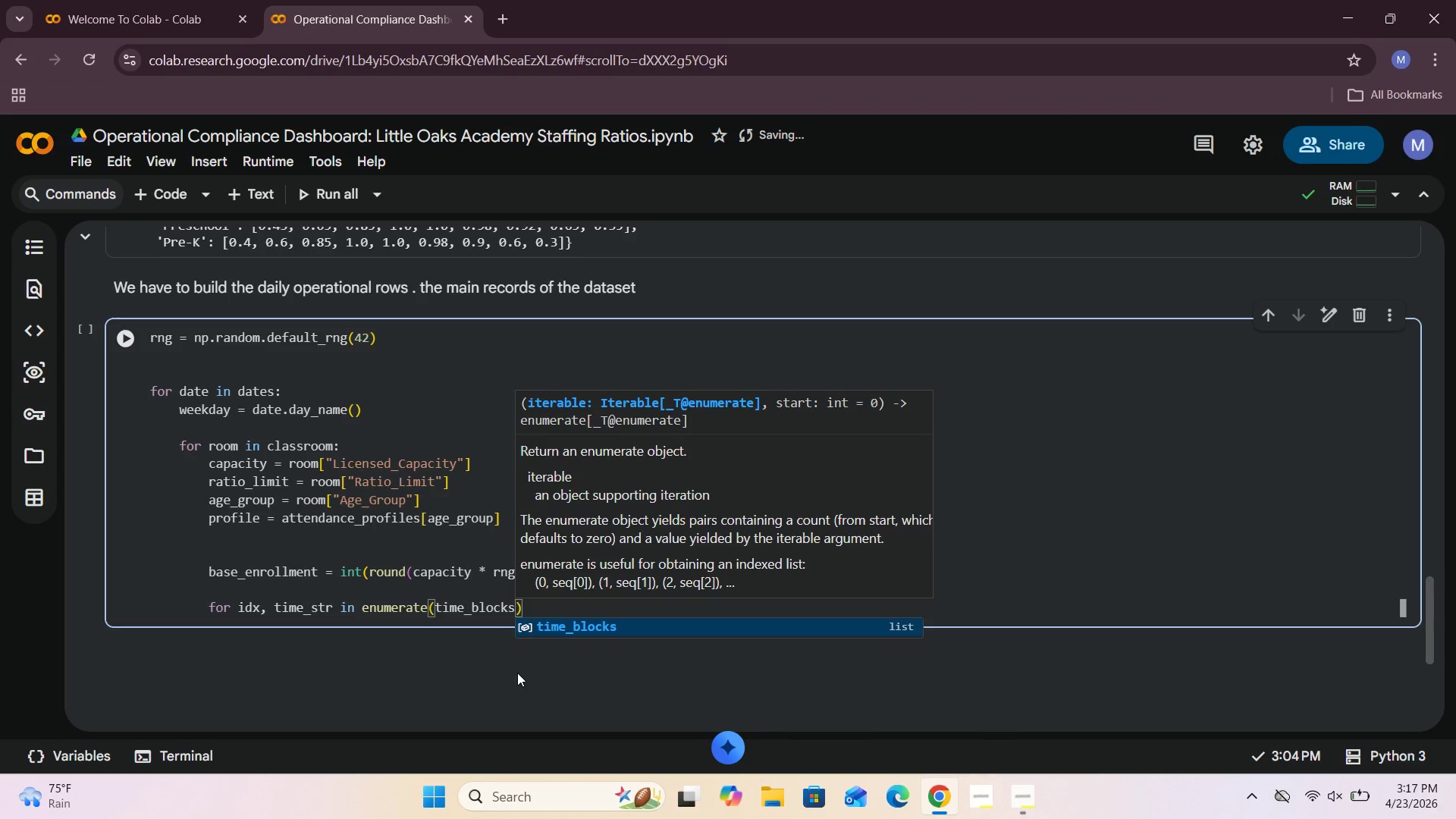 
key(ArrowRight)
 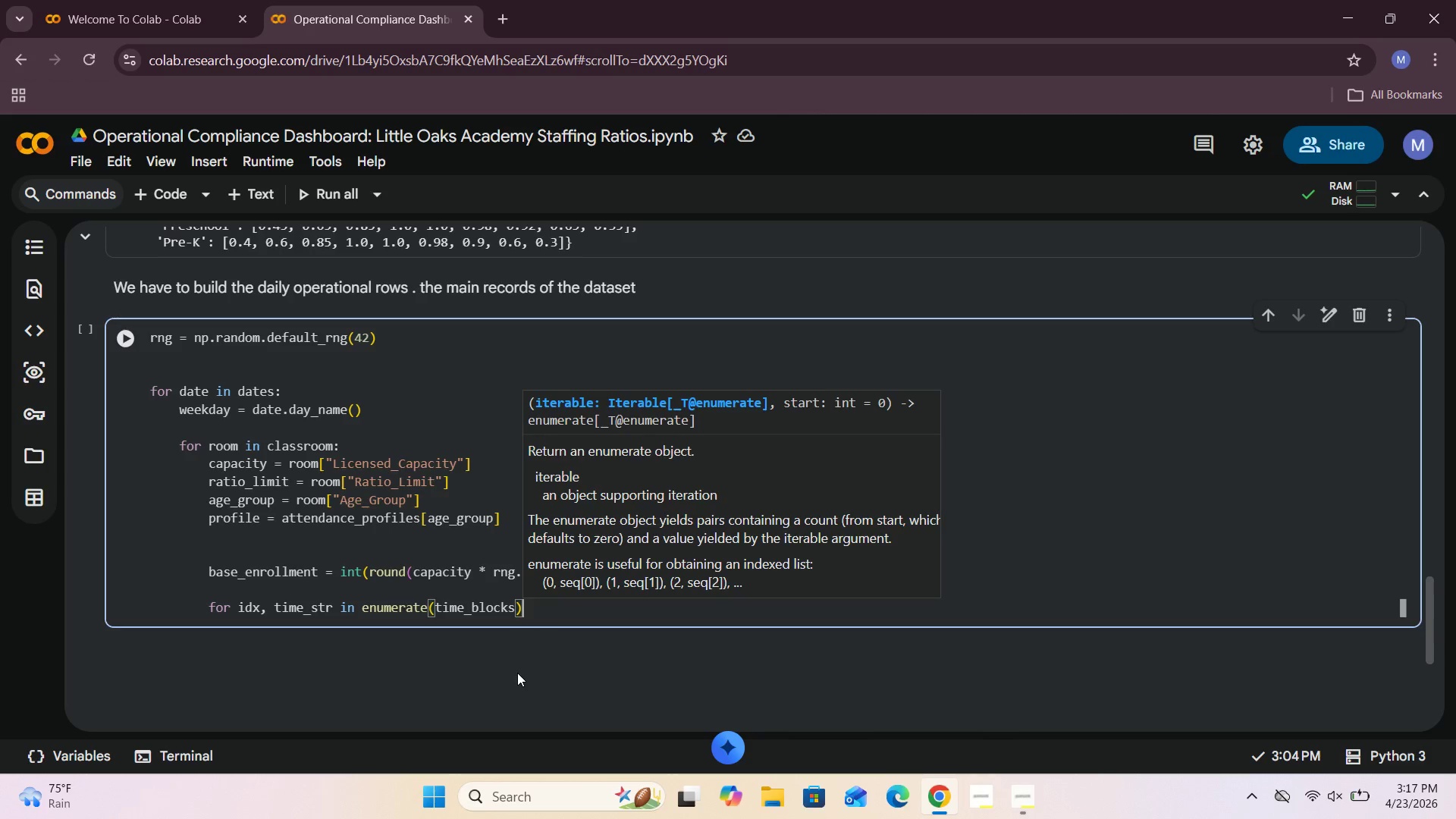 
key(Shift+Semicolon)
 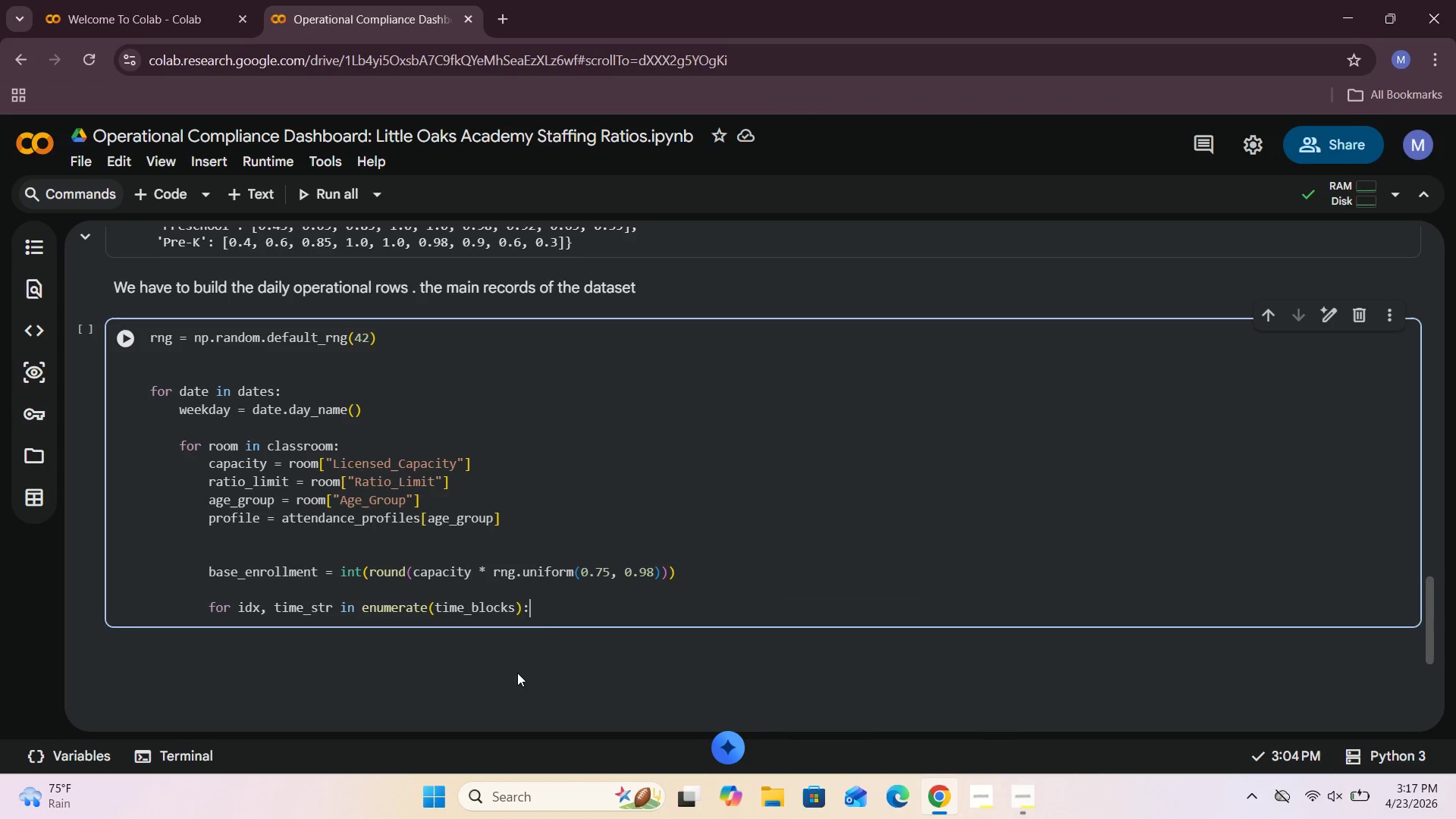 
key(Enter)
 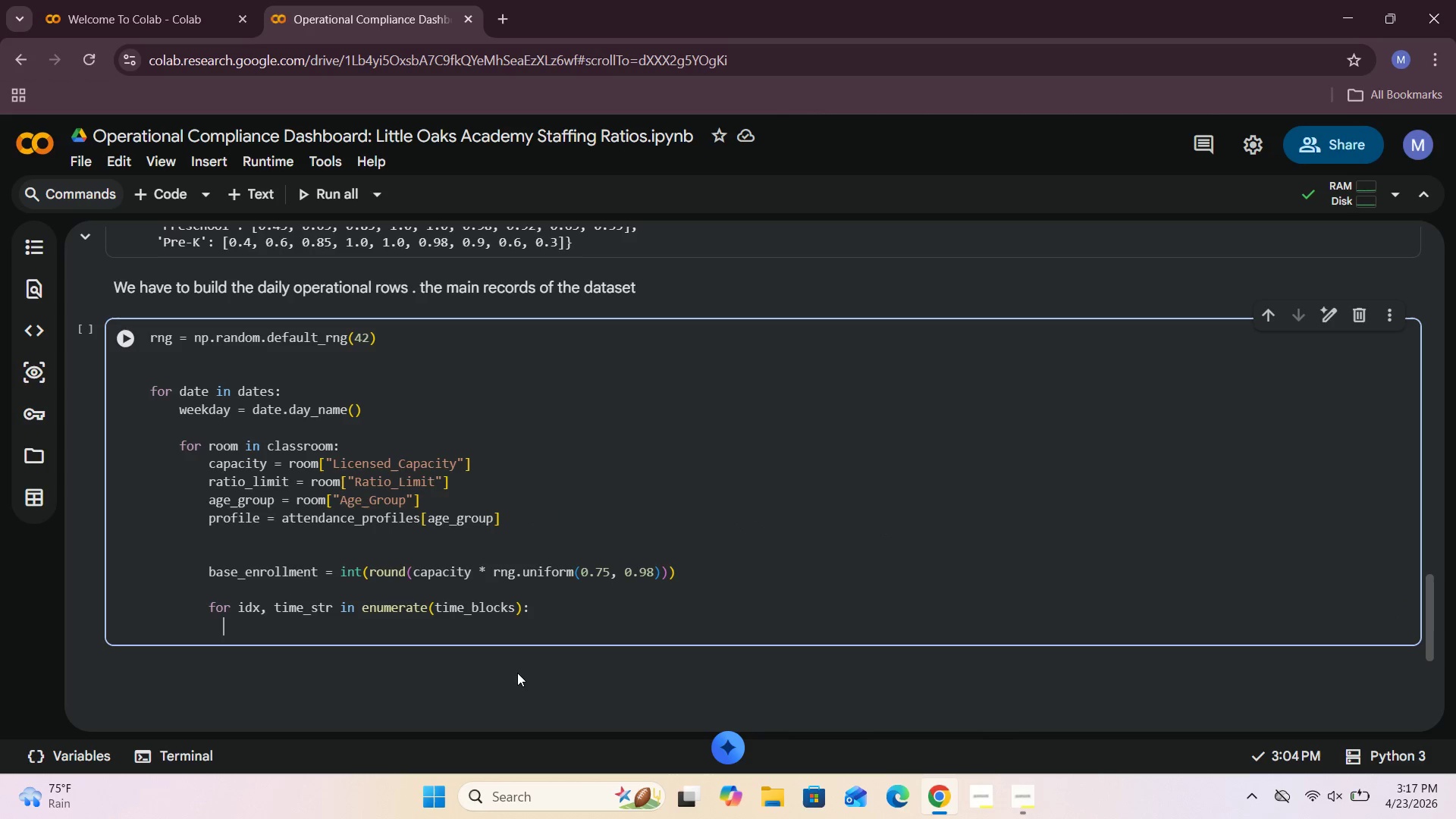 
type(  attendance_)
 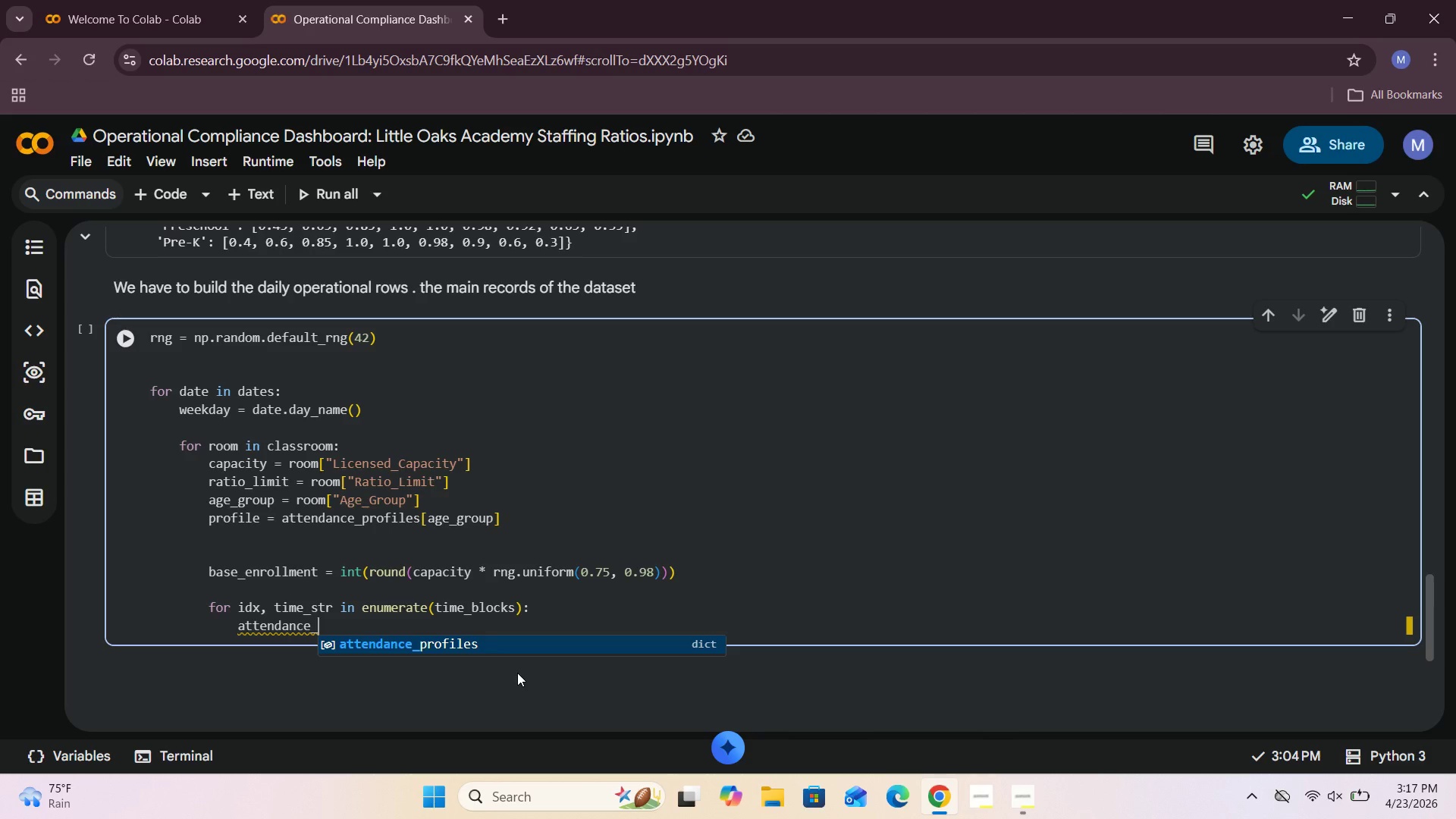 
key(Backspace)
key(Backspace)
key(Backspace)
key(Backspace)
key(Backspace)
key(Backspace)
key(Backspace)
key(Backspace)
key(Backspace)
key(Backspace)
key(Backspace)
type(profile[idx)
 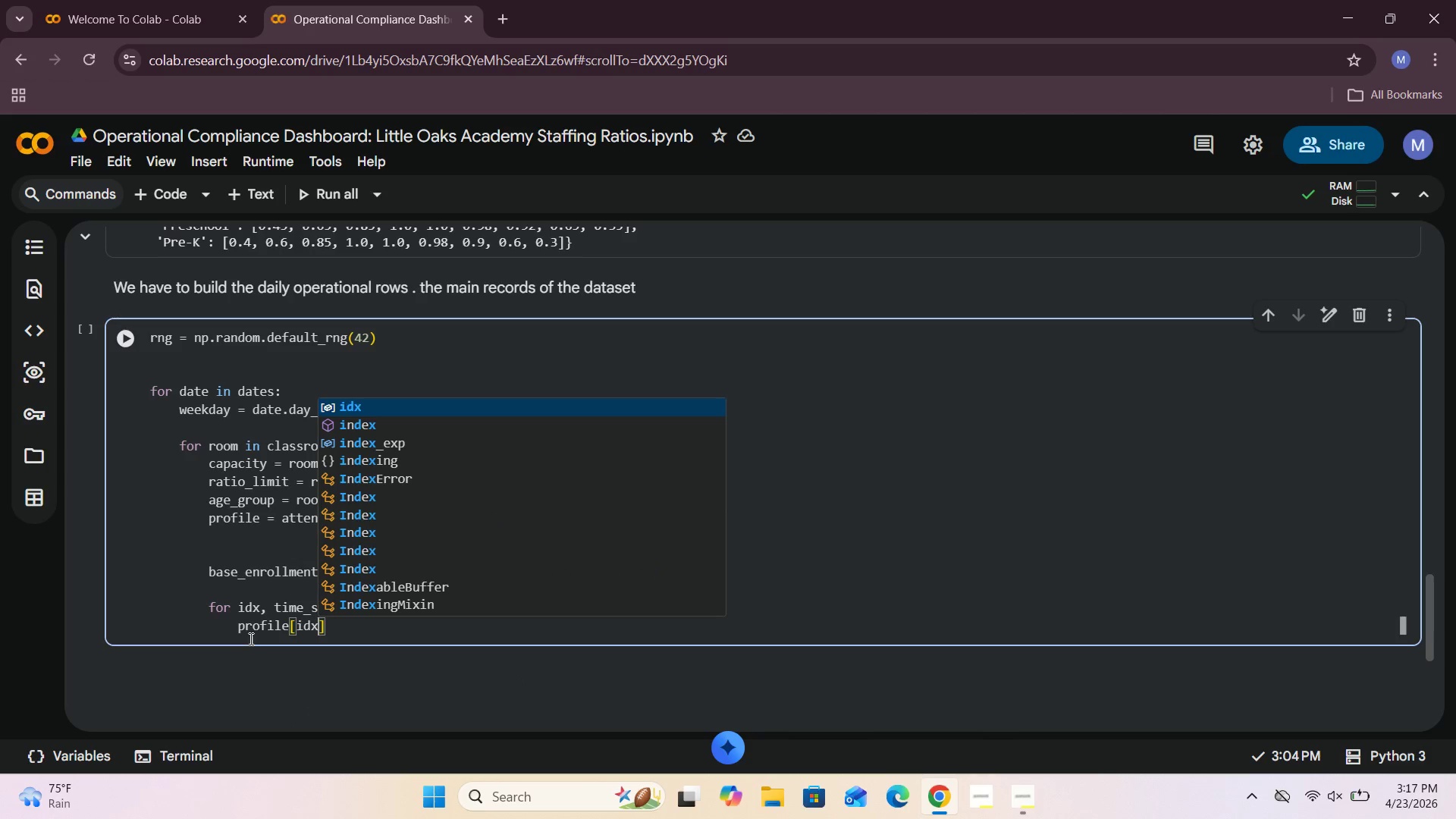 
left_click([235, 629])
 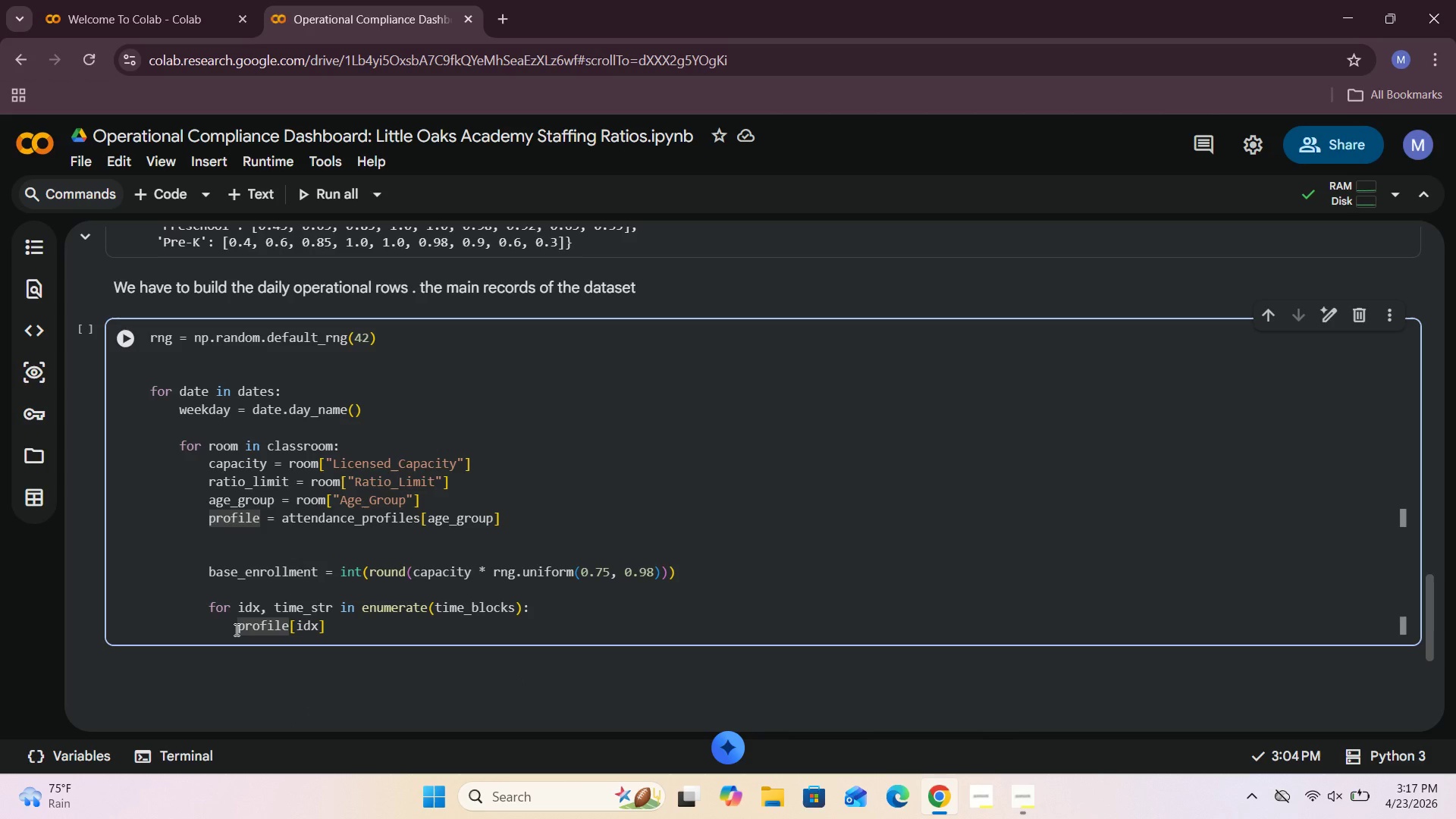 
type(attendance_factor = )
 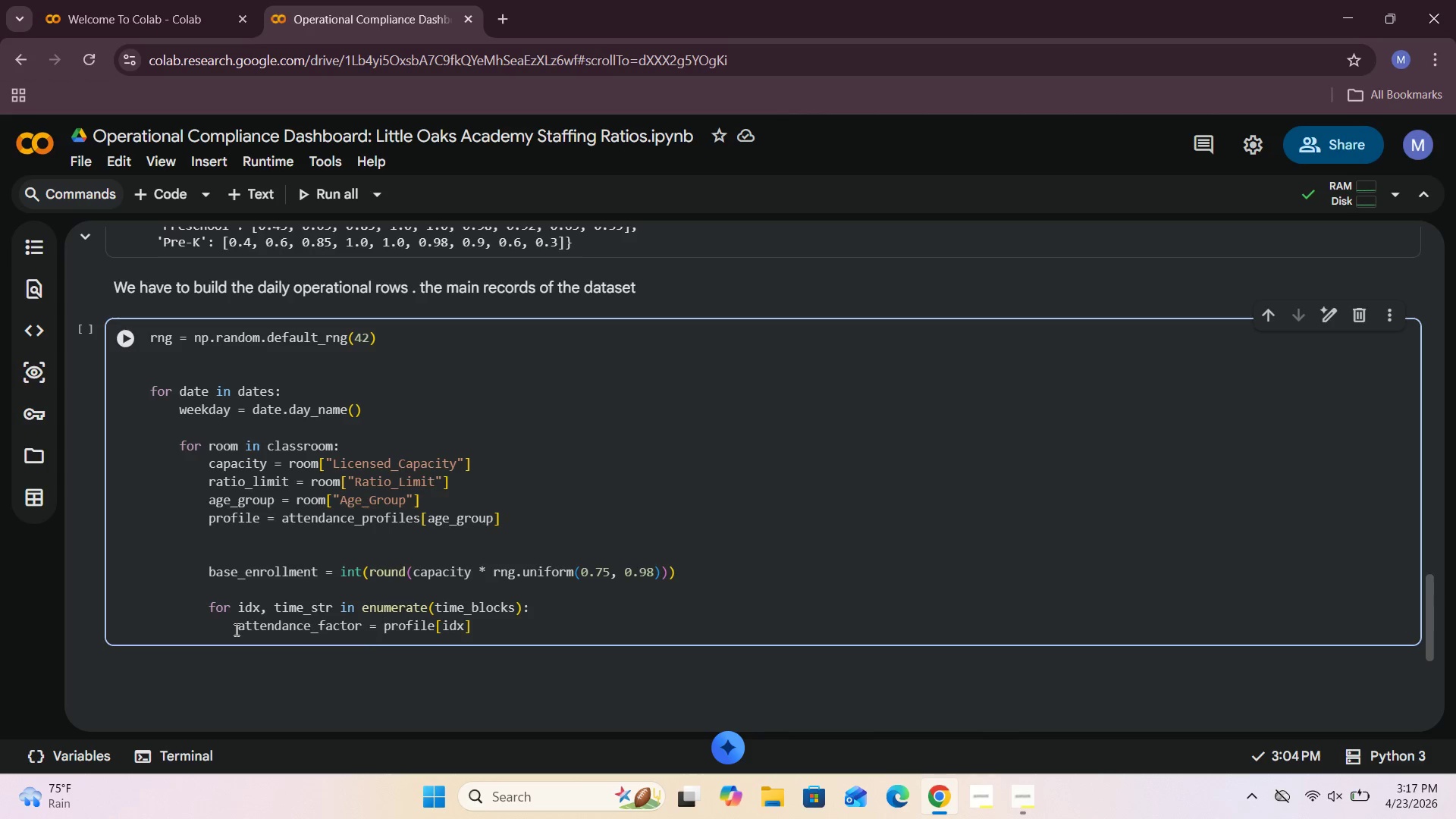 
wait(14.41)
 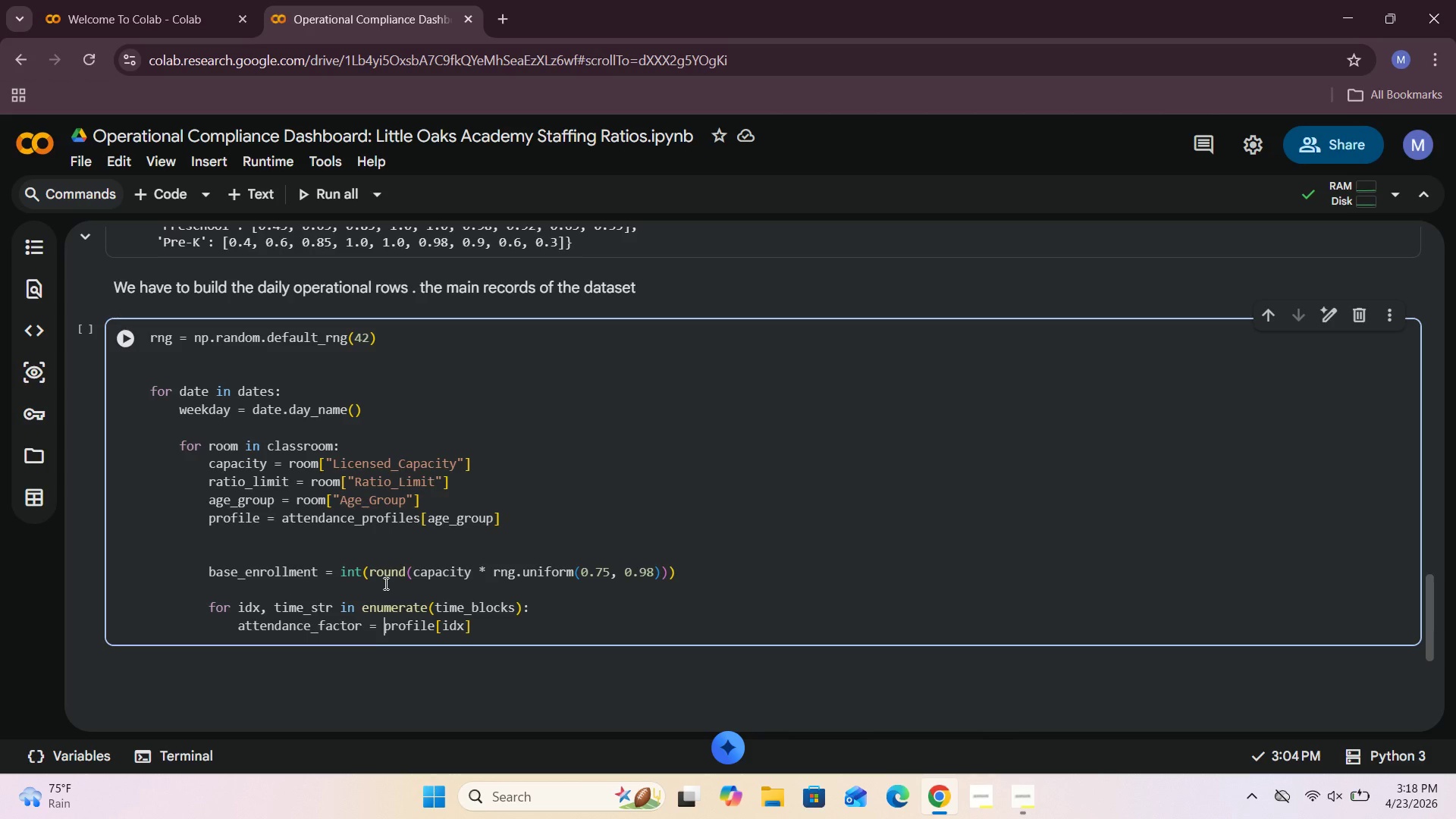 
left_click([487, 634])
 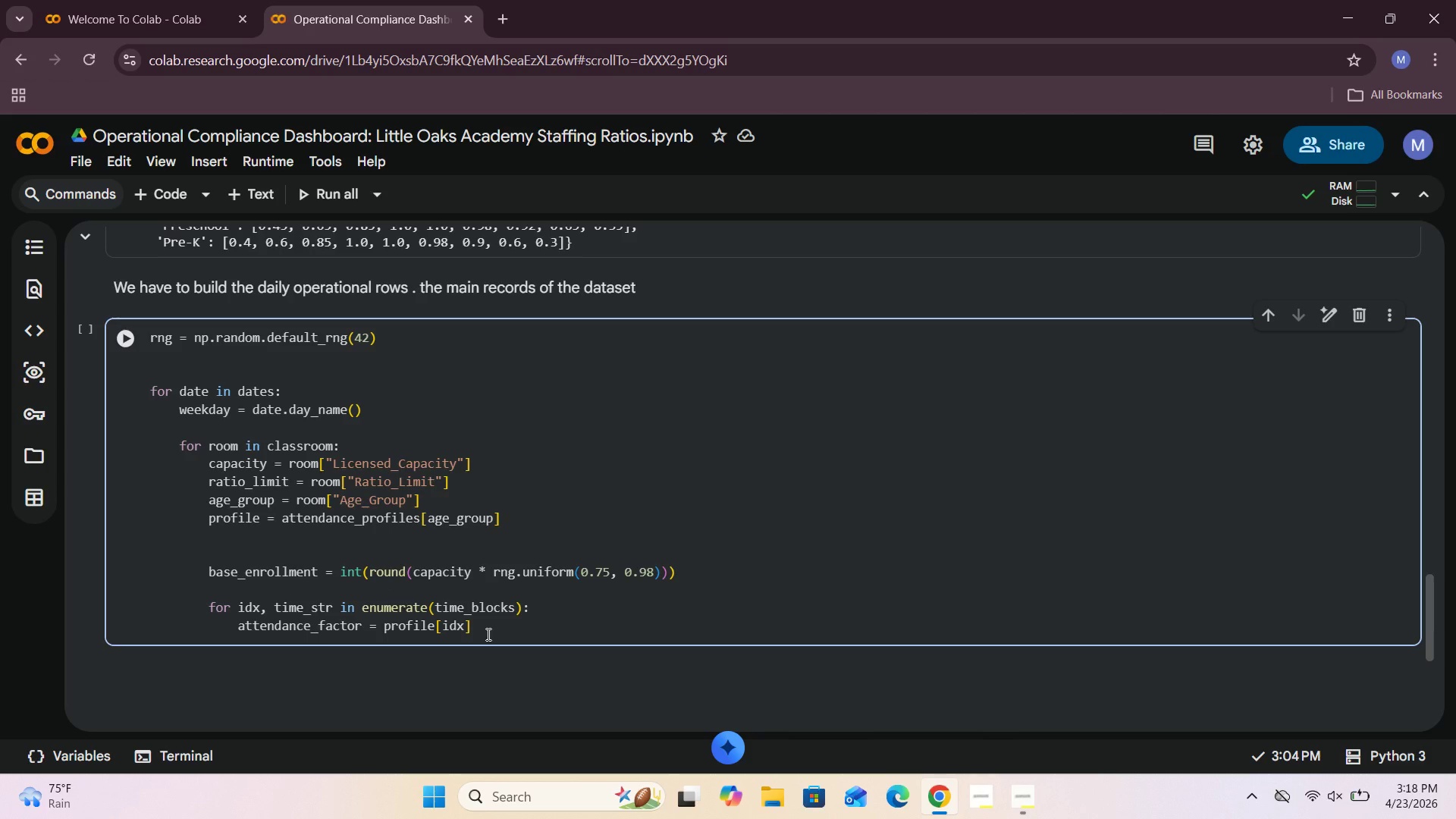 
key(Enter)
 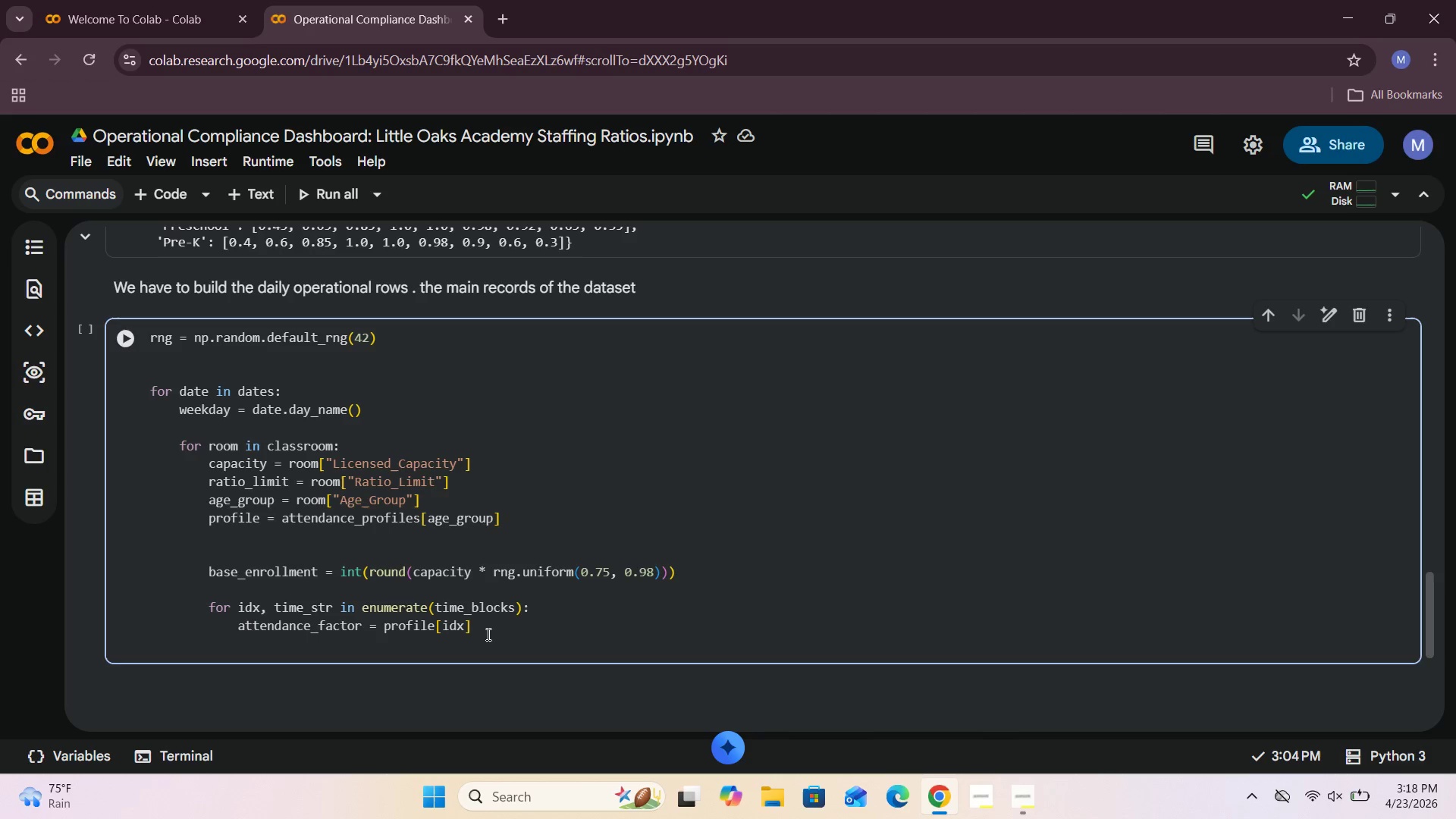 
wait(5.98)
 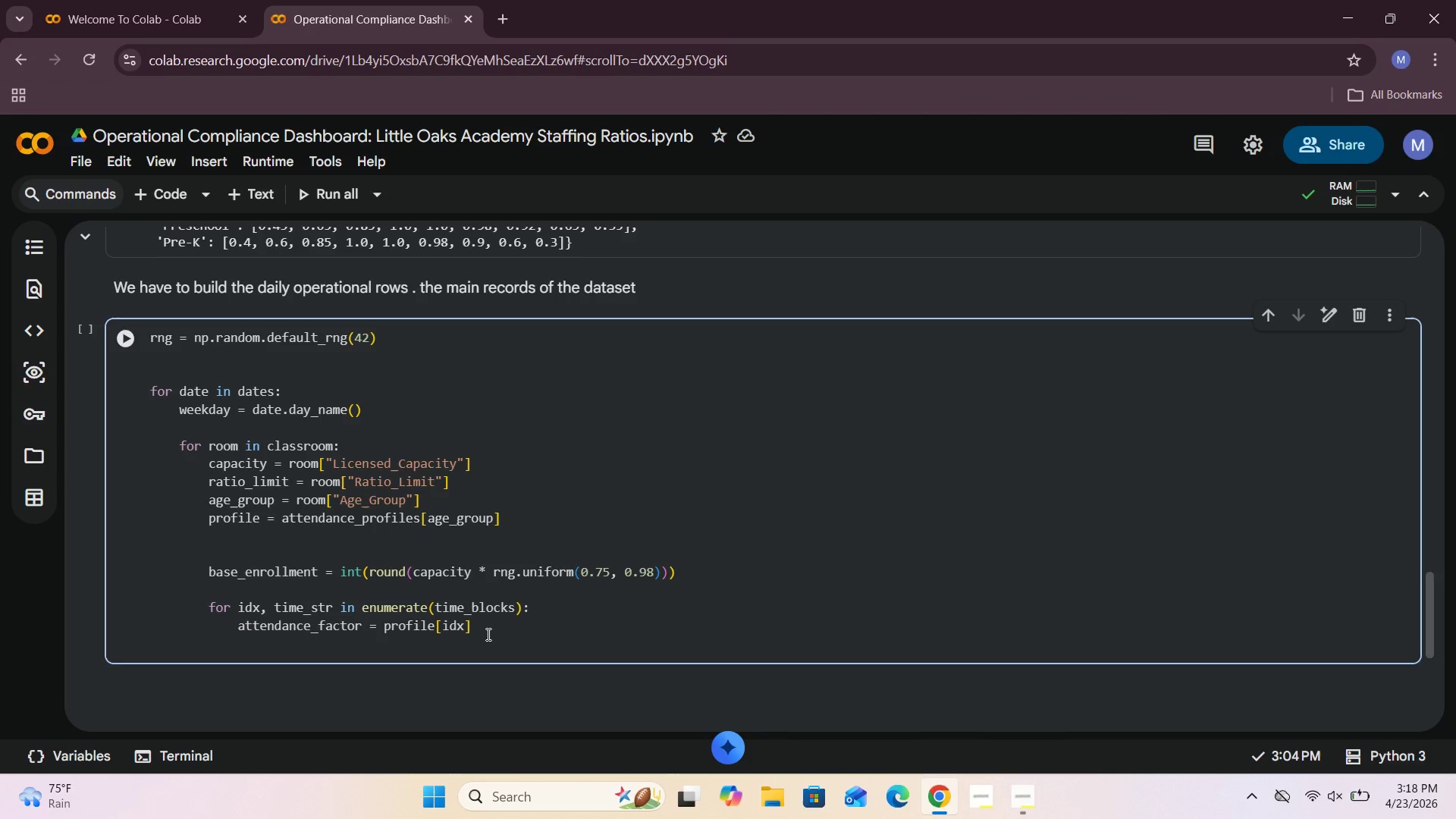 
key(Enter)
 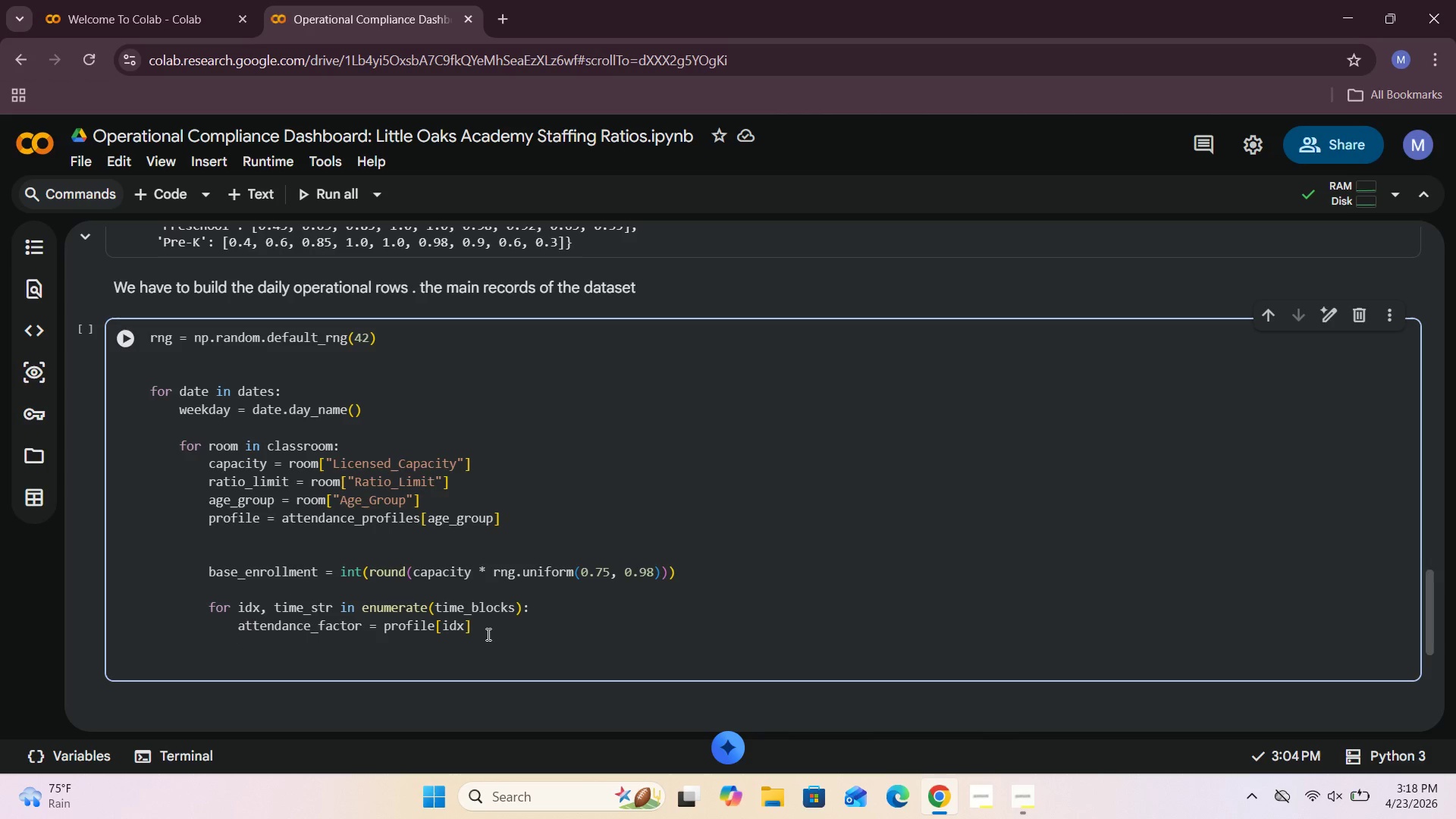 
wait(9.7)
 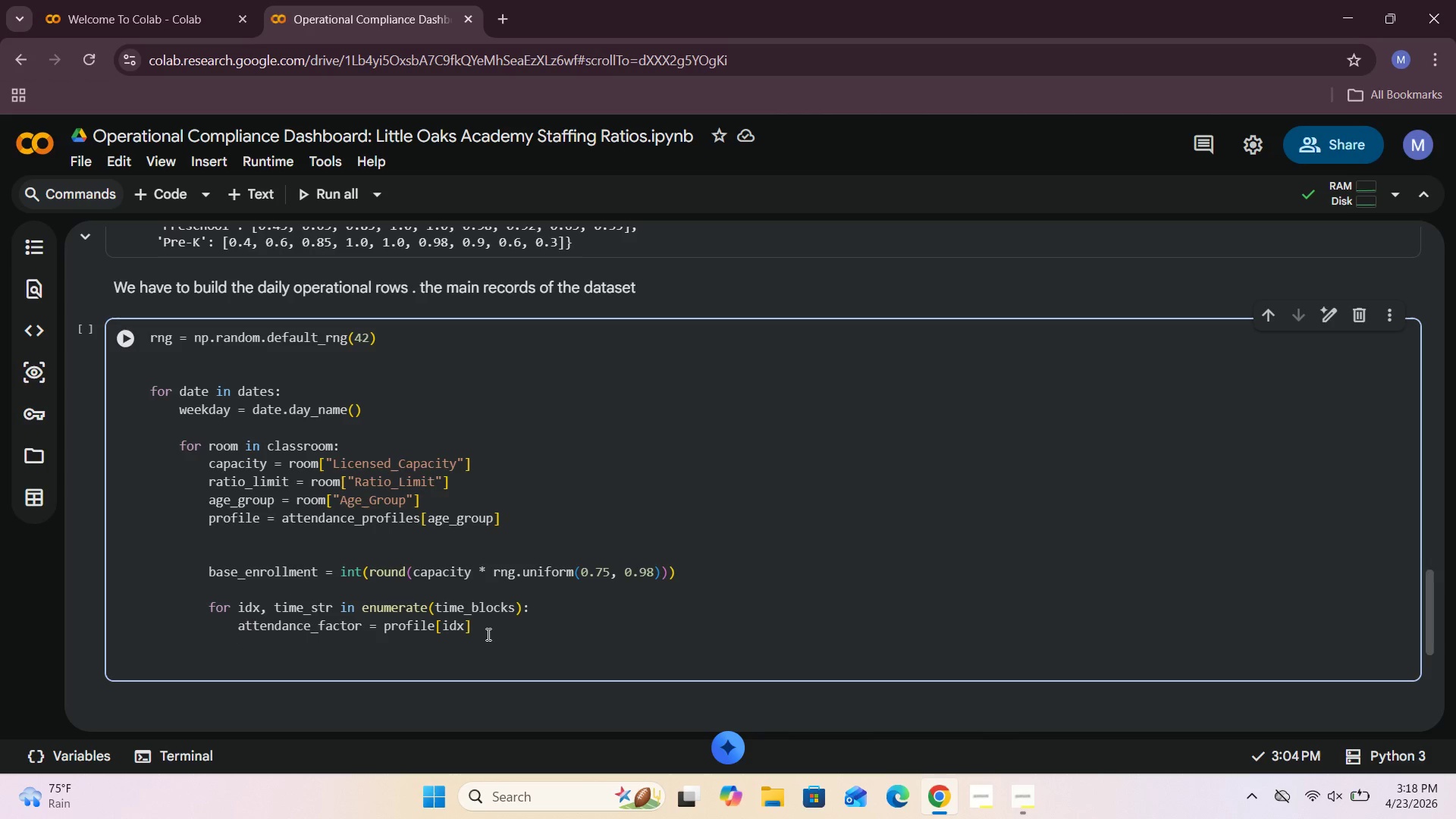 
left_click([691, 263])
 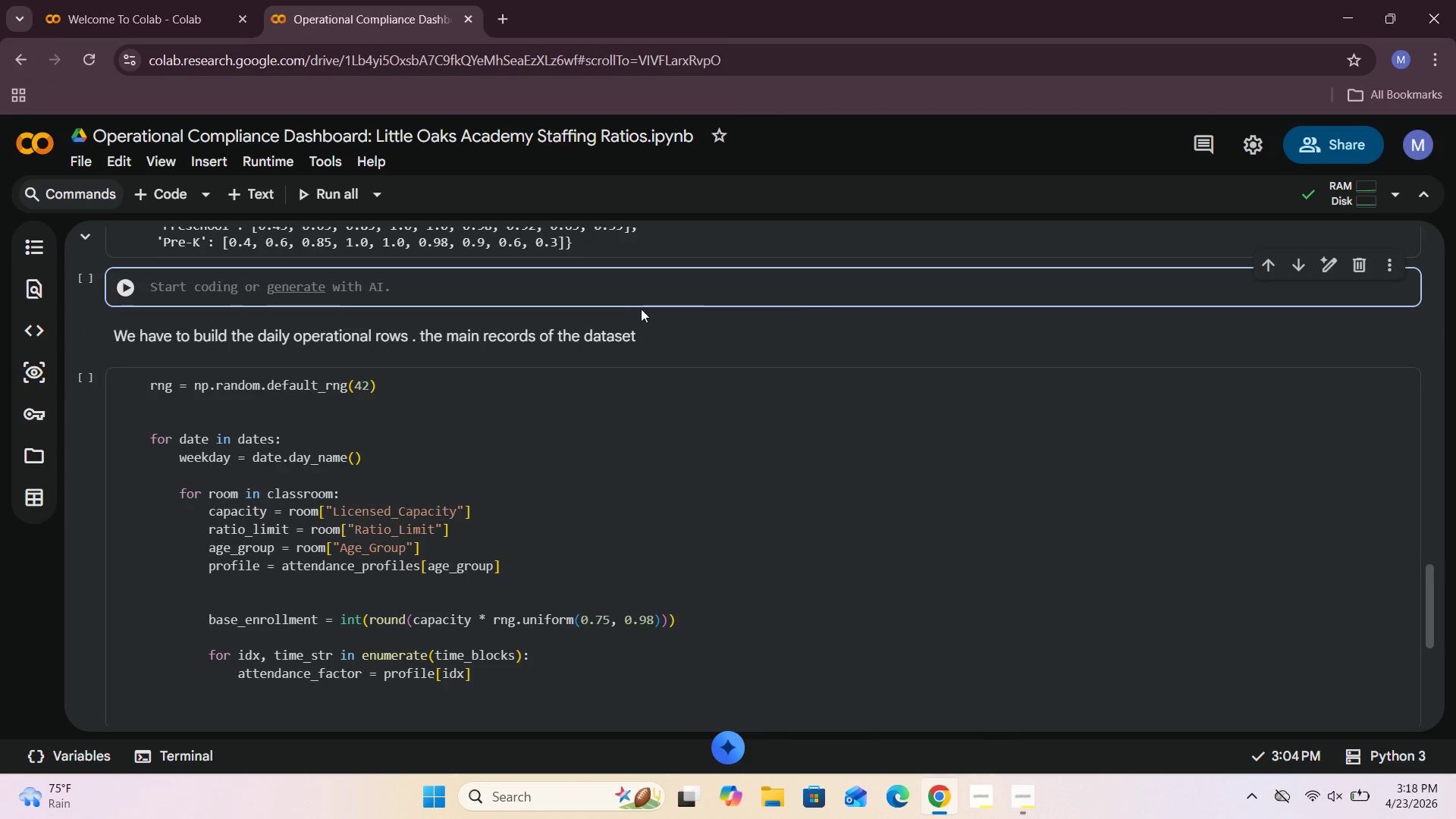 
left_click([644, 330])
 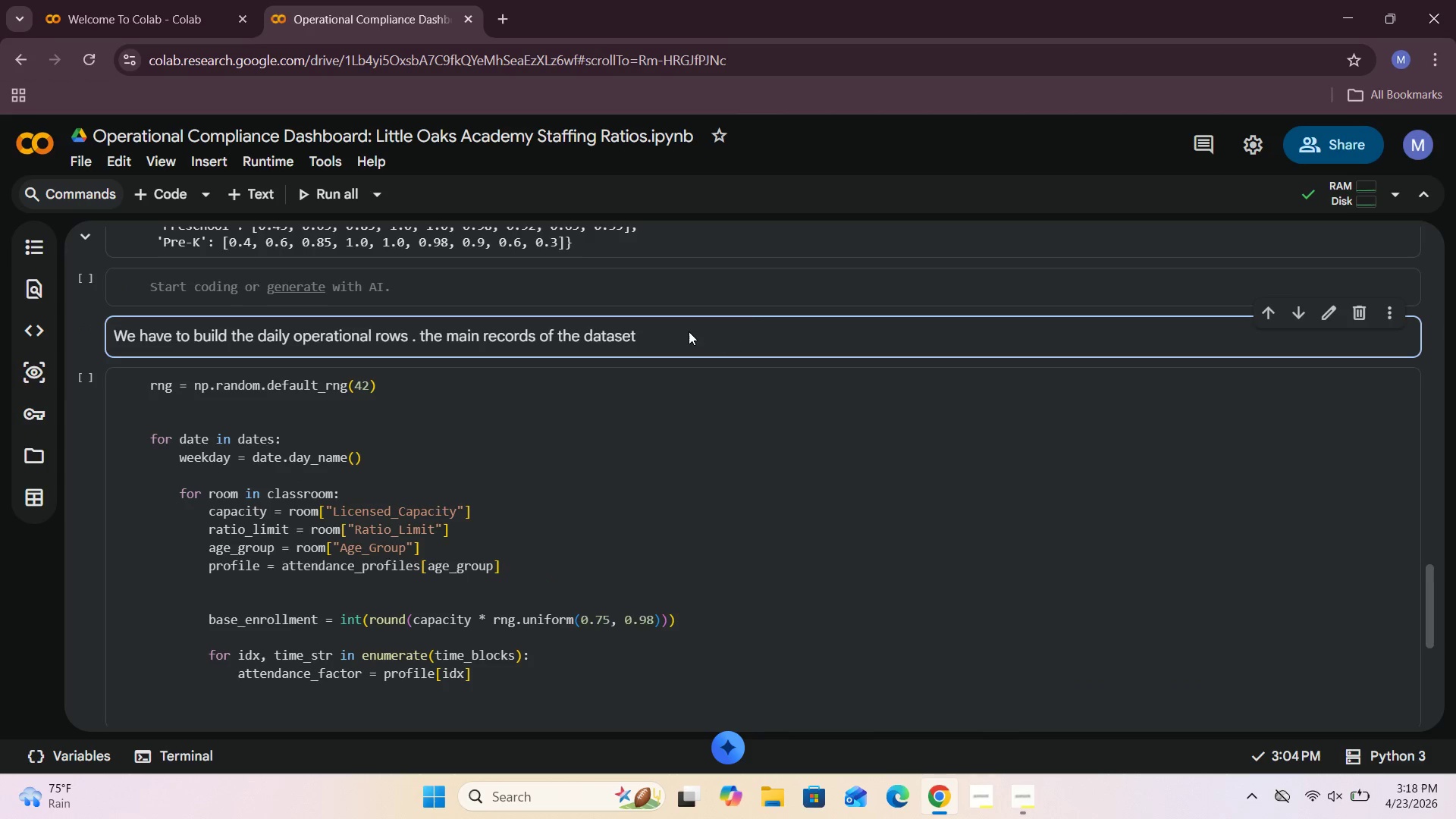 
double_click([689, 331])
 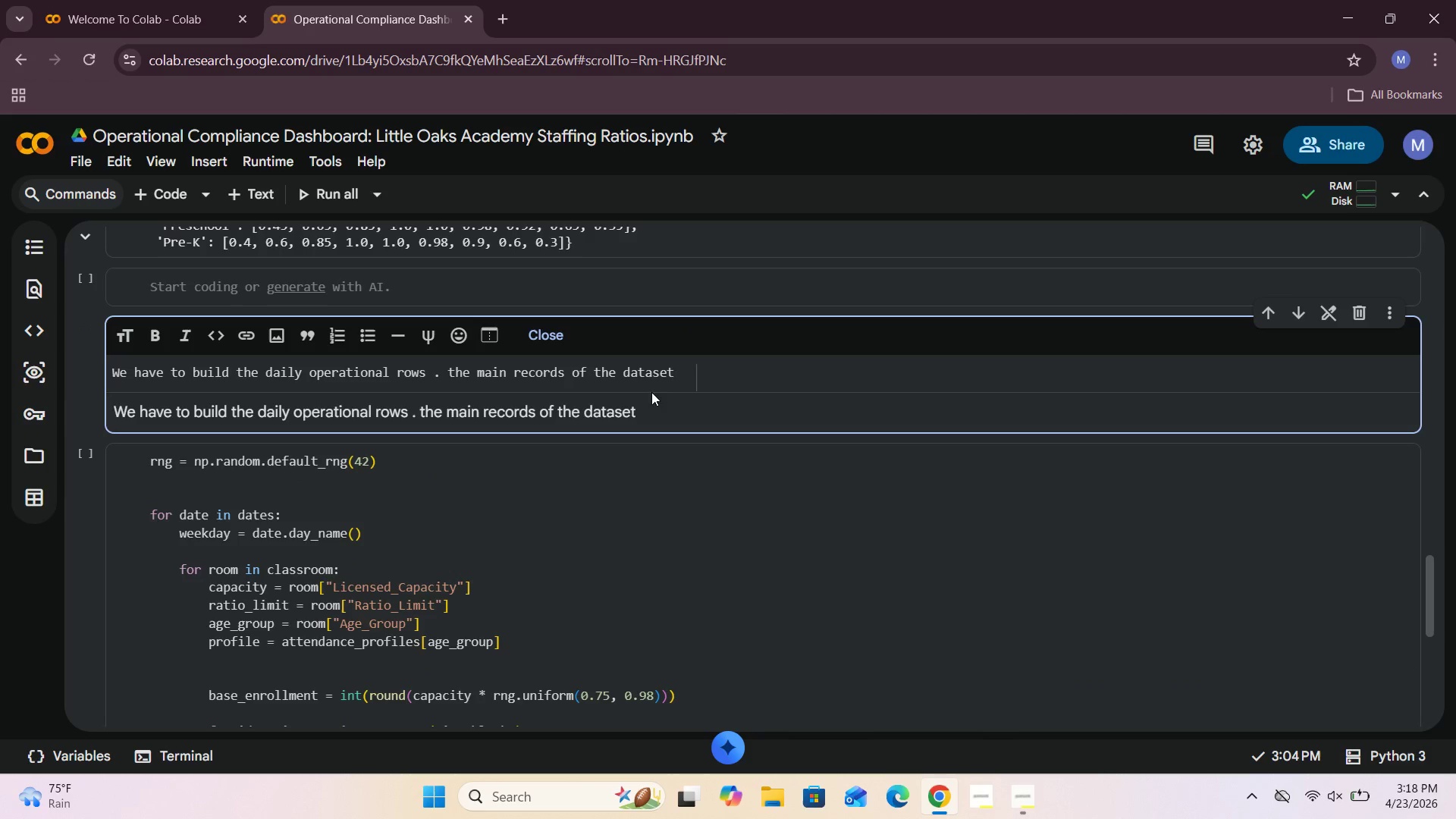 
left_click([673, 380])
 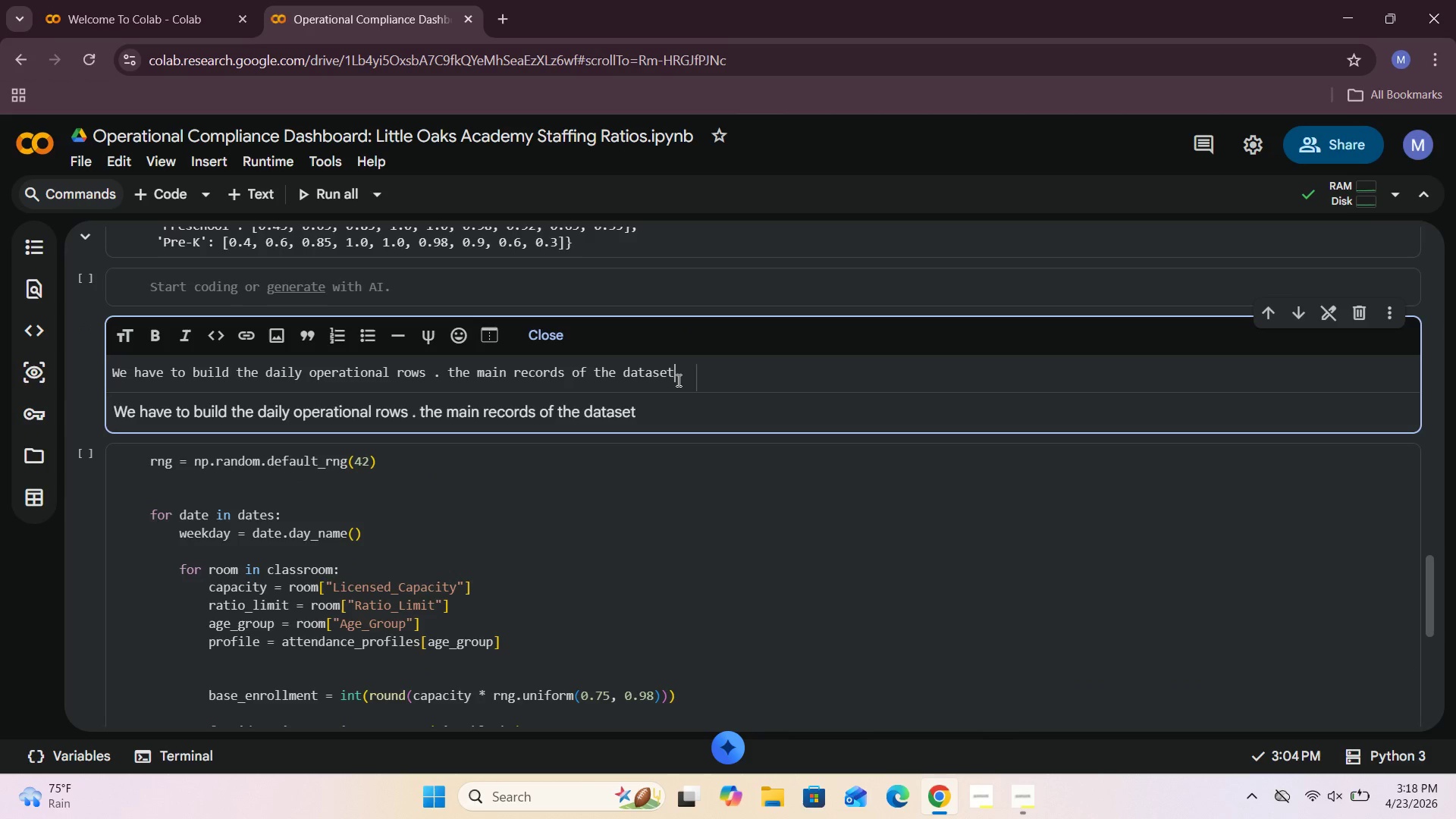 
key(Enter)
 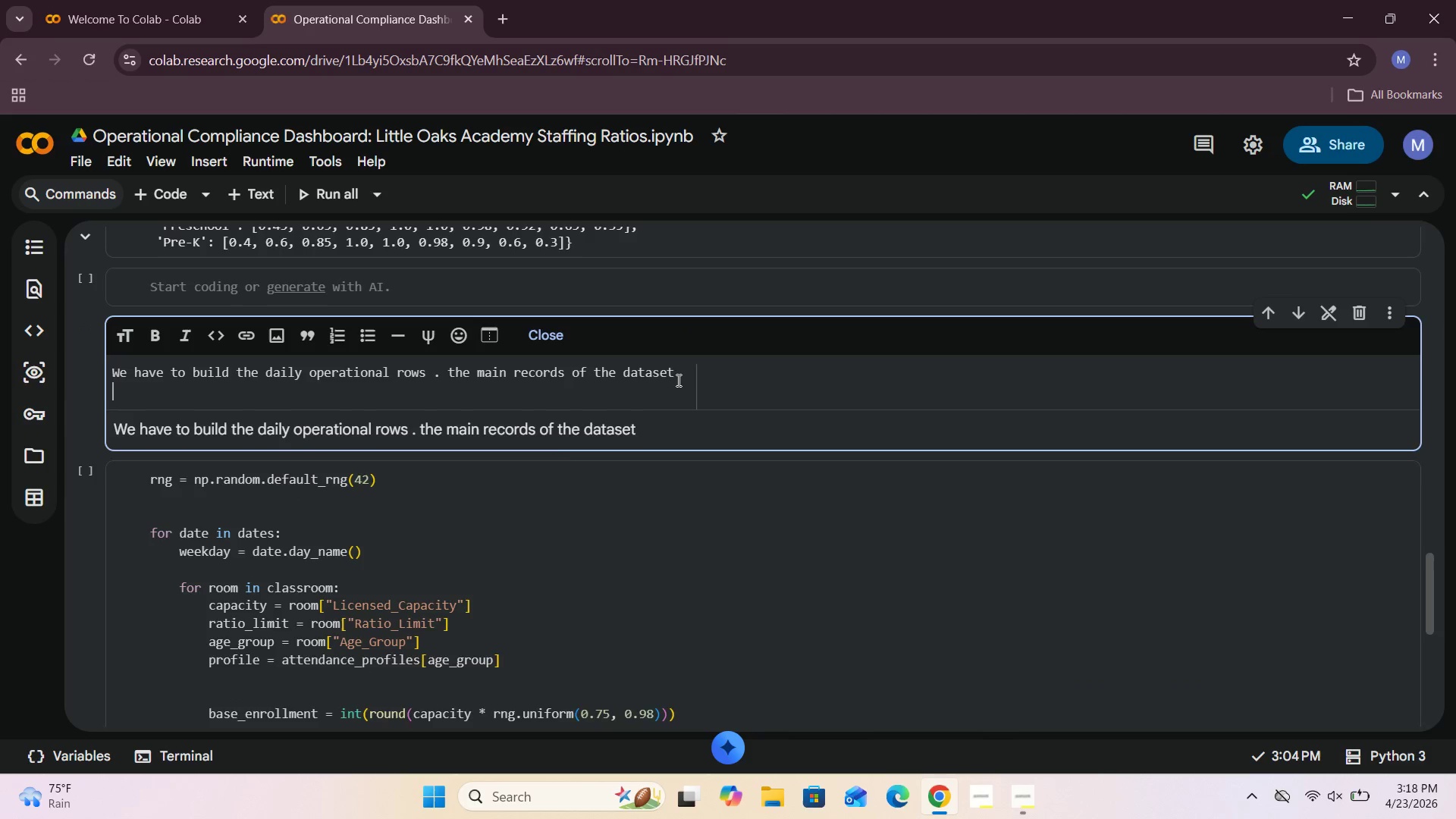 
key(Enter)
 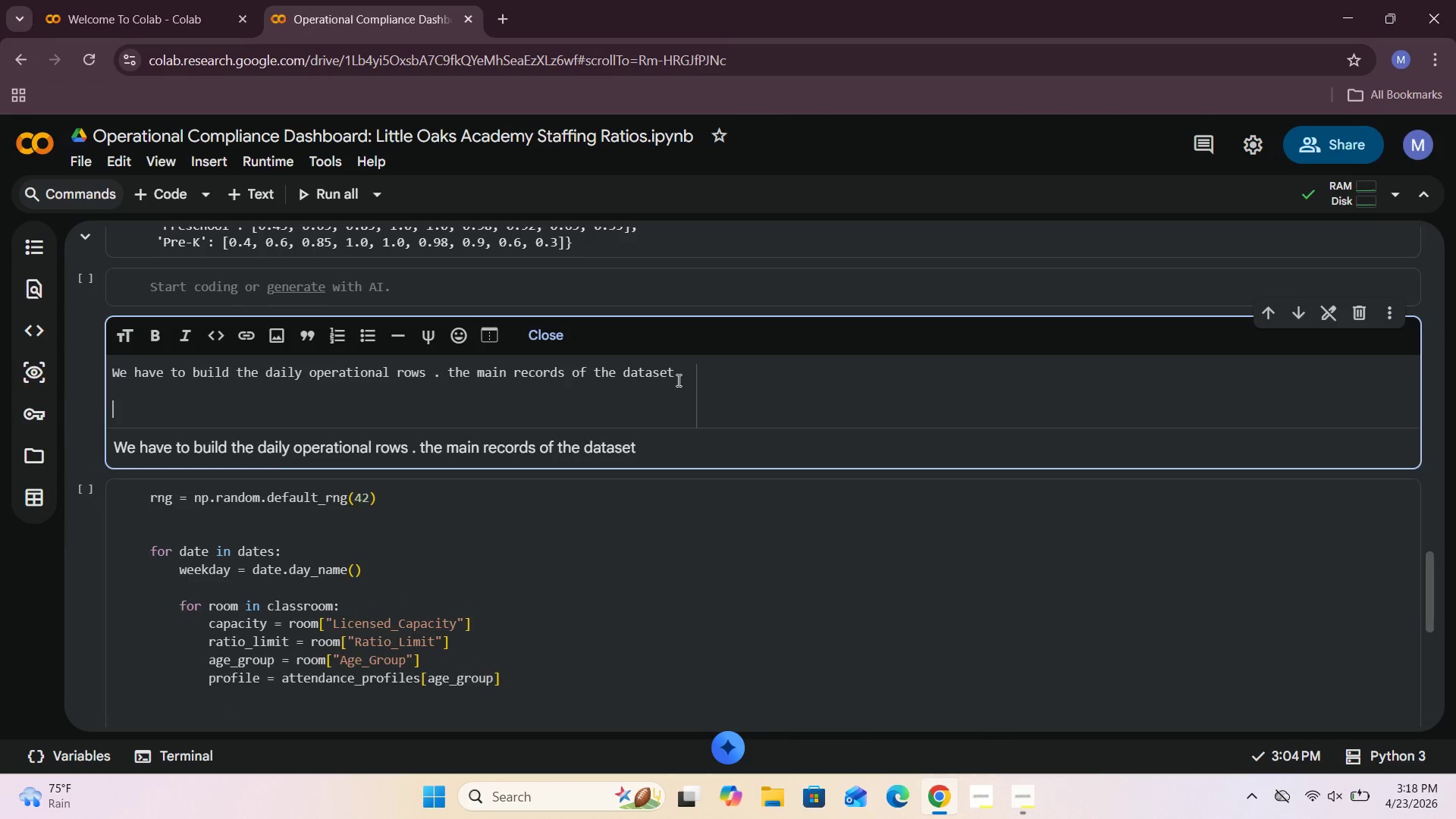 
key(Enter)
 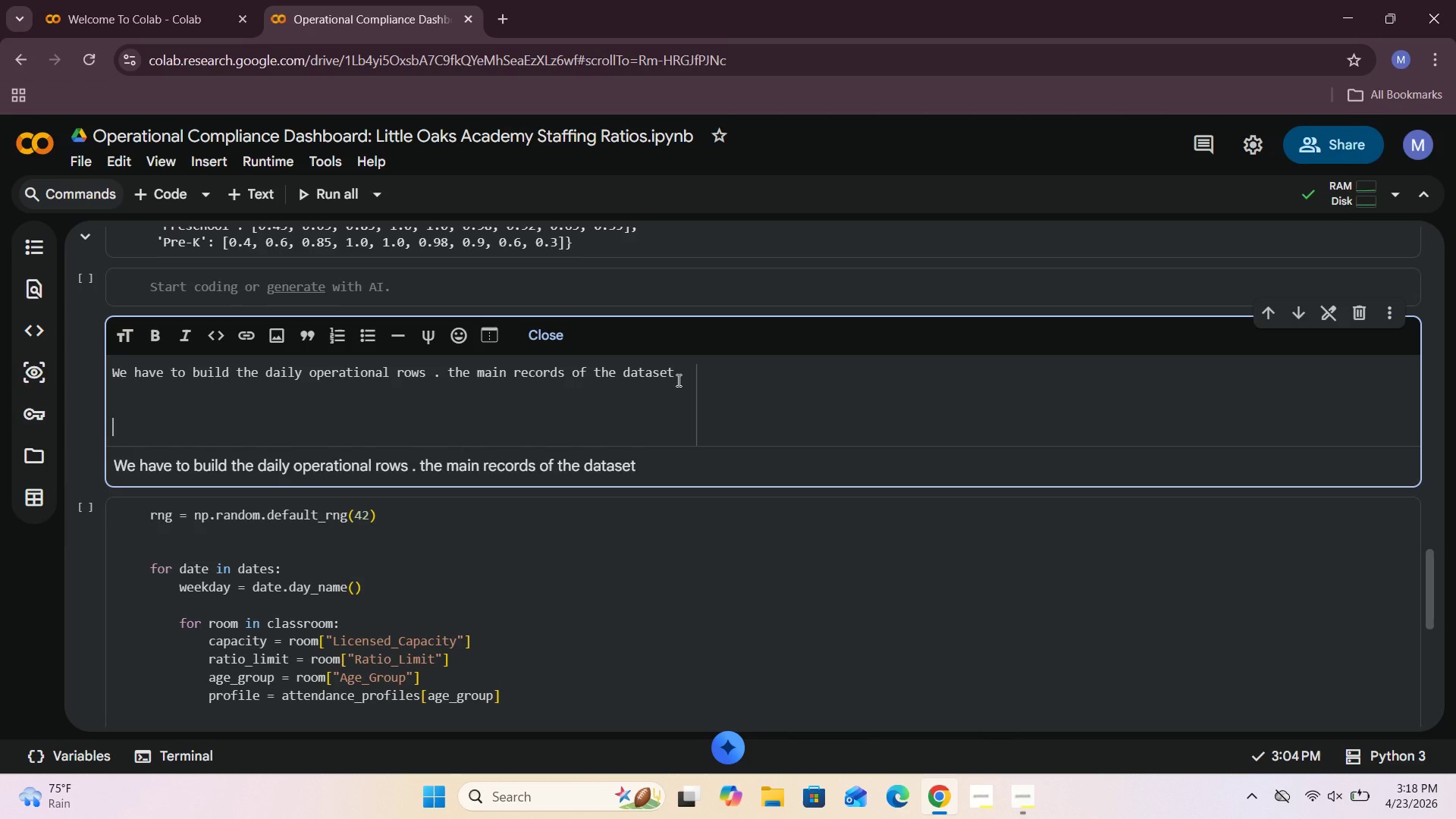 
type(for each claas===)
key(Backspace)
key(Backspace)
key(Backspace)
key(Backspace)
key(Backspace)
type(ssroom s we need day )
 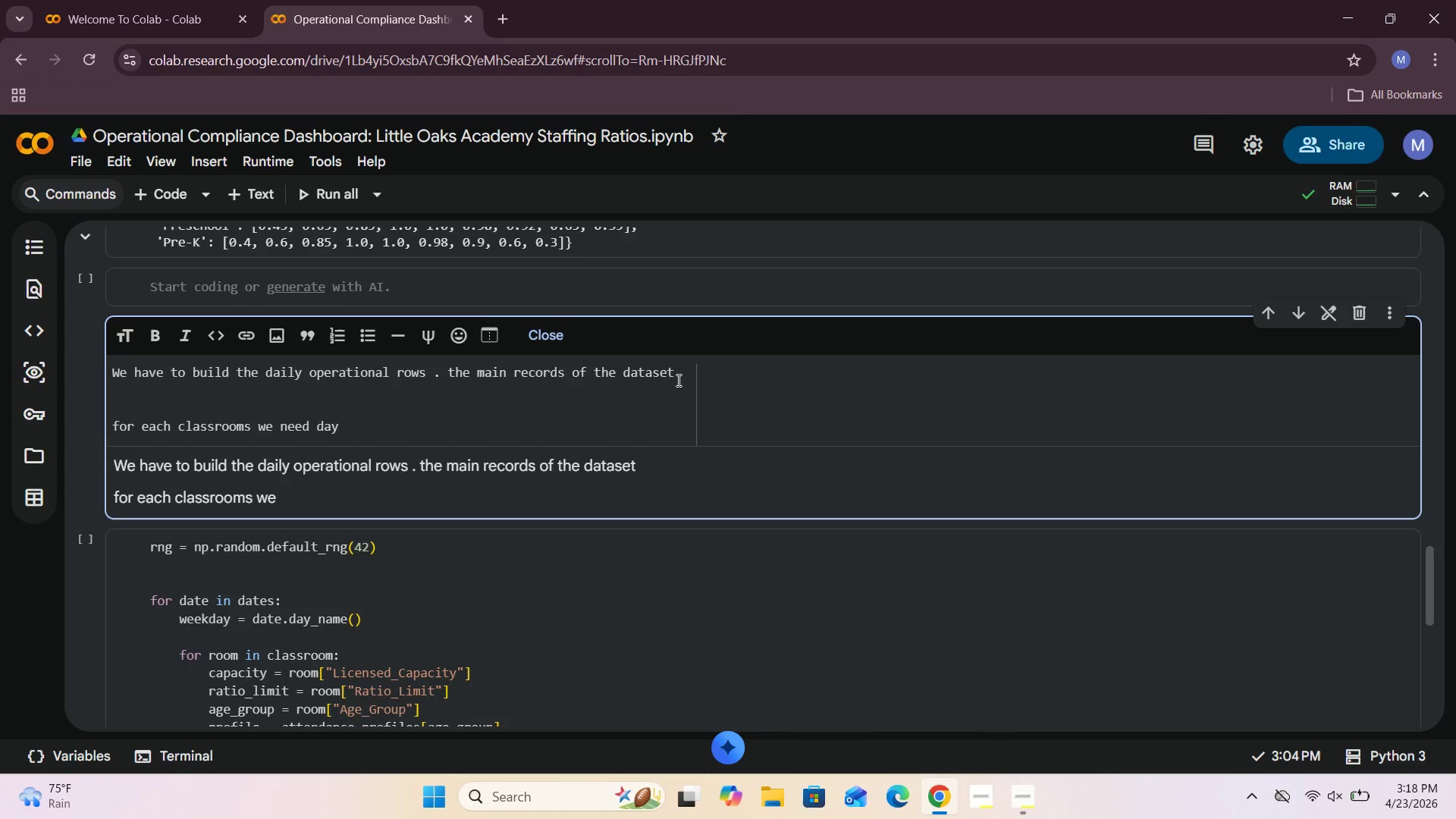 
hold_key(key=Backspace, duration=0.73)
 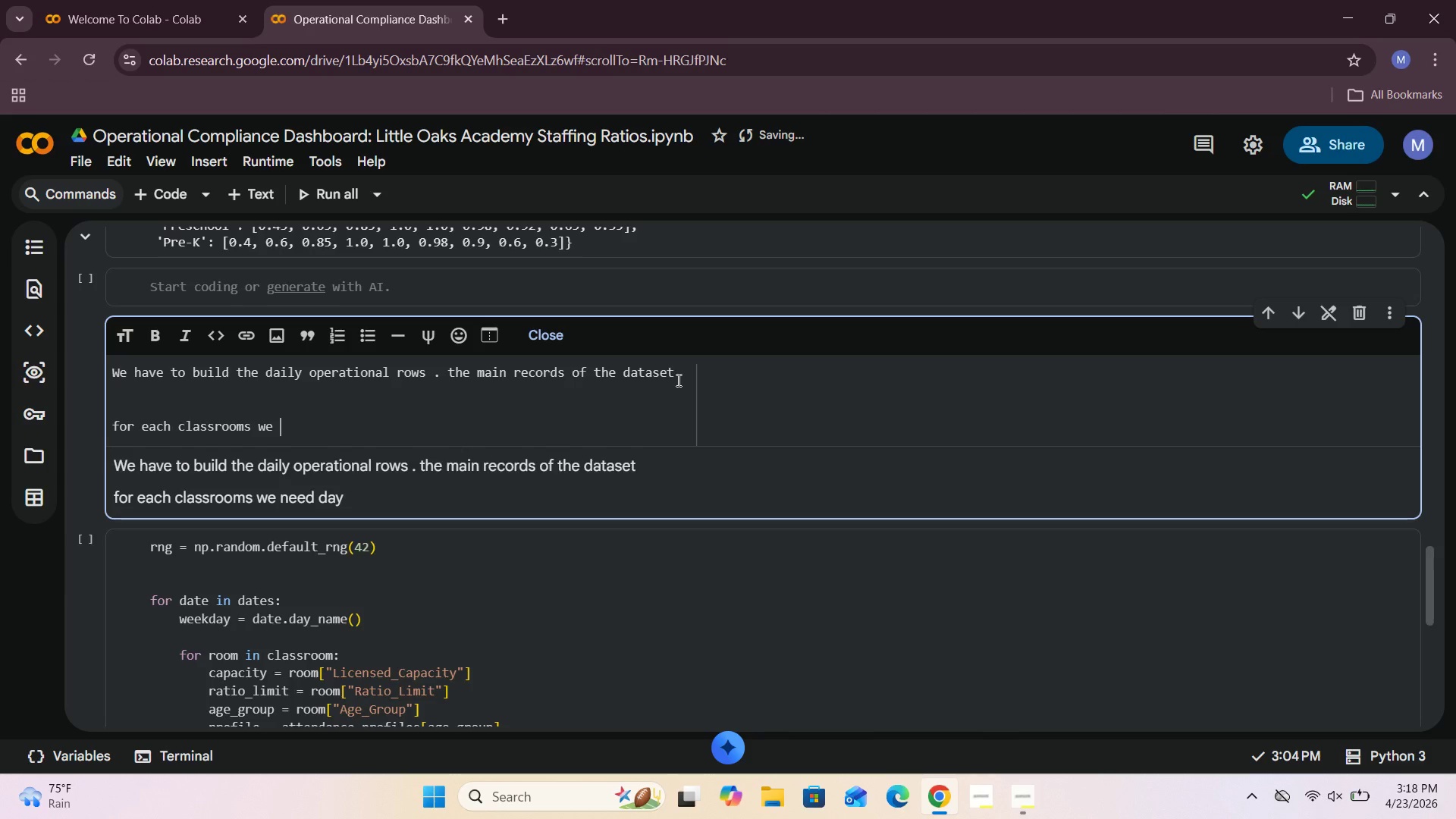 
key(Backspace)
key(Backspace)
key(Backspace)
key(Backspace)
type(, day, timeblocks we so)
key(Backspace)
type(in)
key(Backspace)
type(mulate : )
 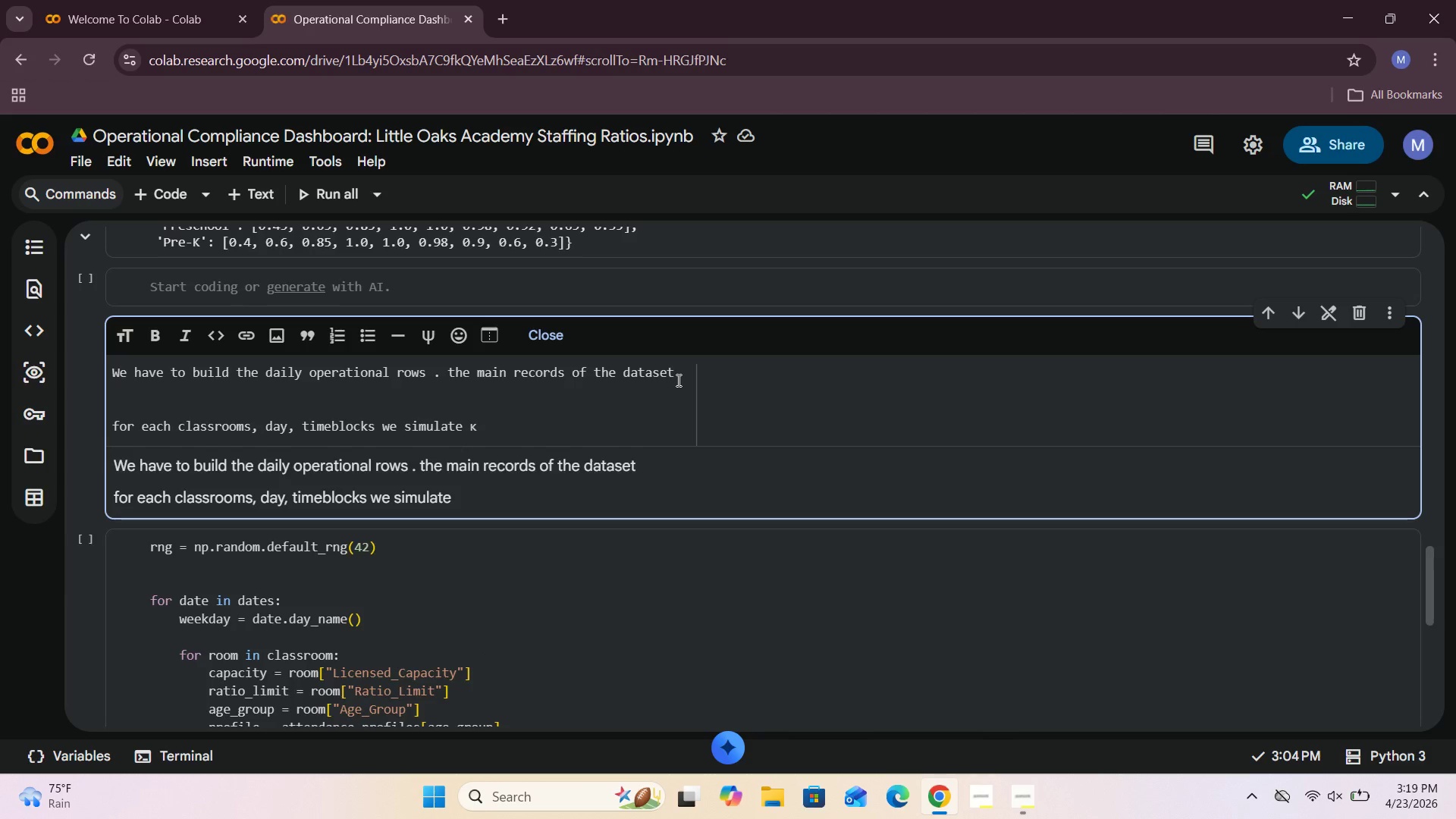 
 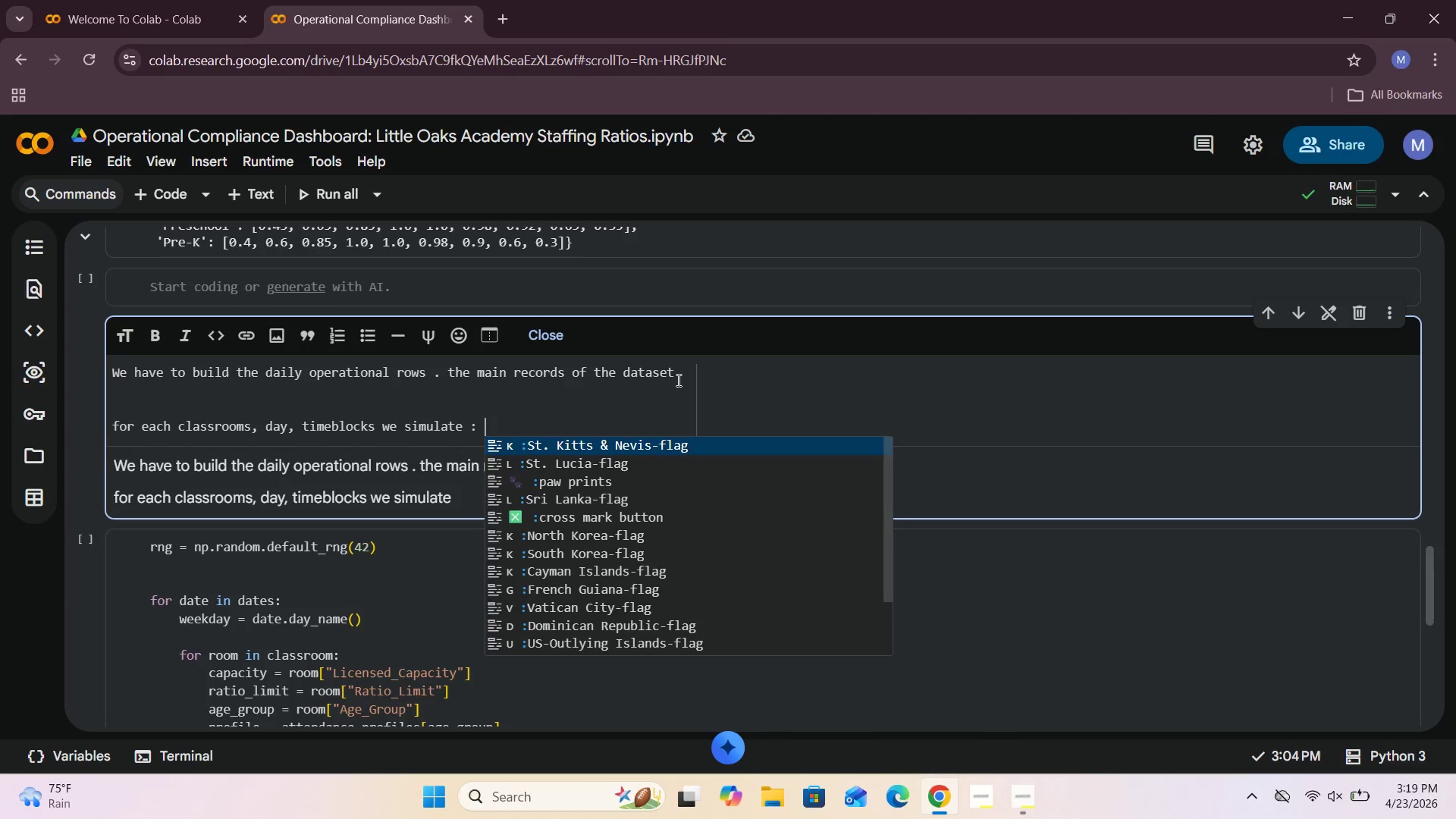 
key(Enter)
 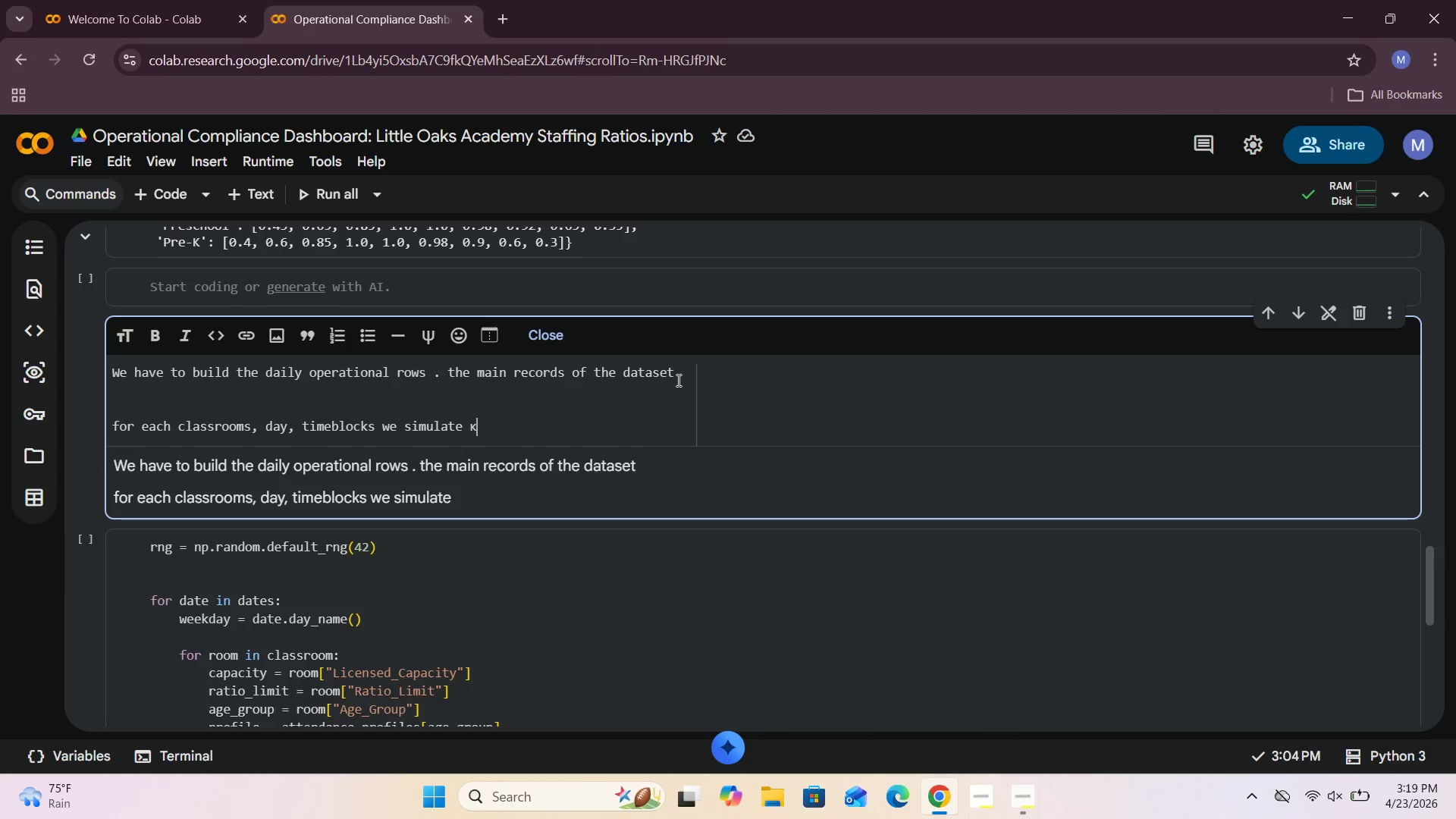 
key(Space)
 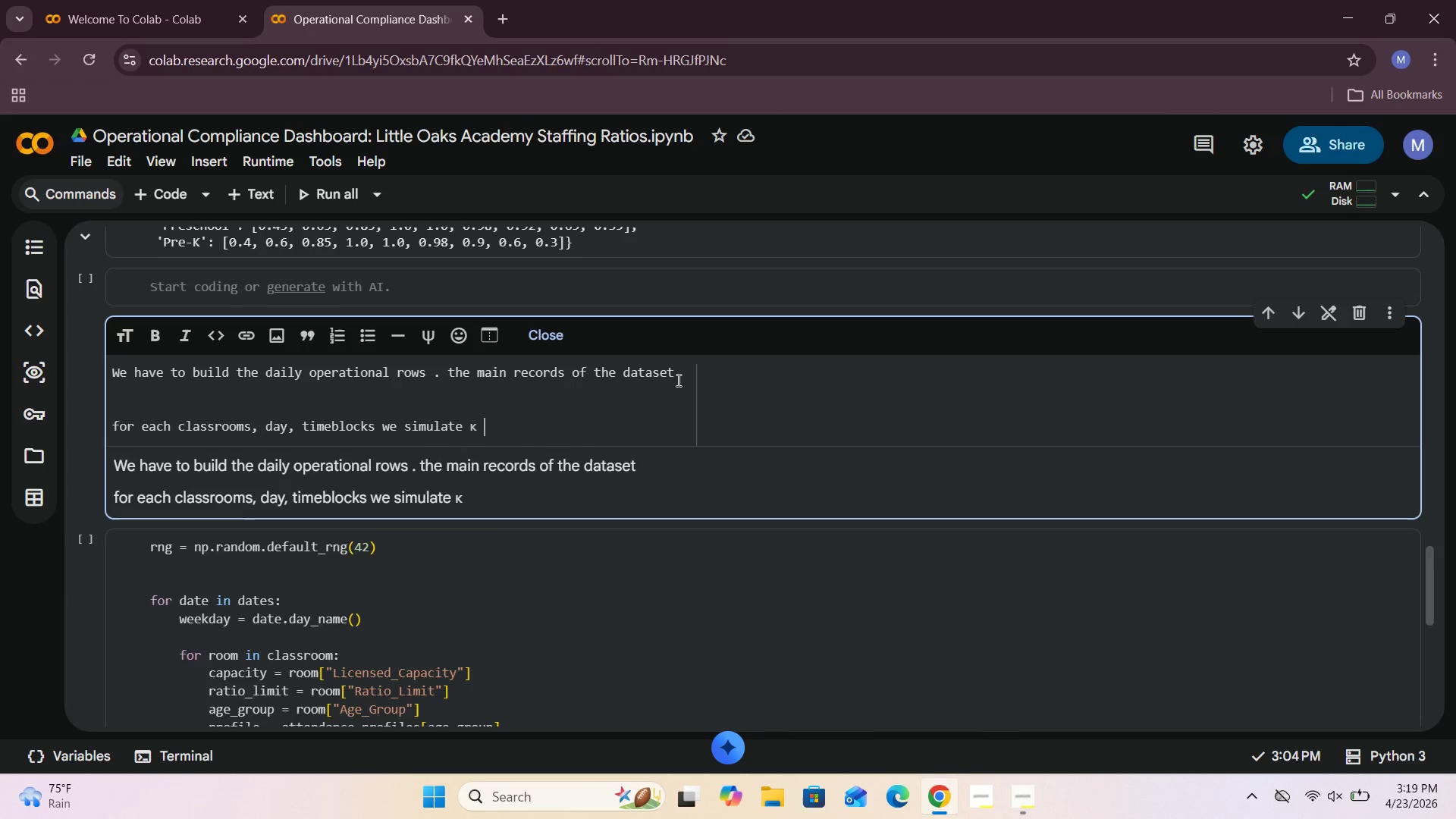 
key(Enter)
 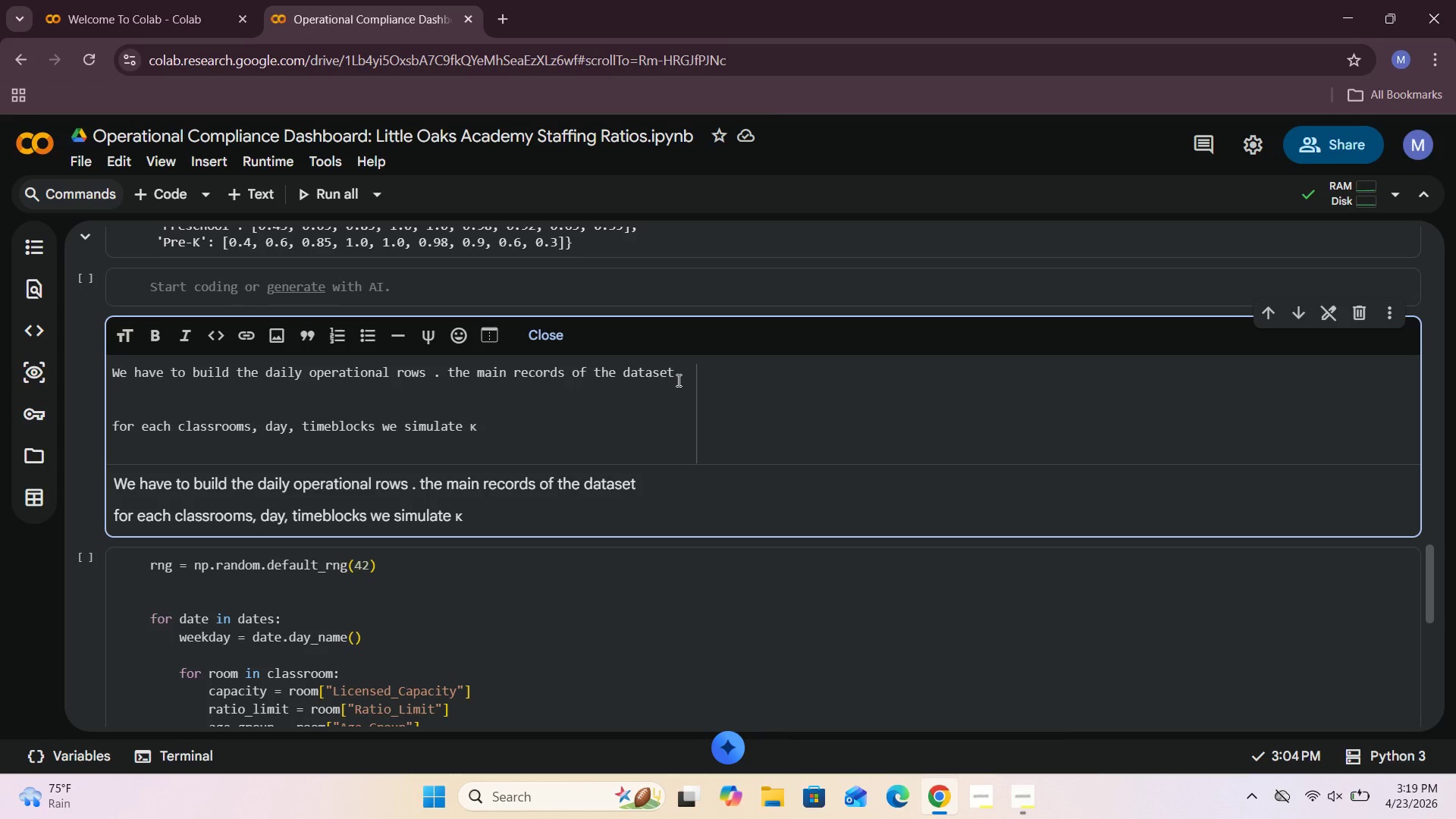 
hold_key(key=Space, duration=0.59)
 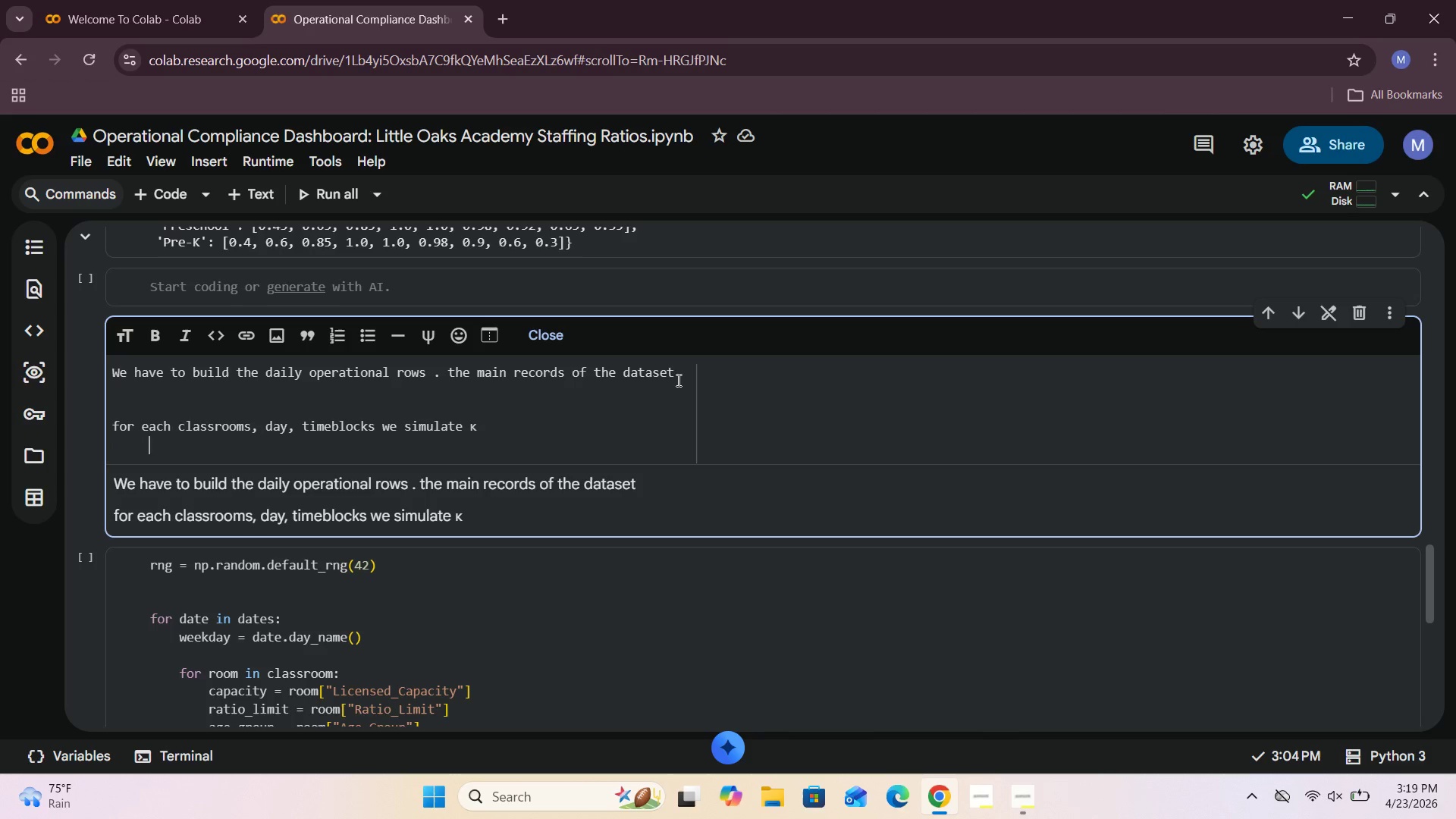 
type( - student count)
 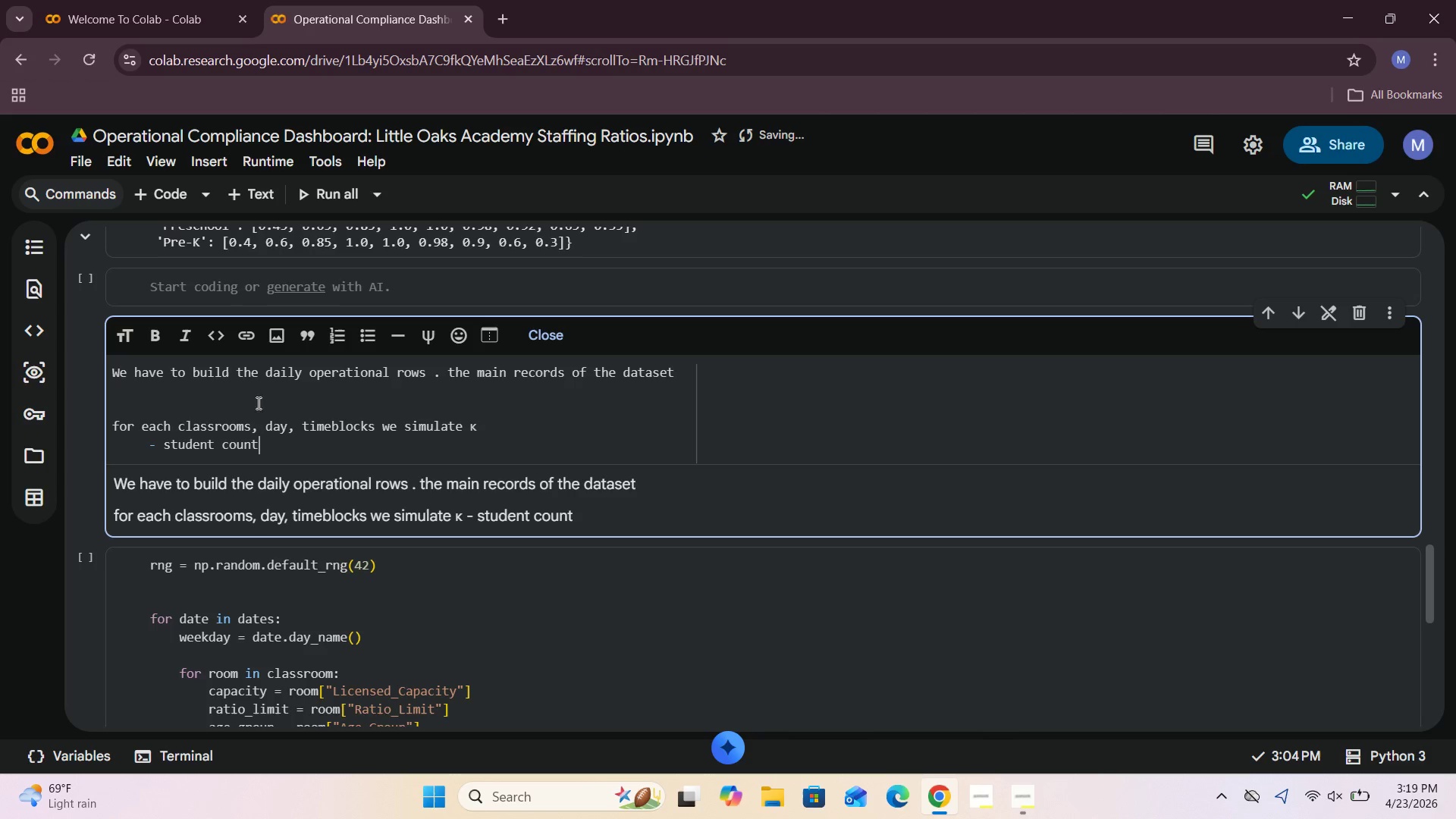 
left_click([149, 445])
 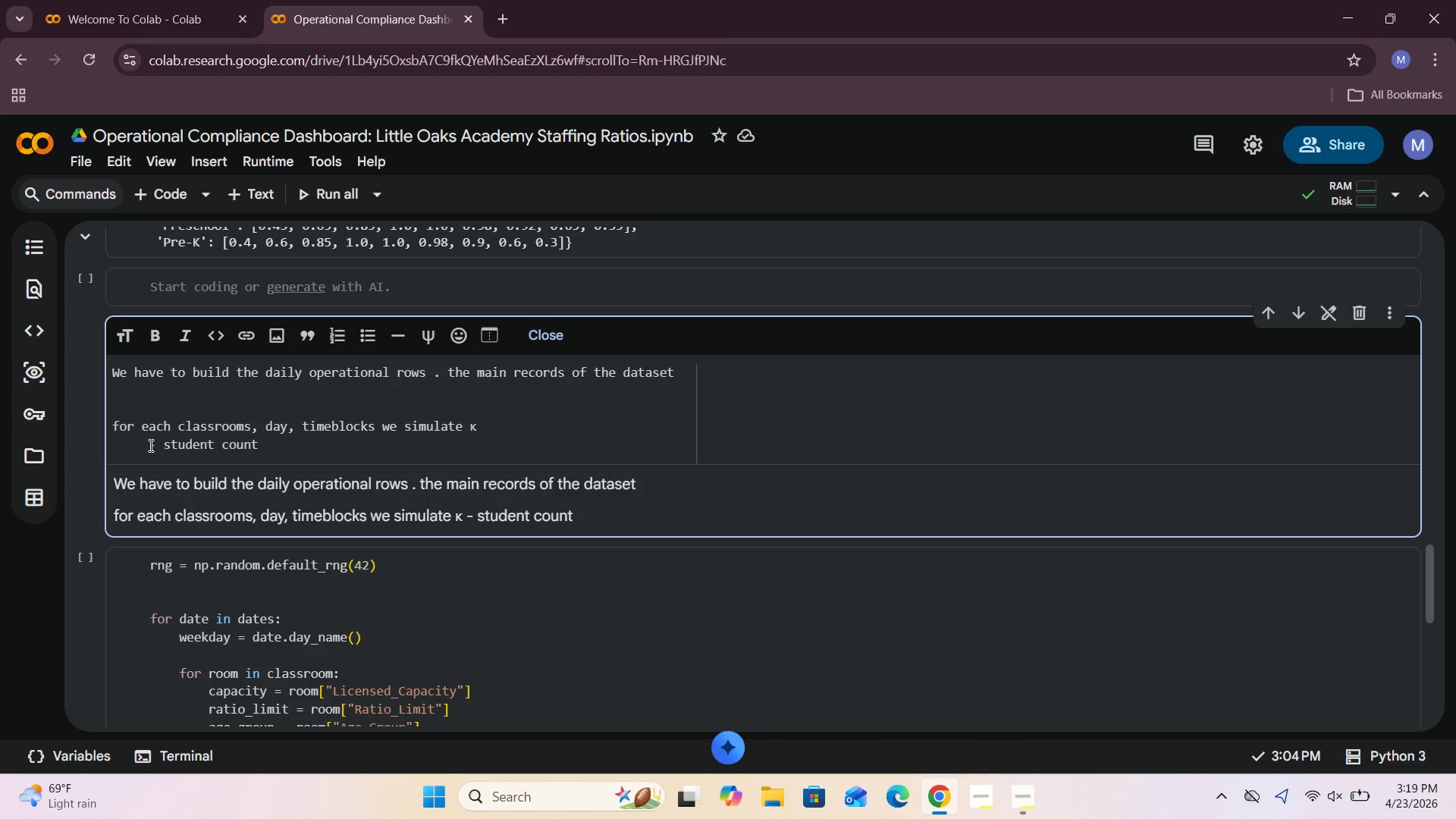 
key(Backspace)
 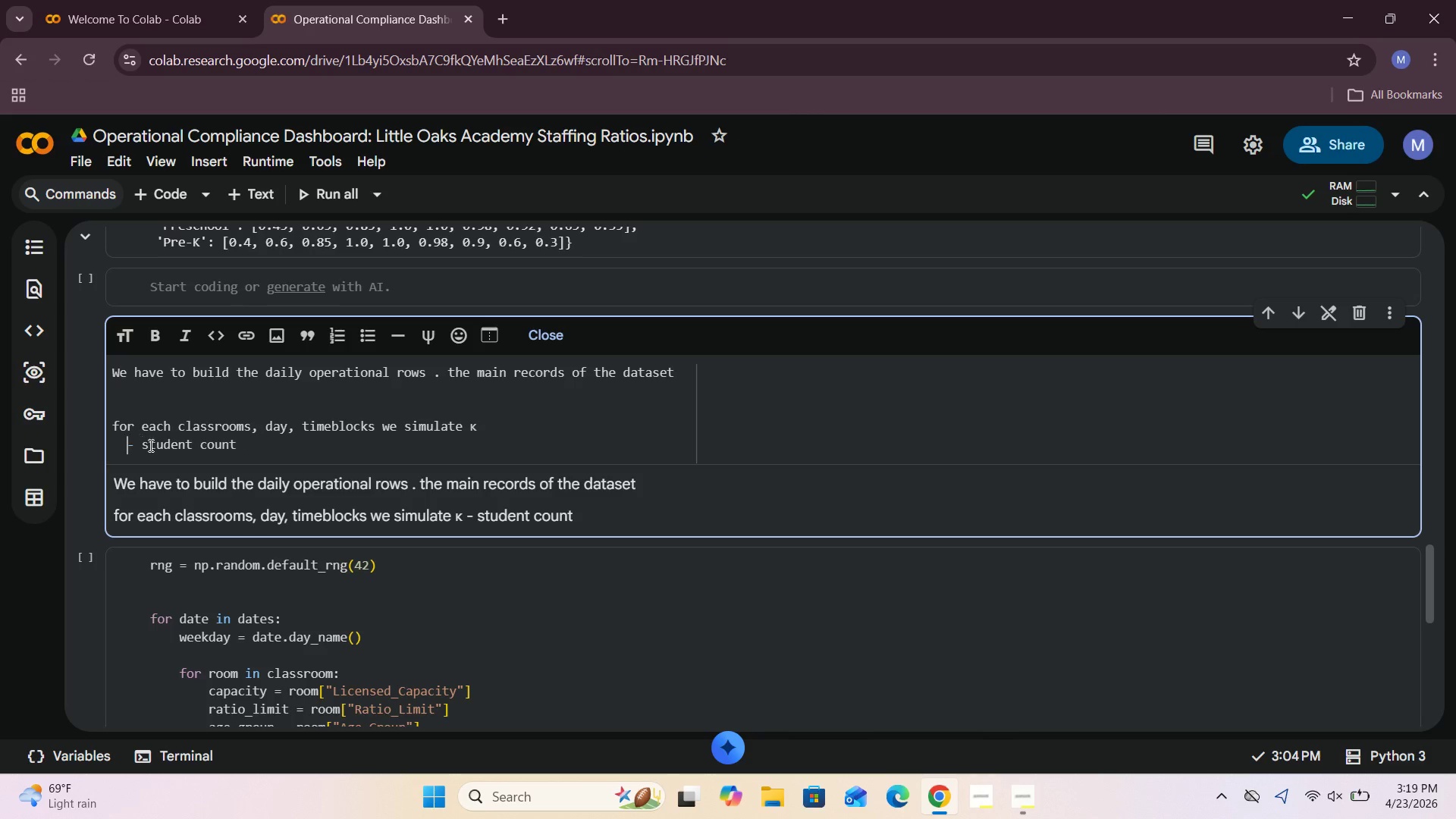 
key(Backspace)
 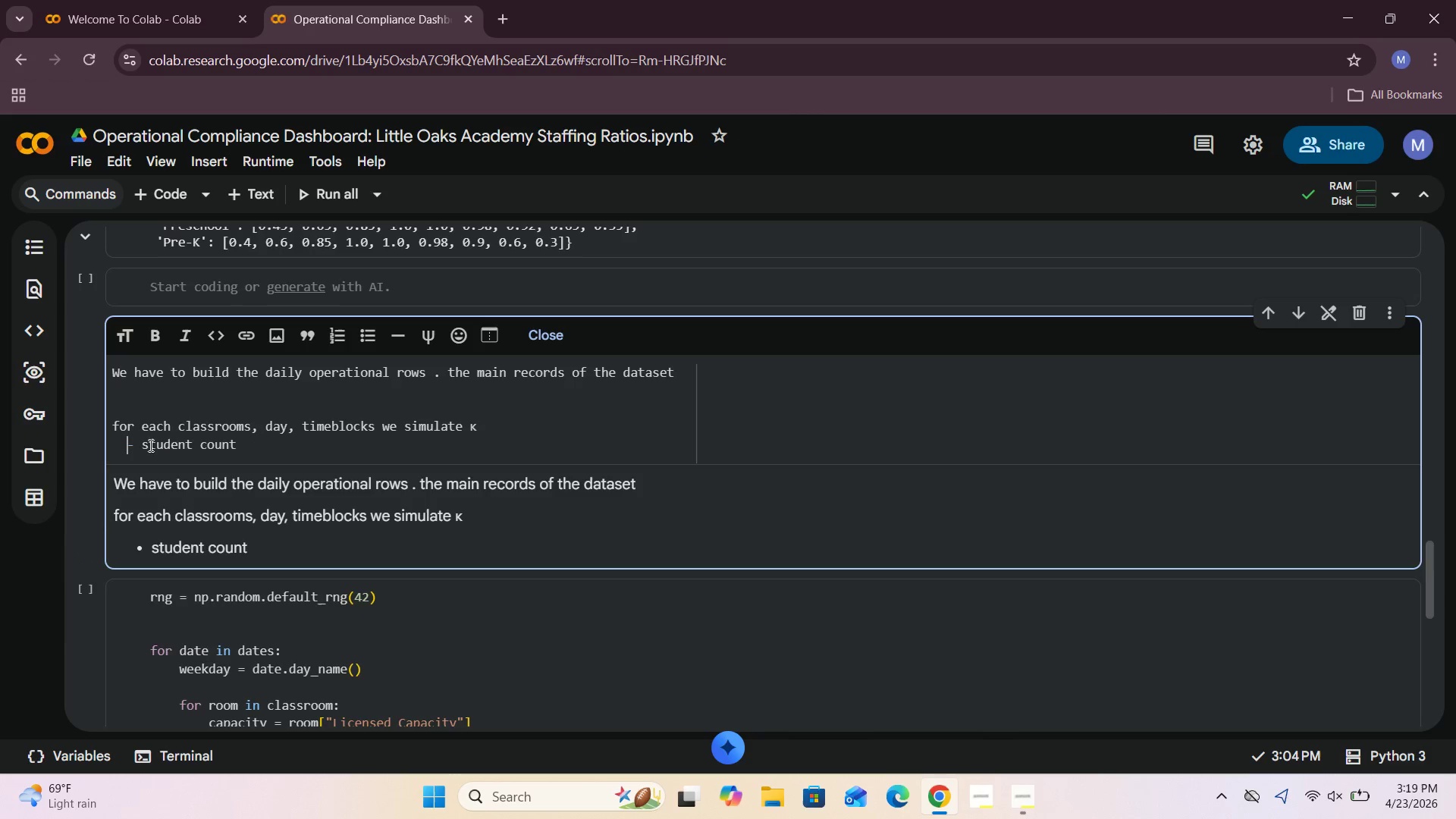 
left_click([242, 444])
 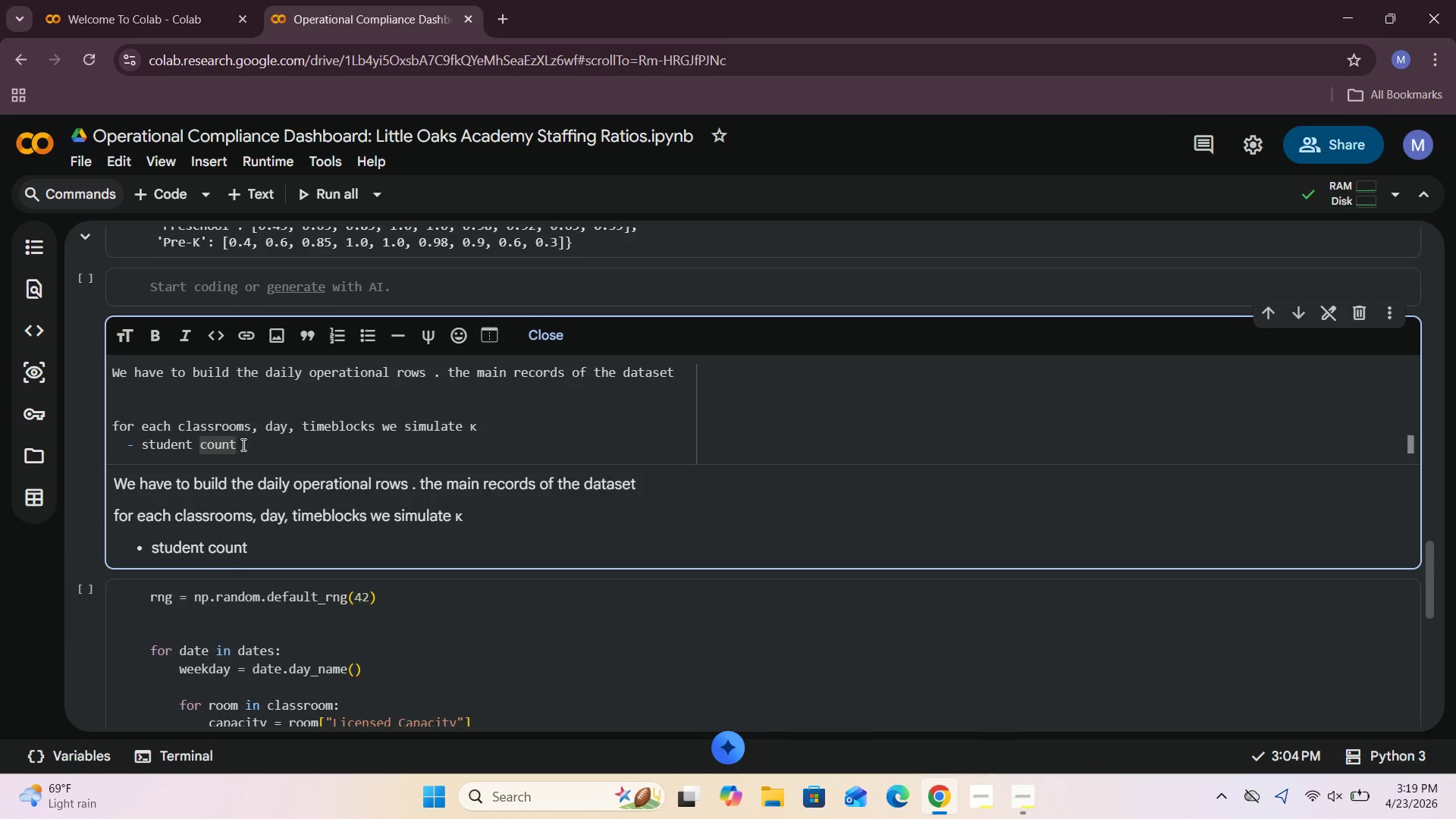 
key(Enter)
 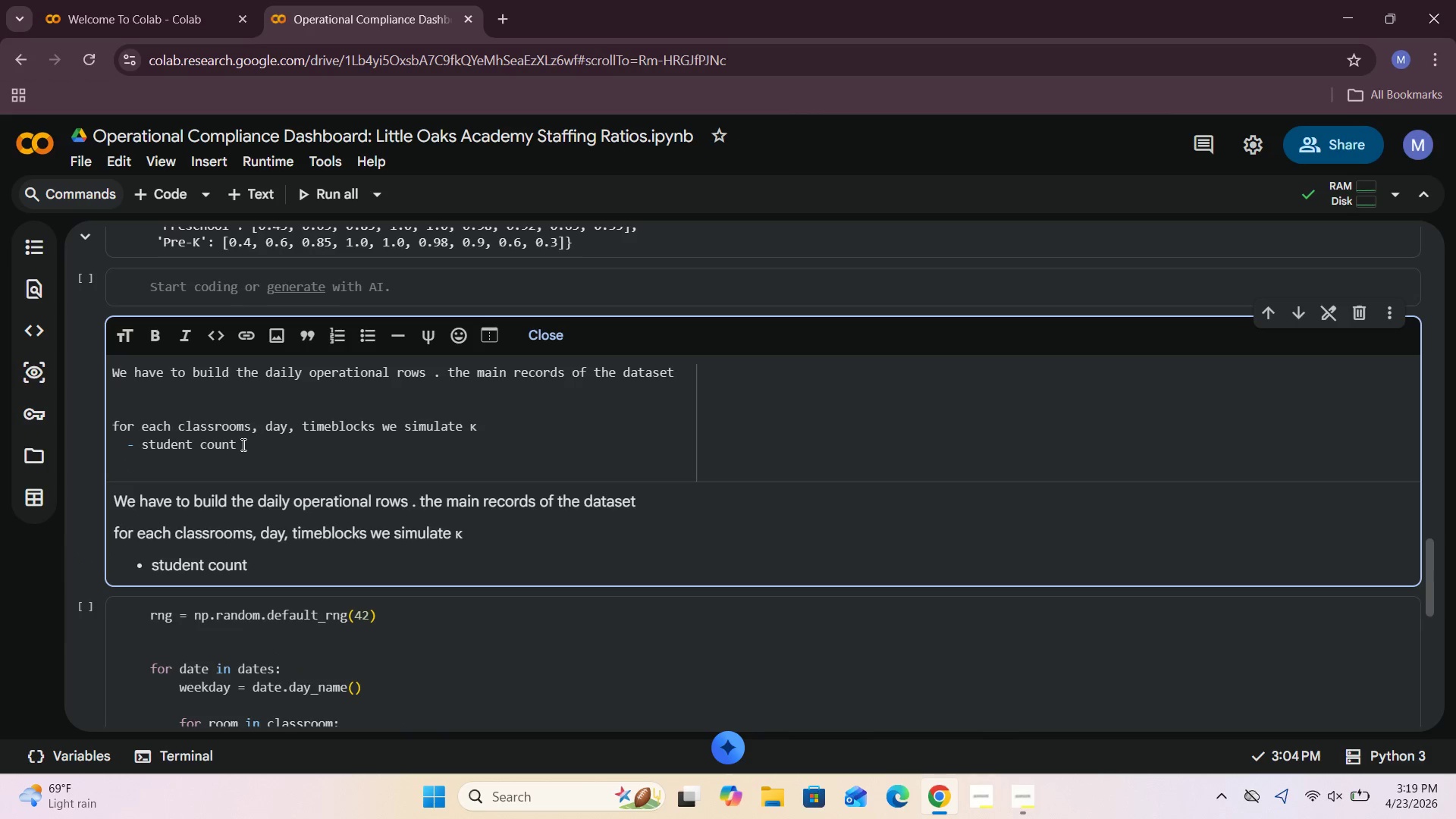 
type(- actie staff count )
 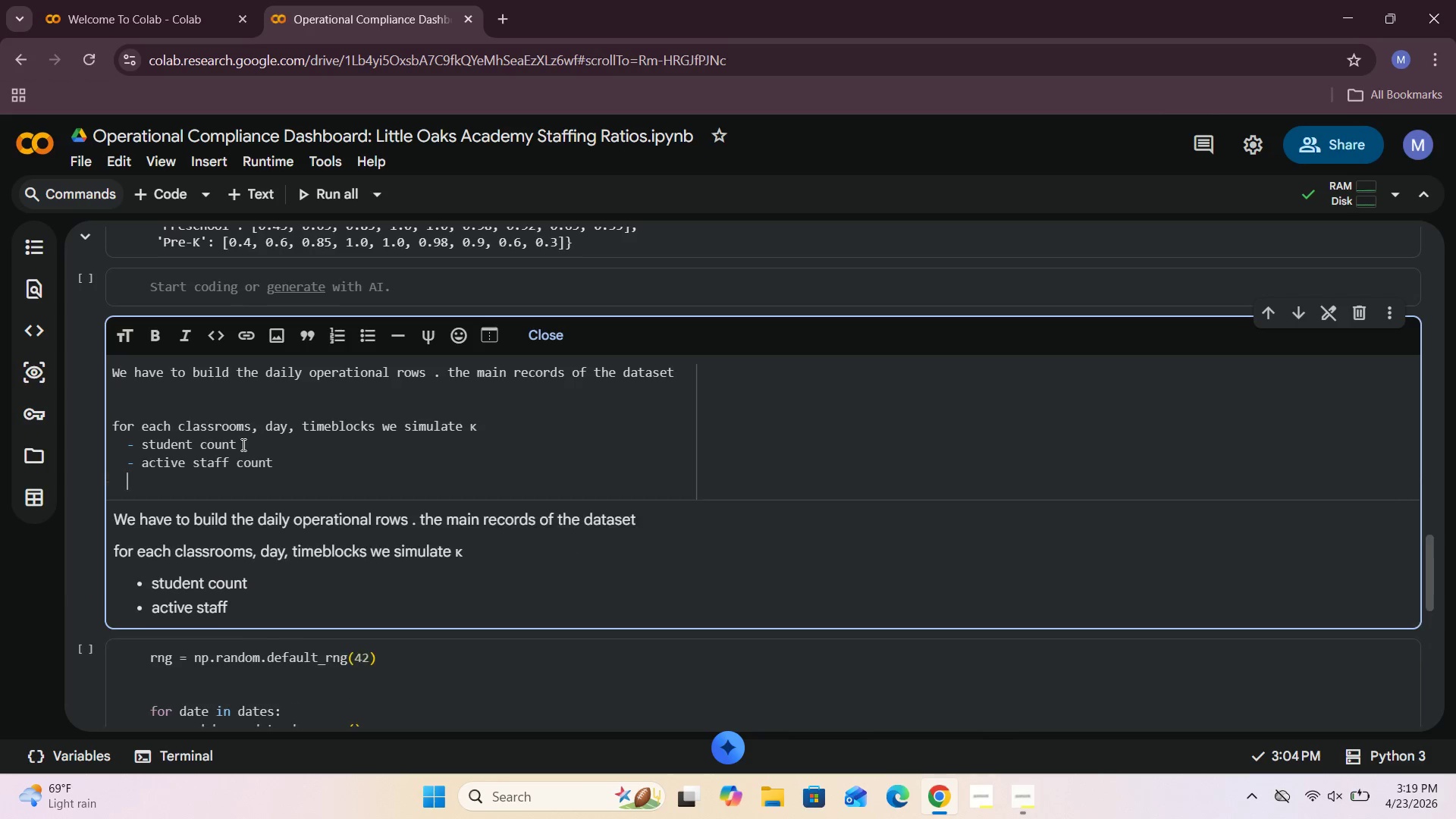 
hold_key(key=V, duration=0.39)
 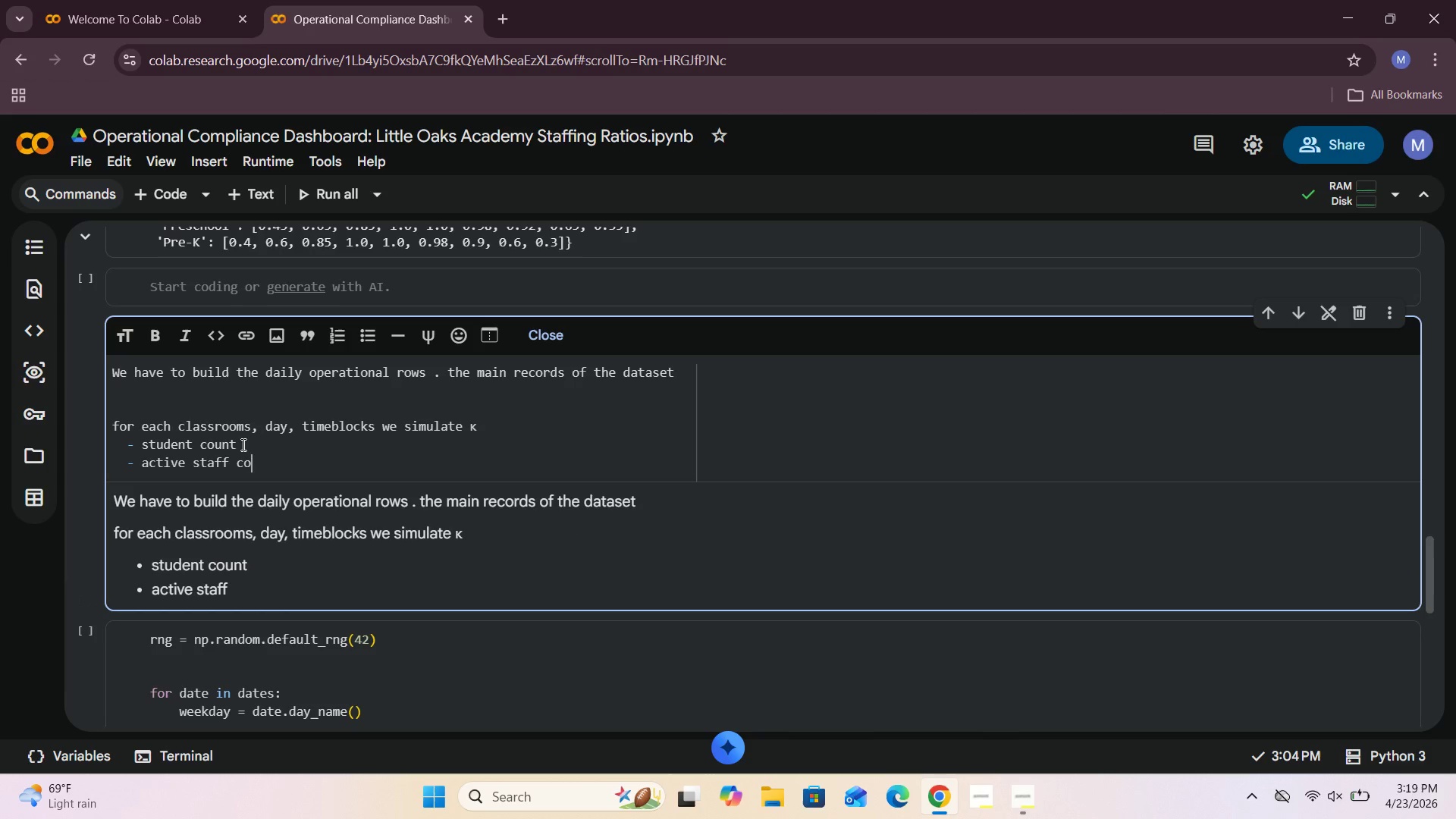 
key(Enter)
 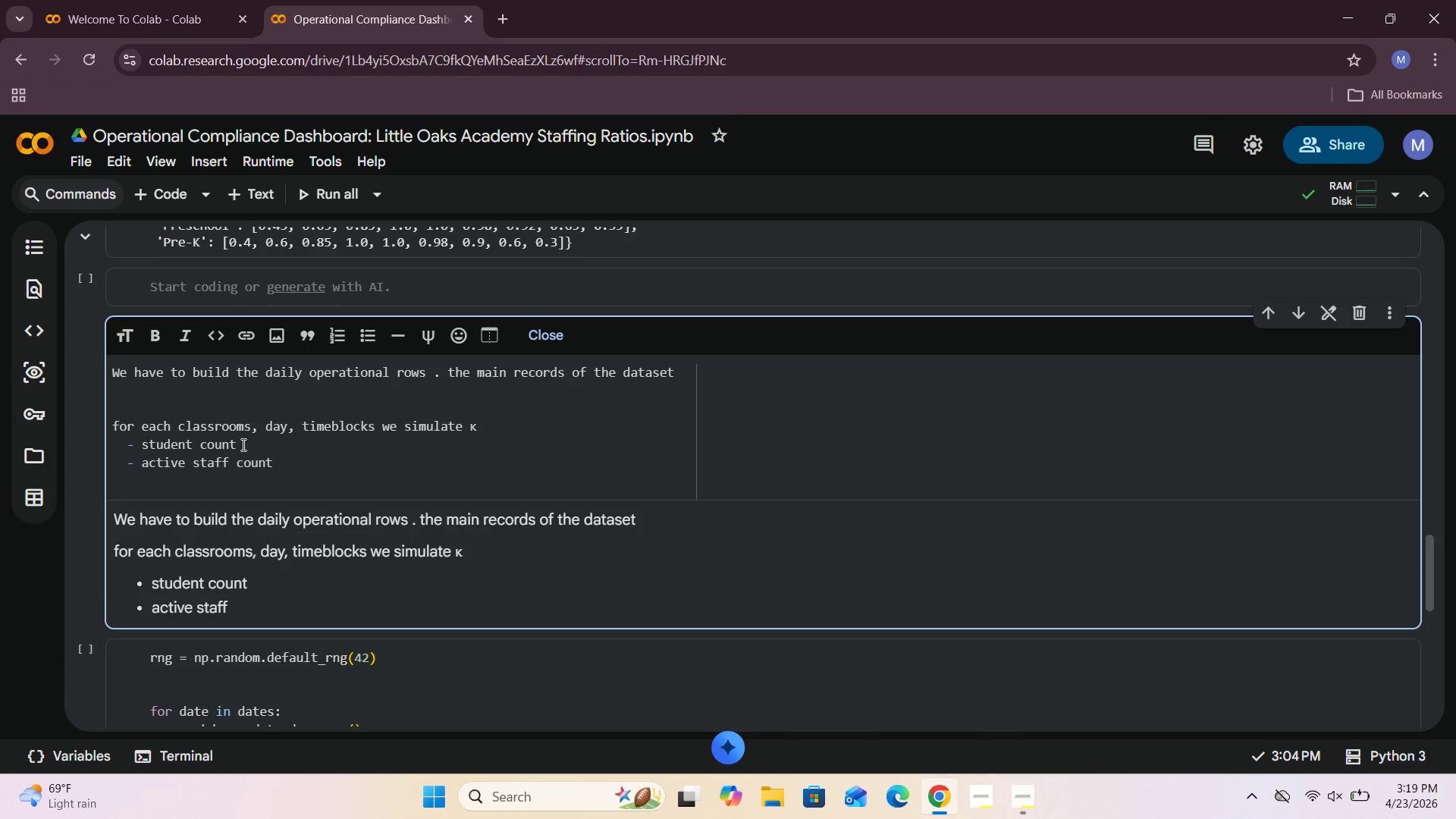 
type(- required staff)
 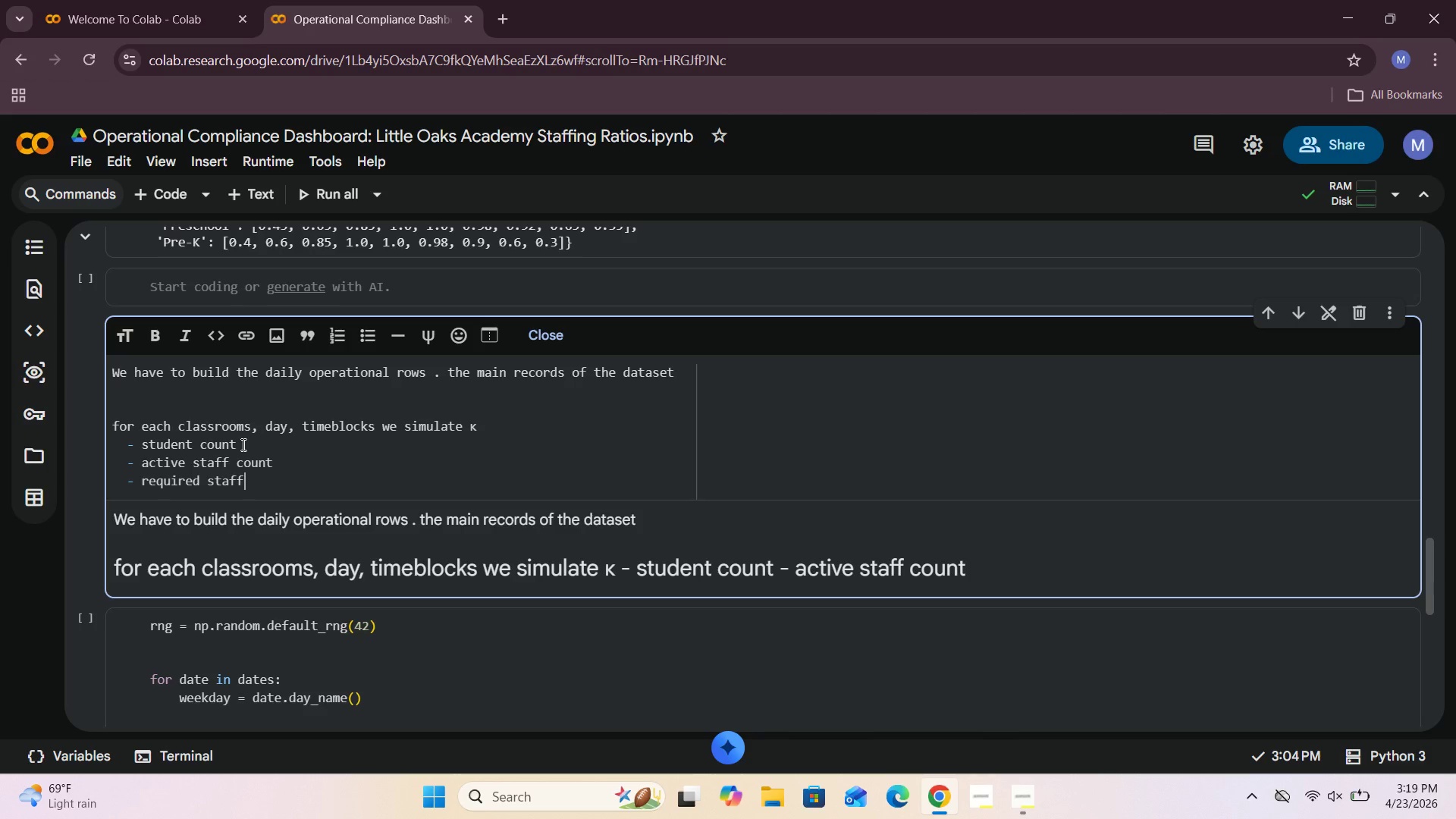 
key(Enter)
 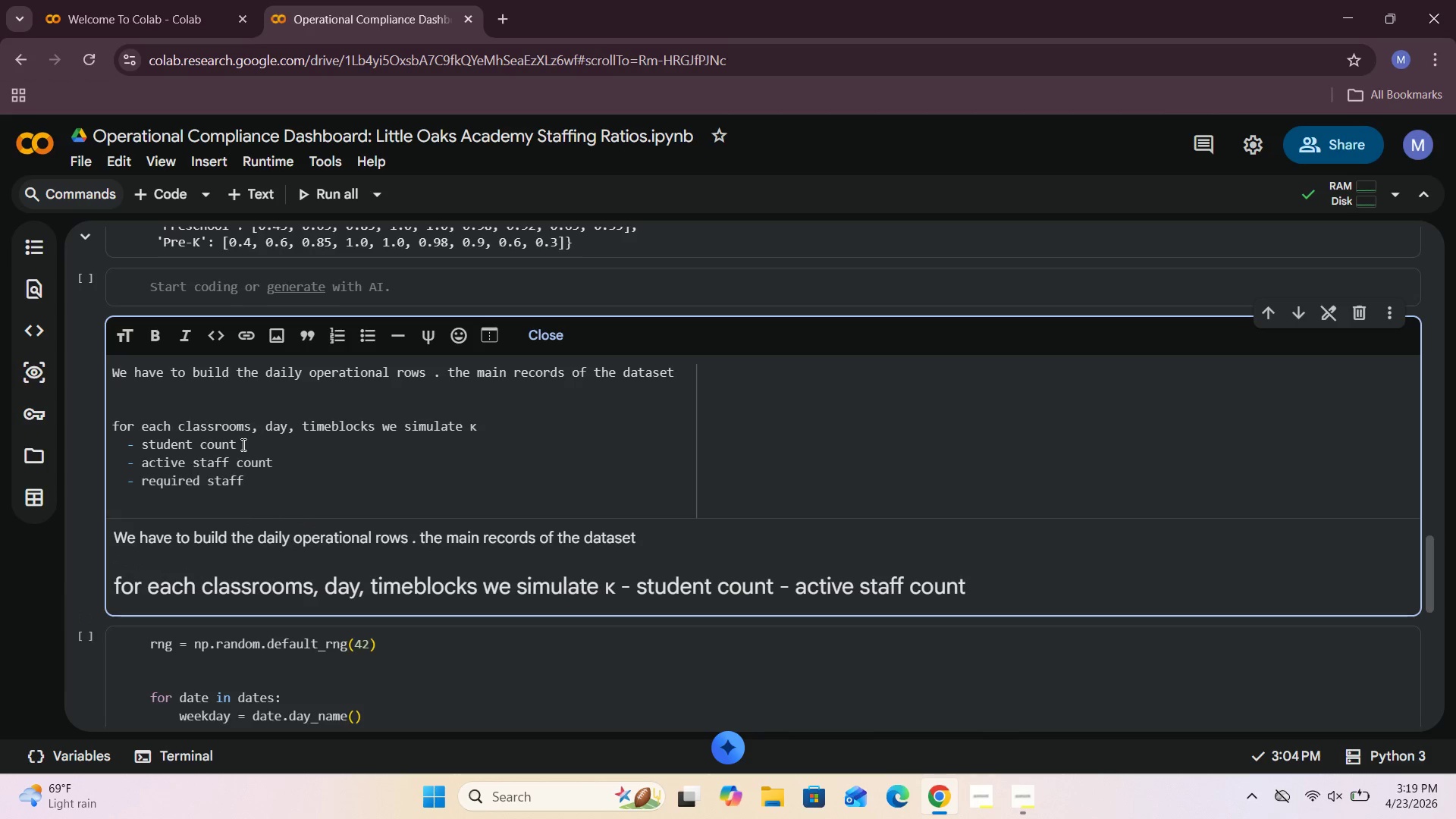 
type(- current ratio )
 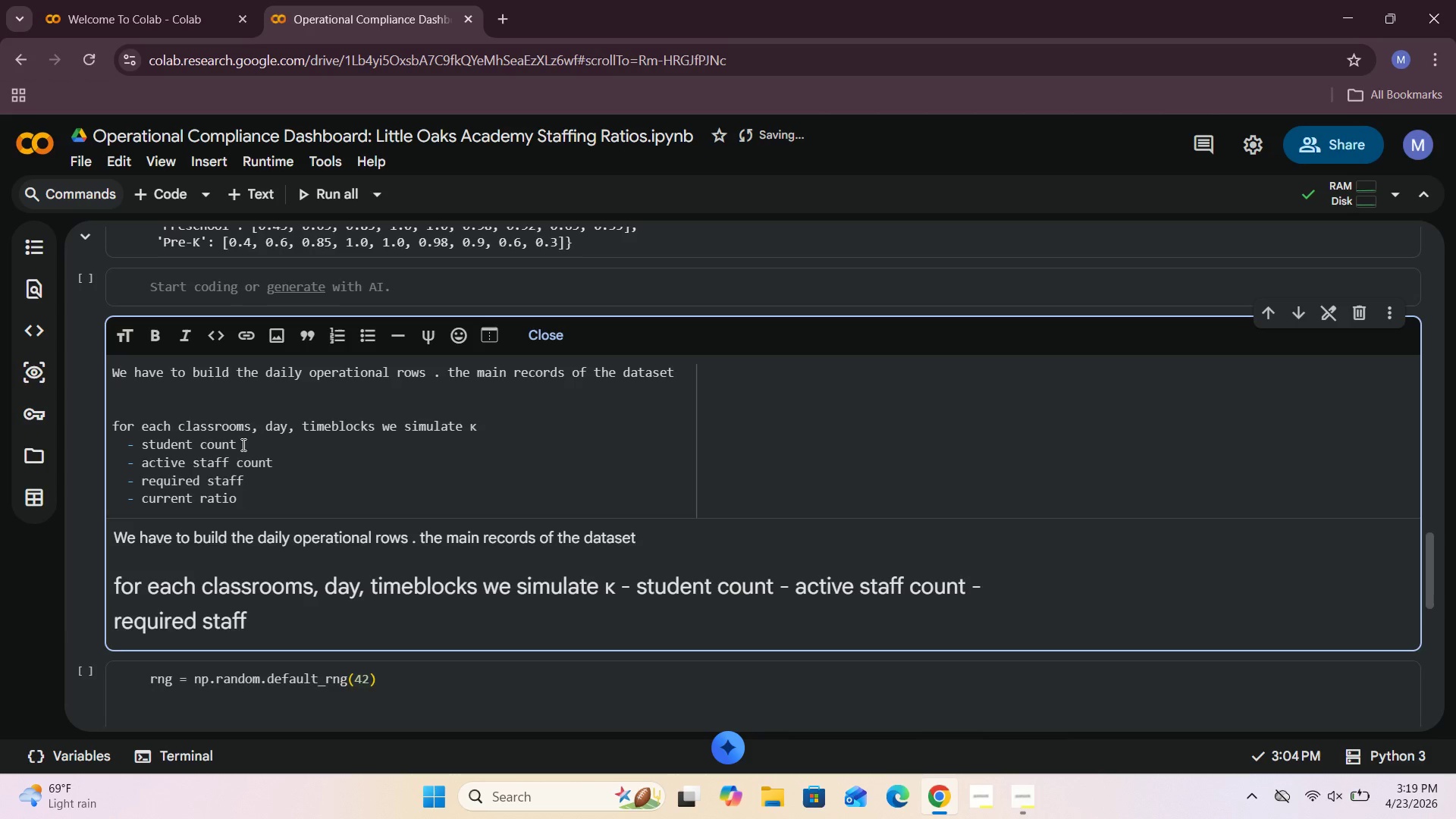 
key(Enter)
 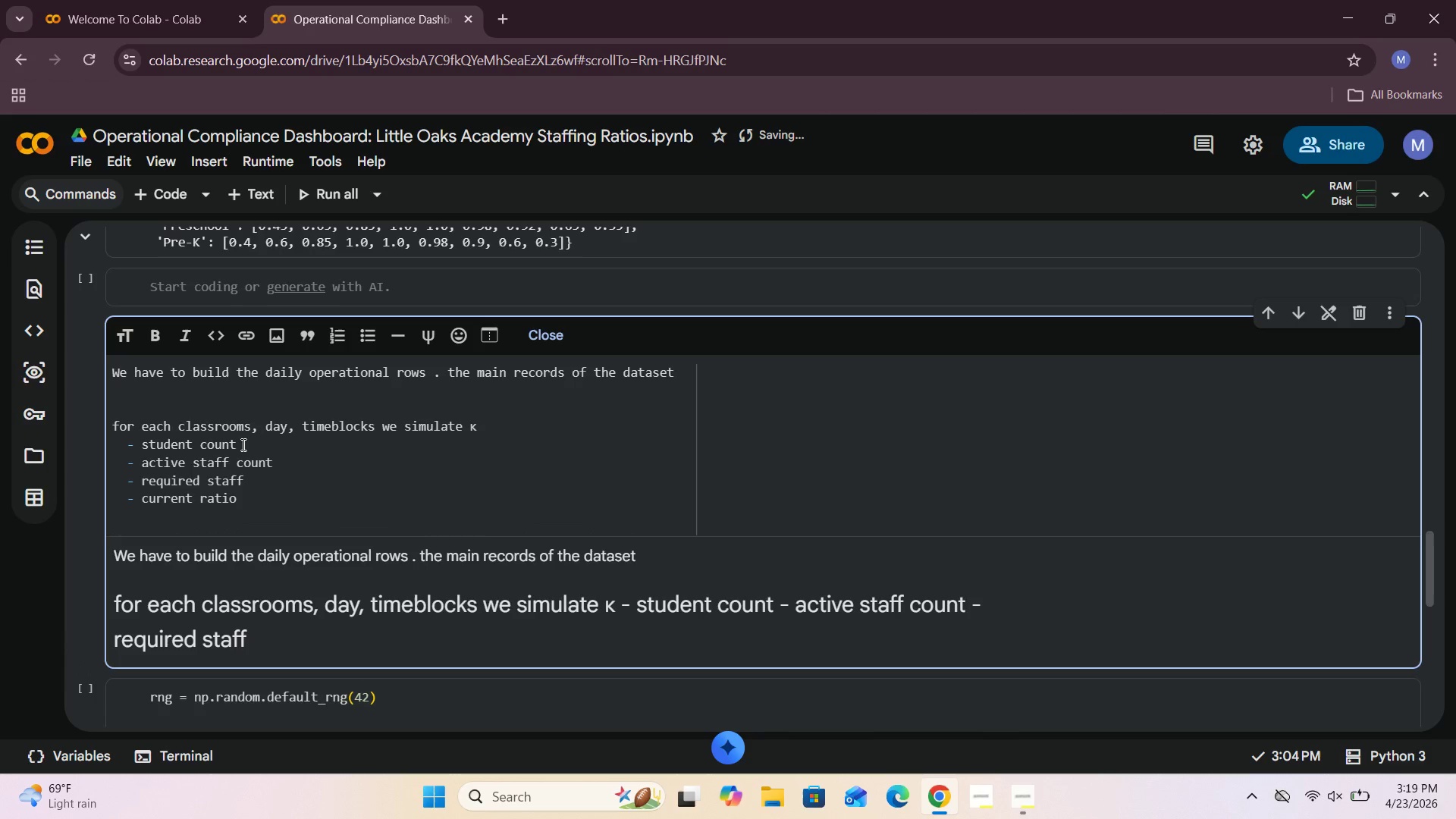 
type(- pass/fail compliance)
 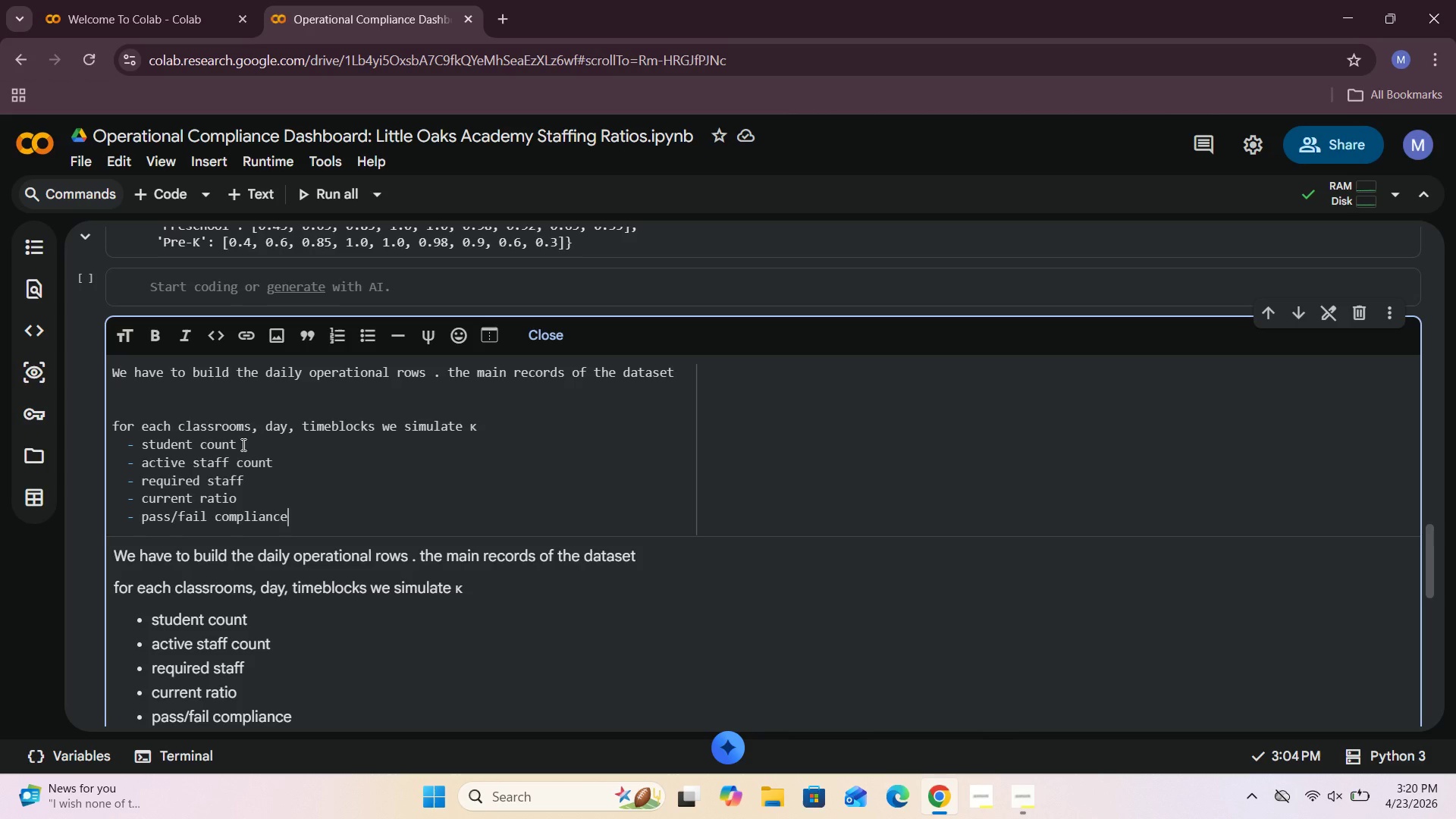 
wait(40.12)
 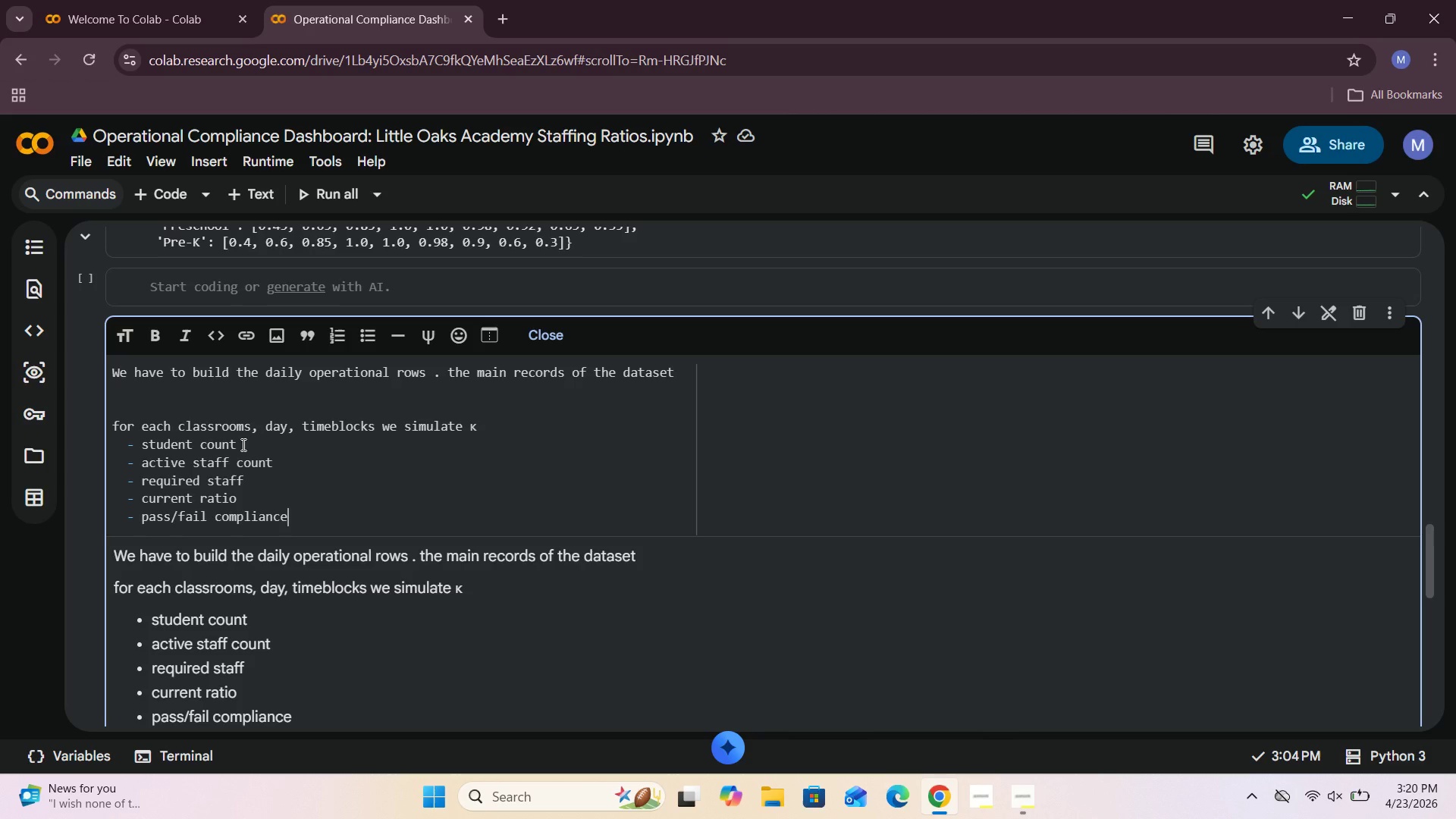 
left_click([532, 336])
 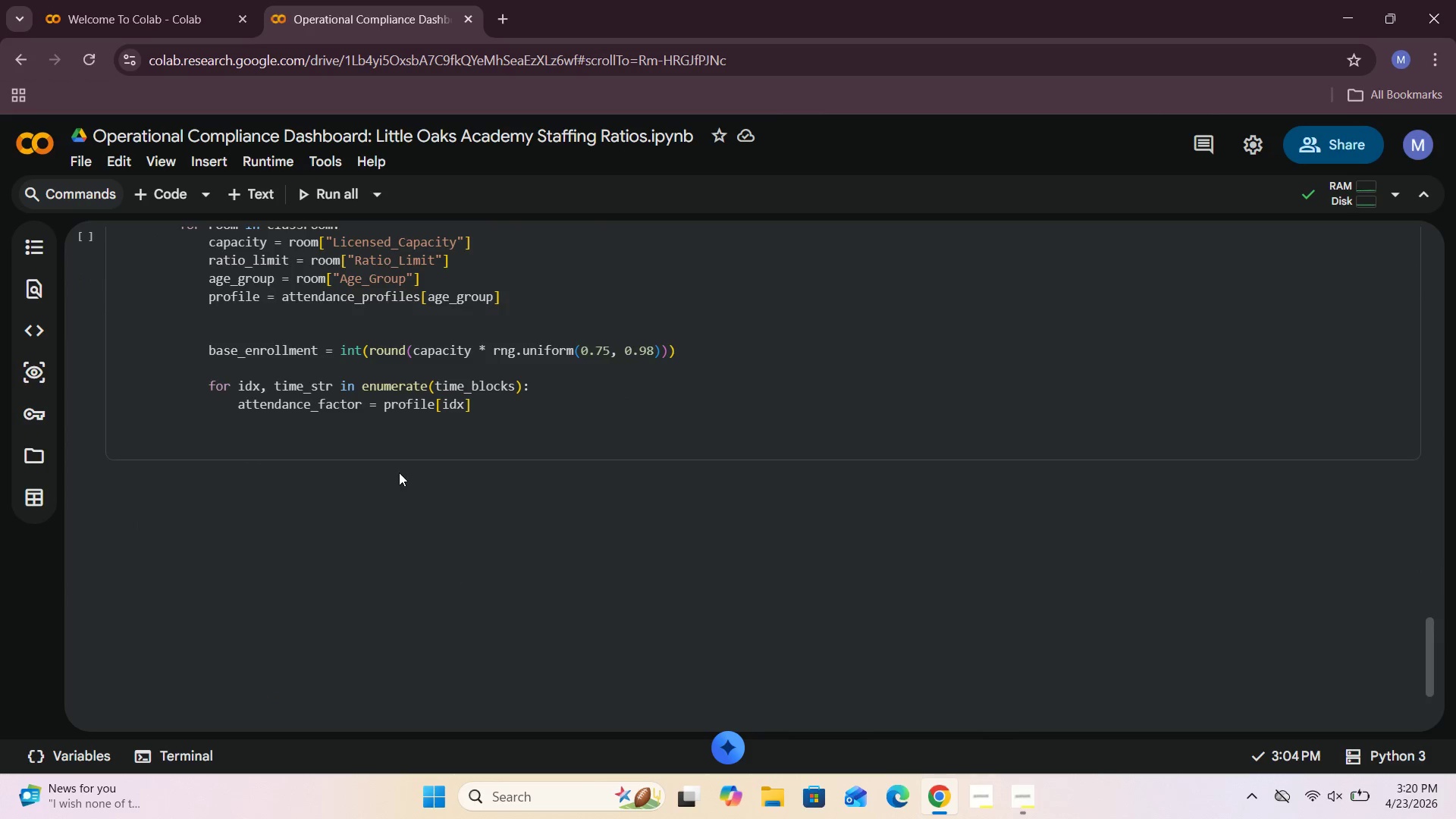 
left_click([485, 413])
 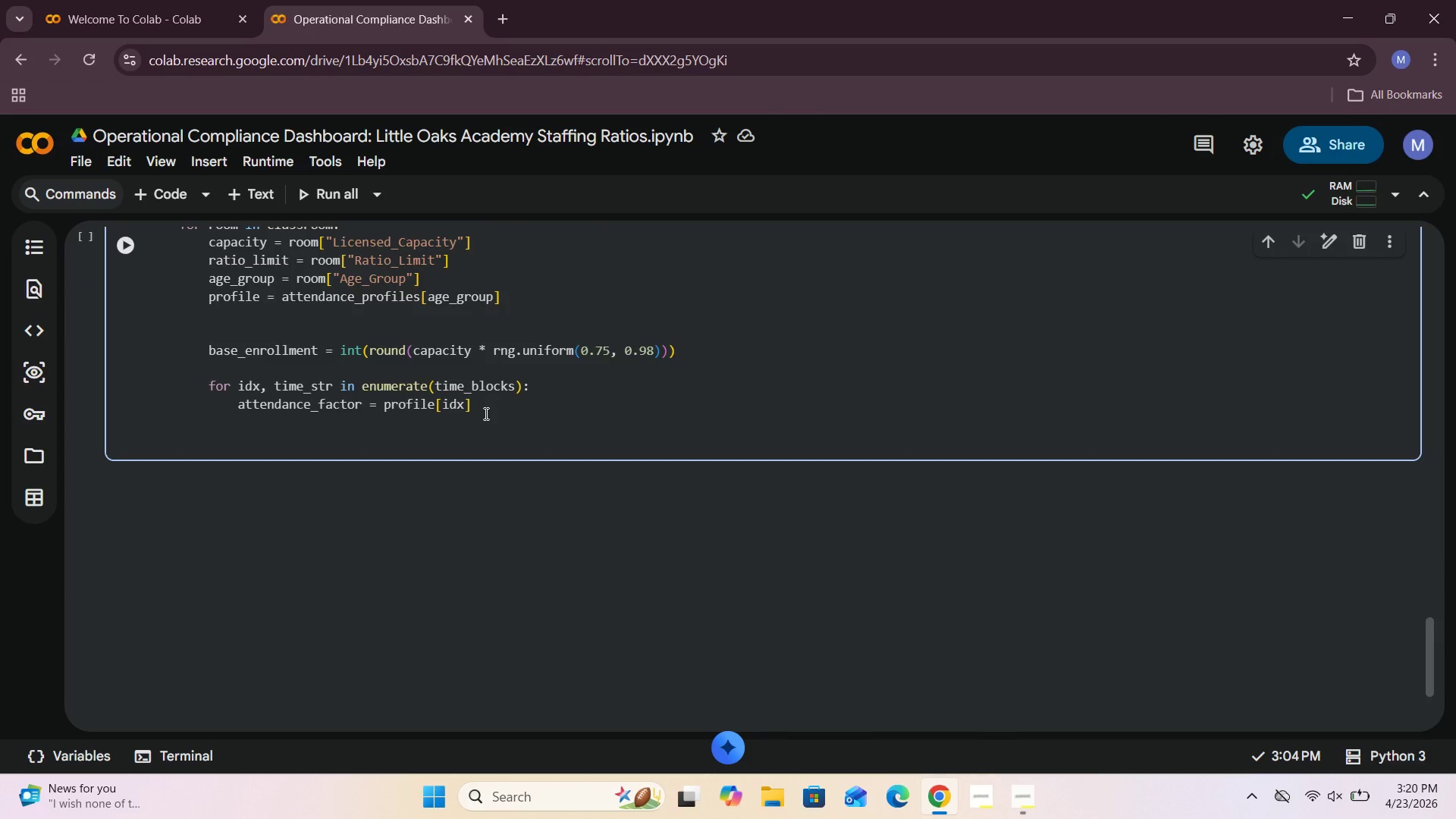 
key(Enter)
 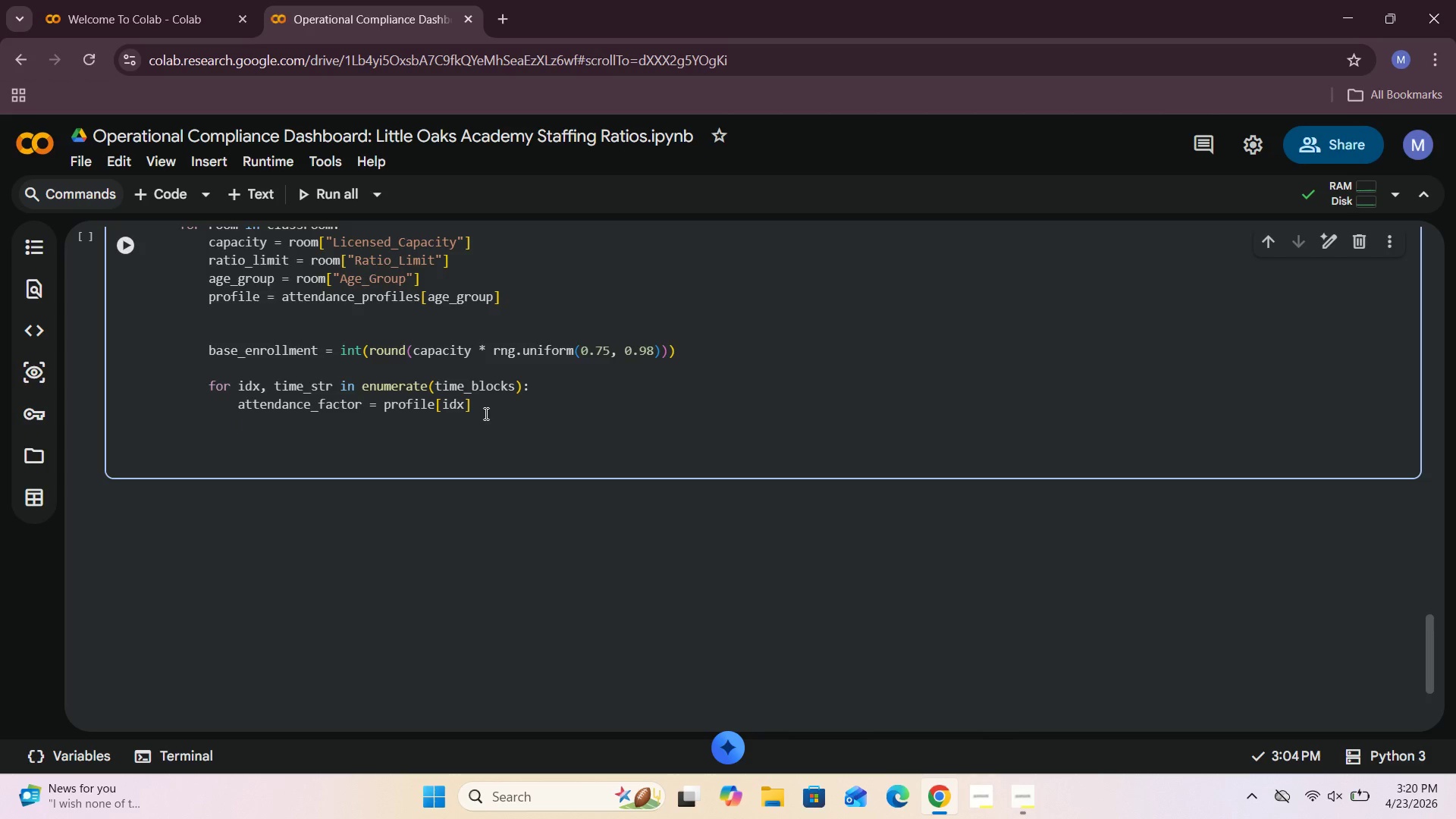 
wait(7.84)
 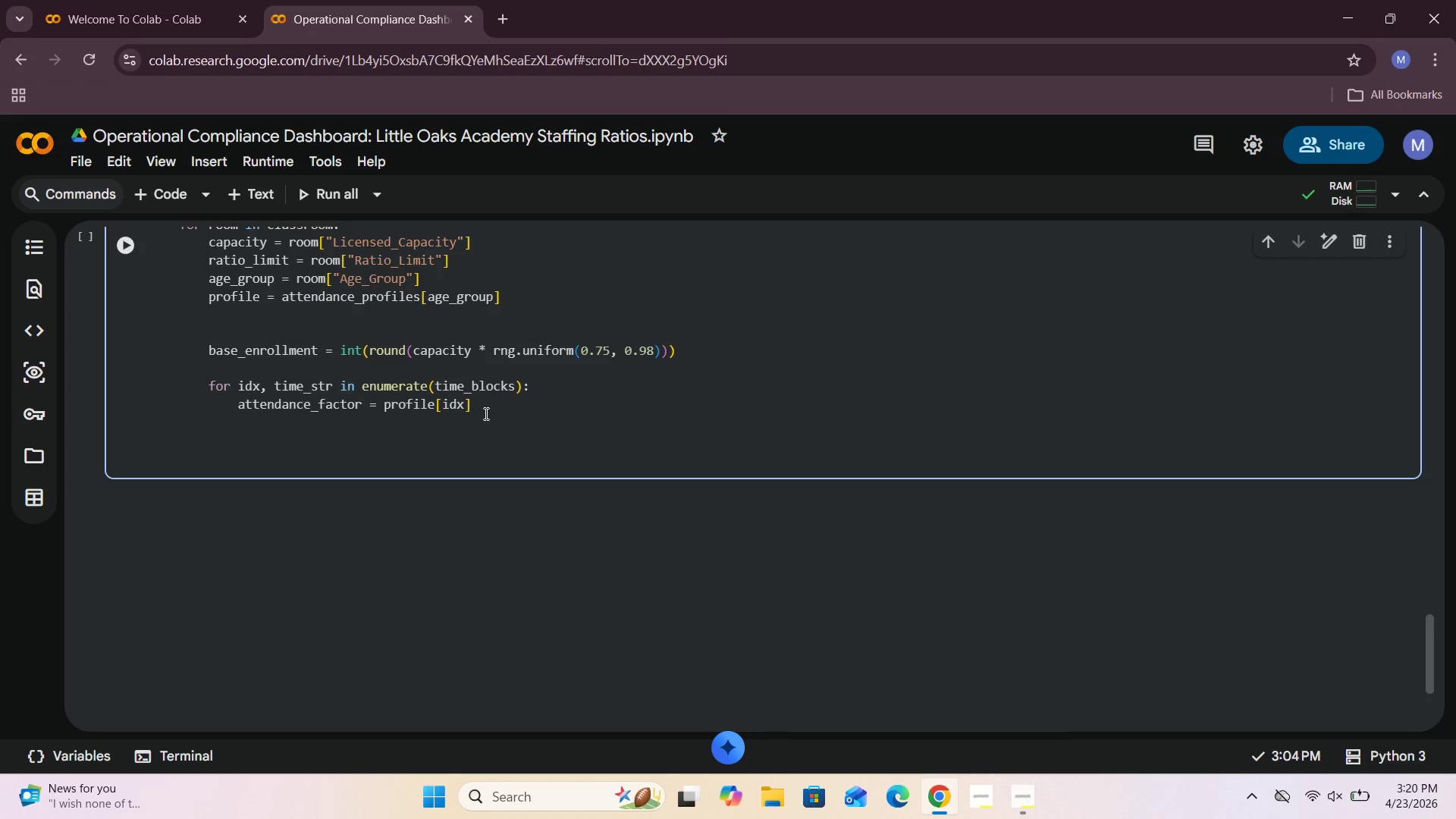 
key(S)
 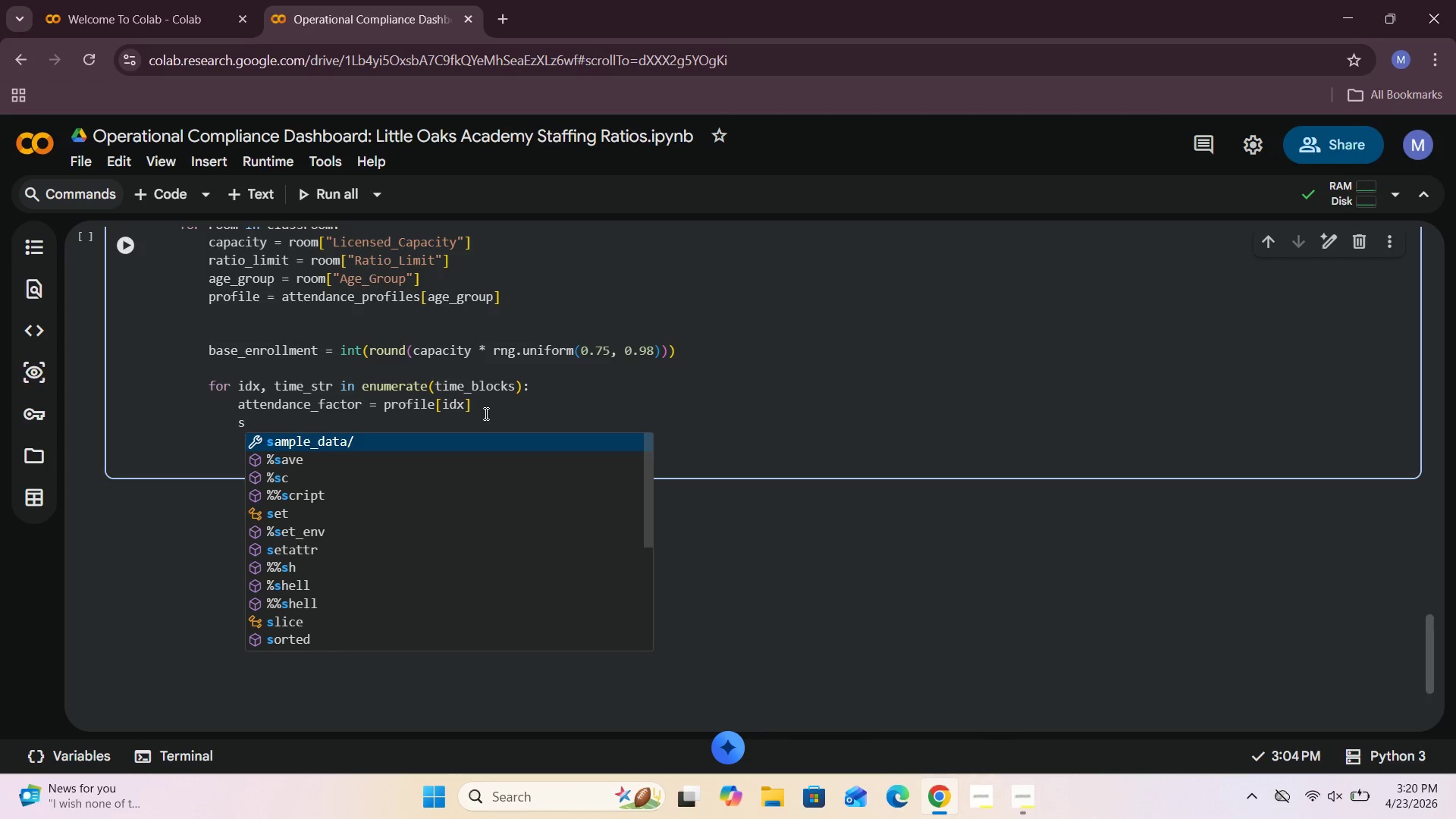 
key(Enter)
 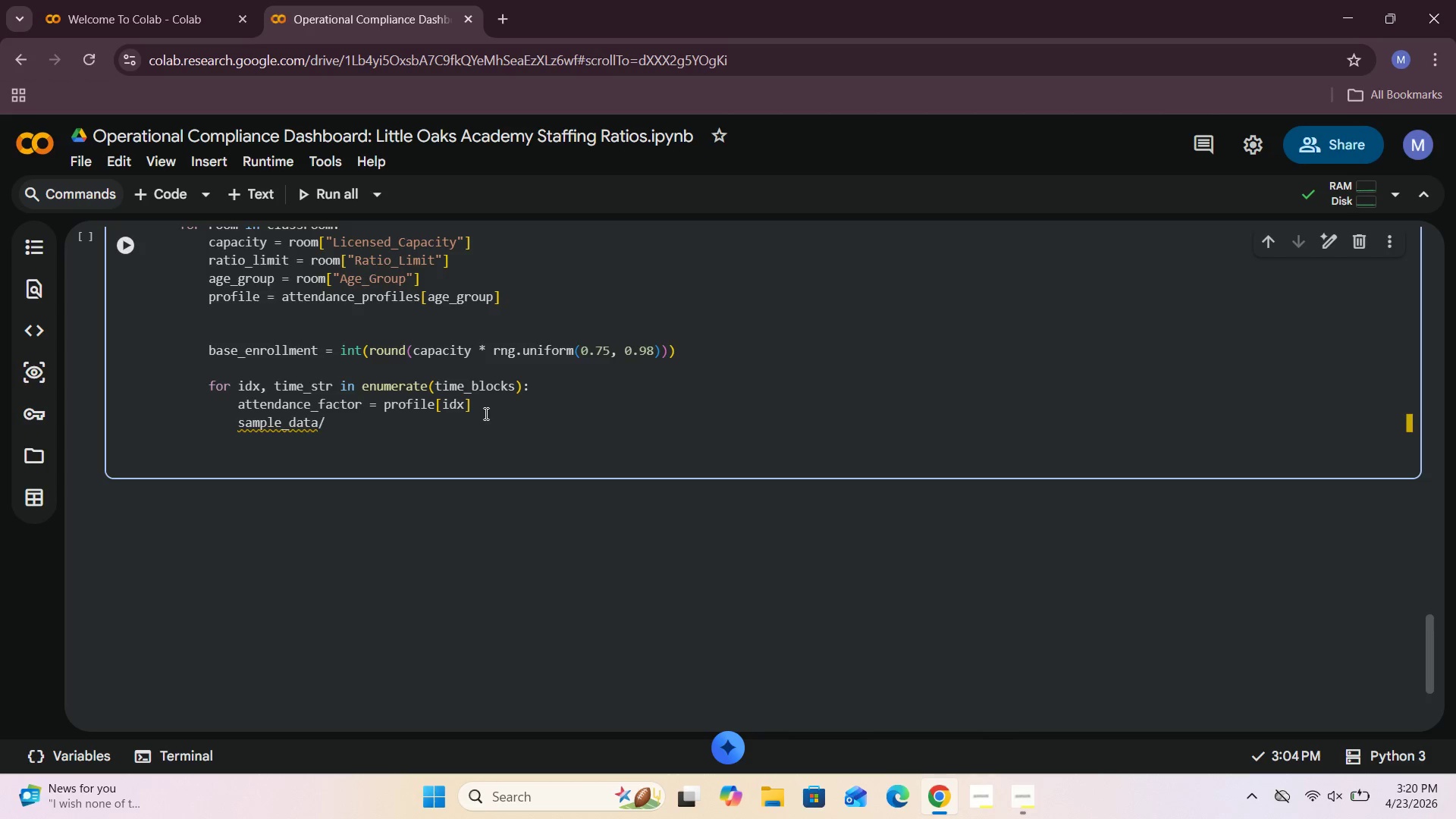 
key(Backspace)
 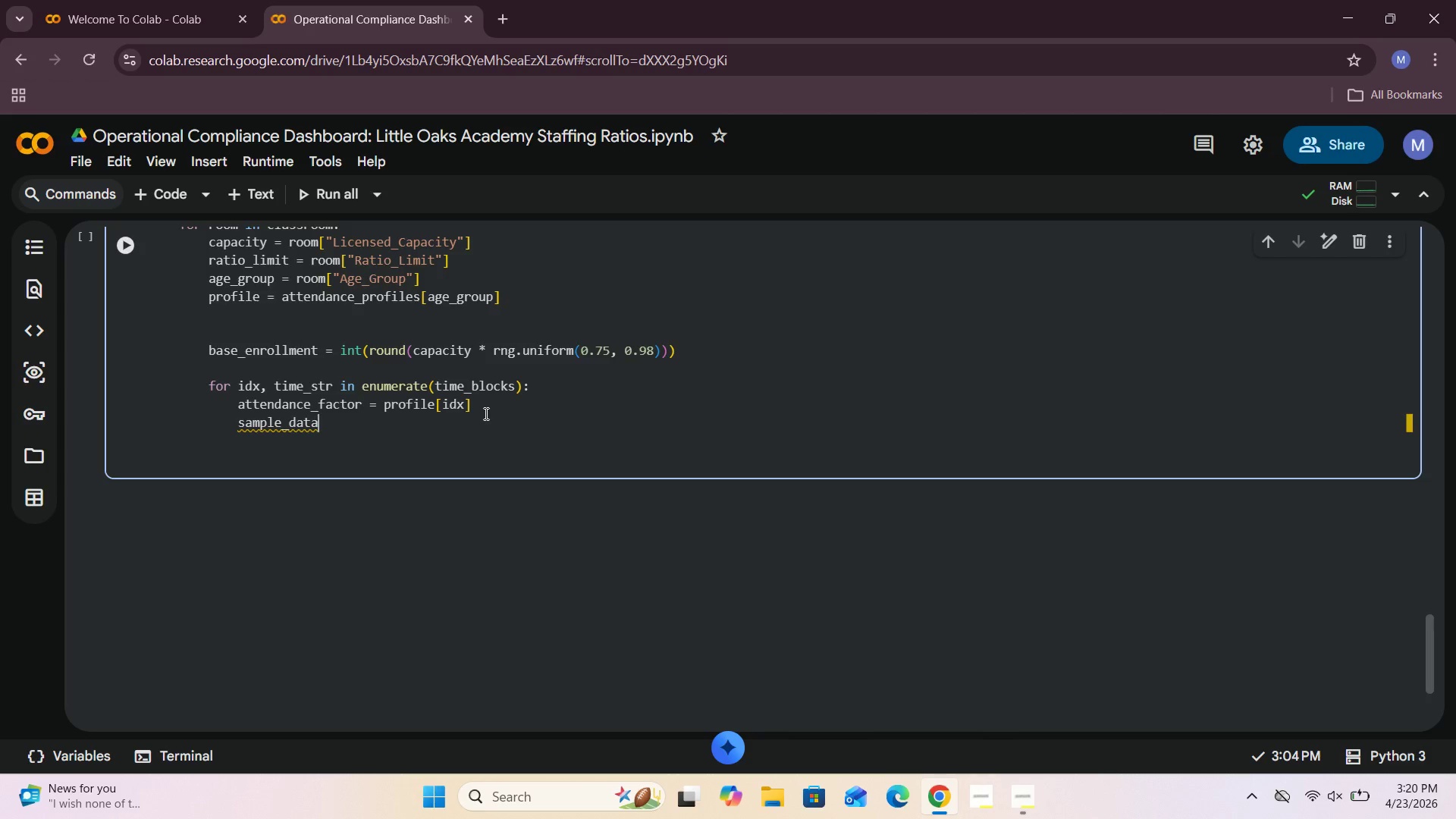 
key(Backspace)
 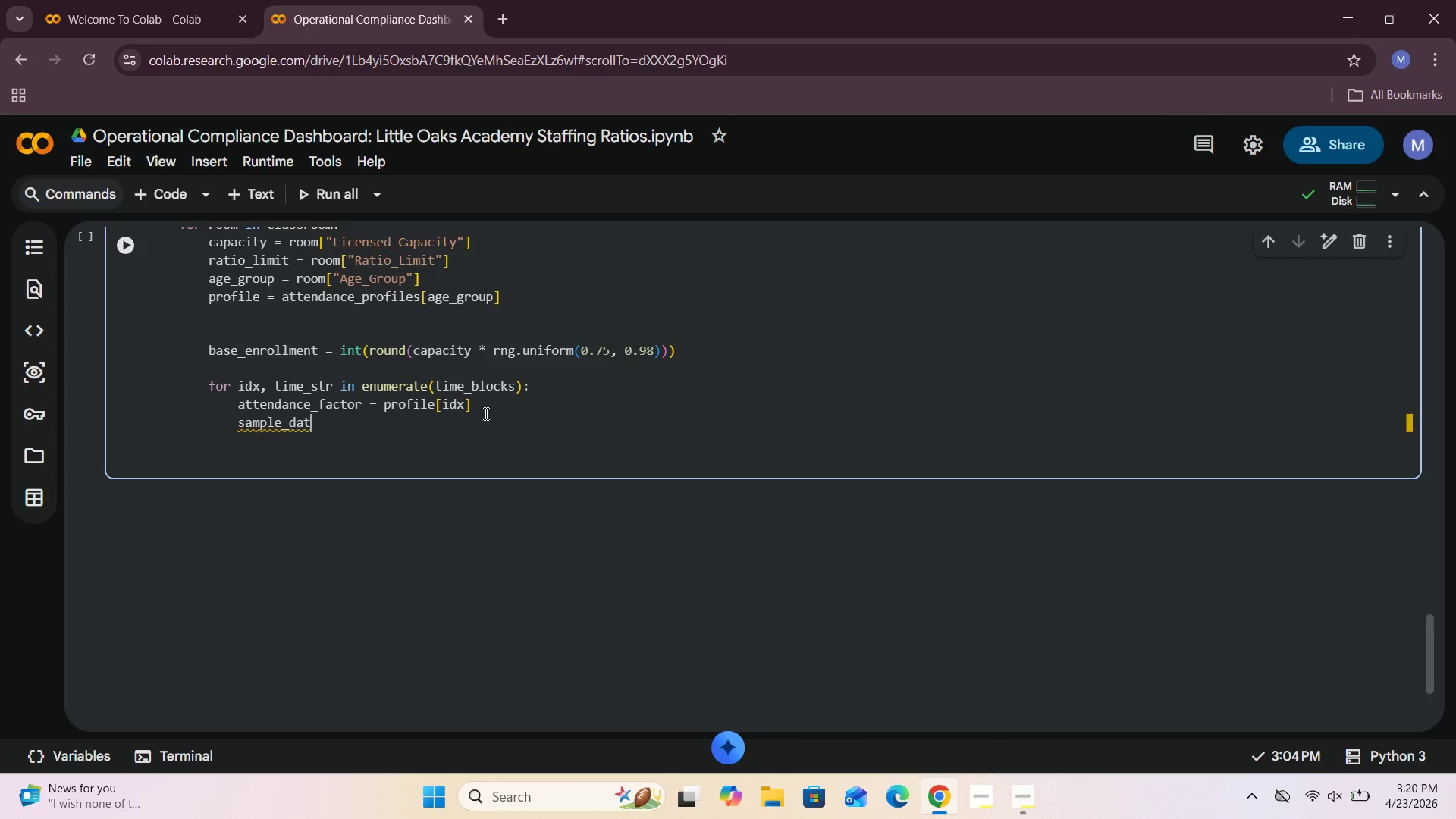 
hold_key(key=Backspace, duration=0.62)
 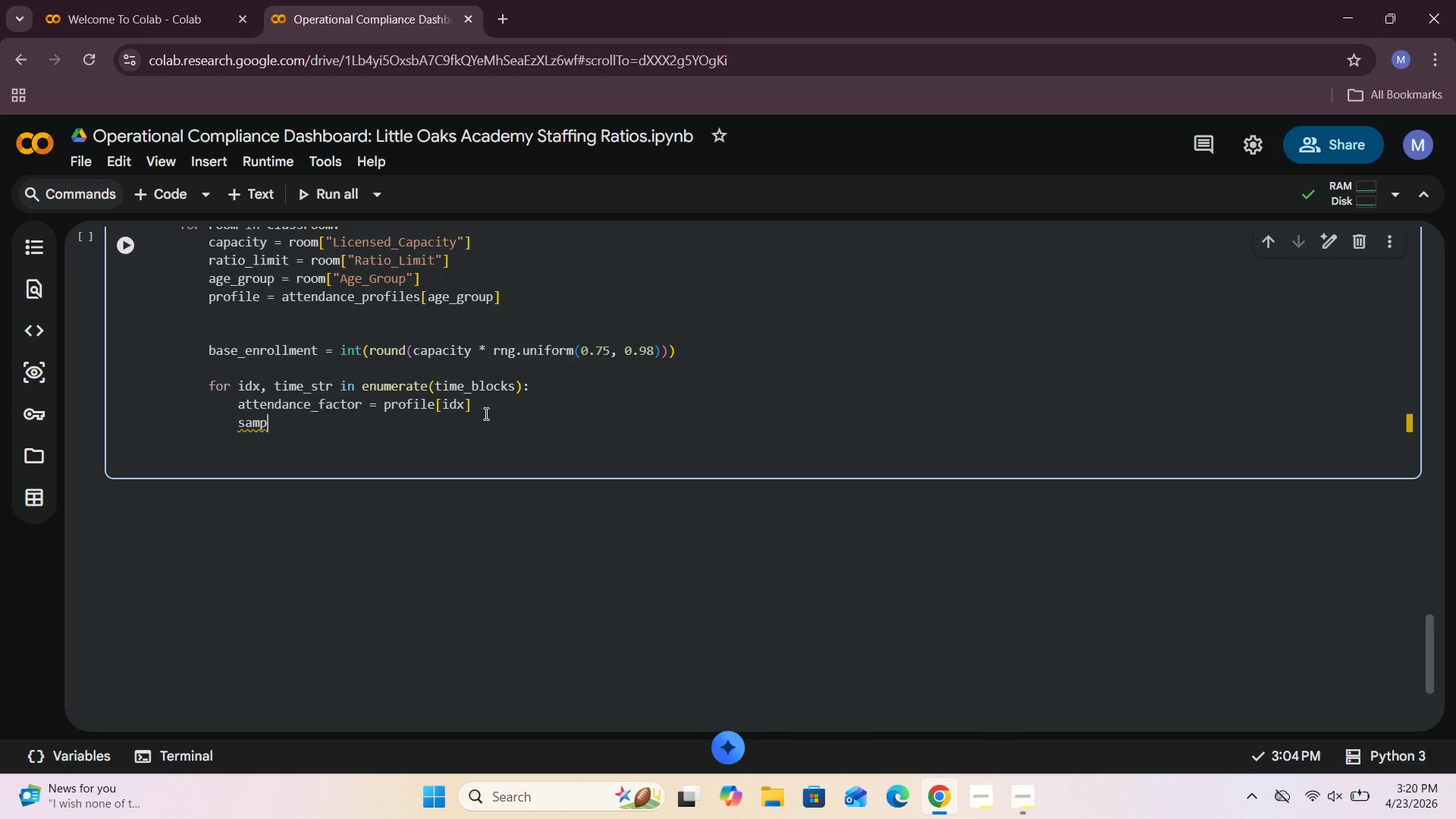 
key(Backspace)
 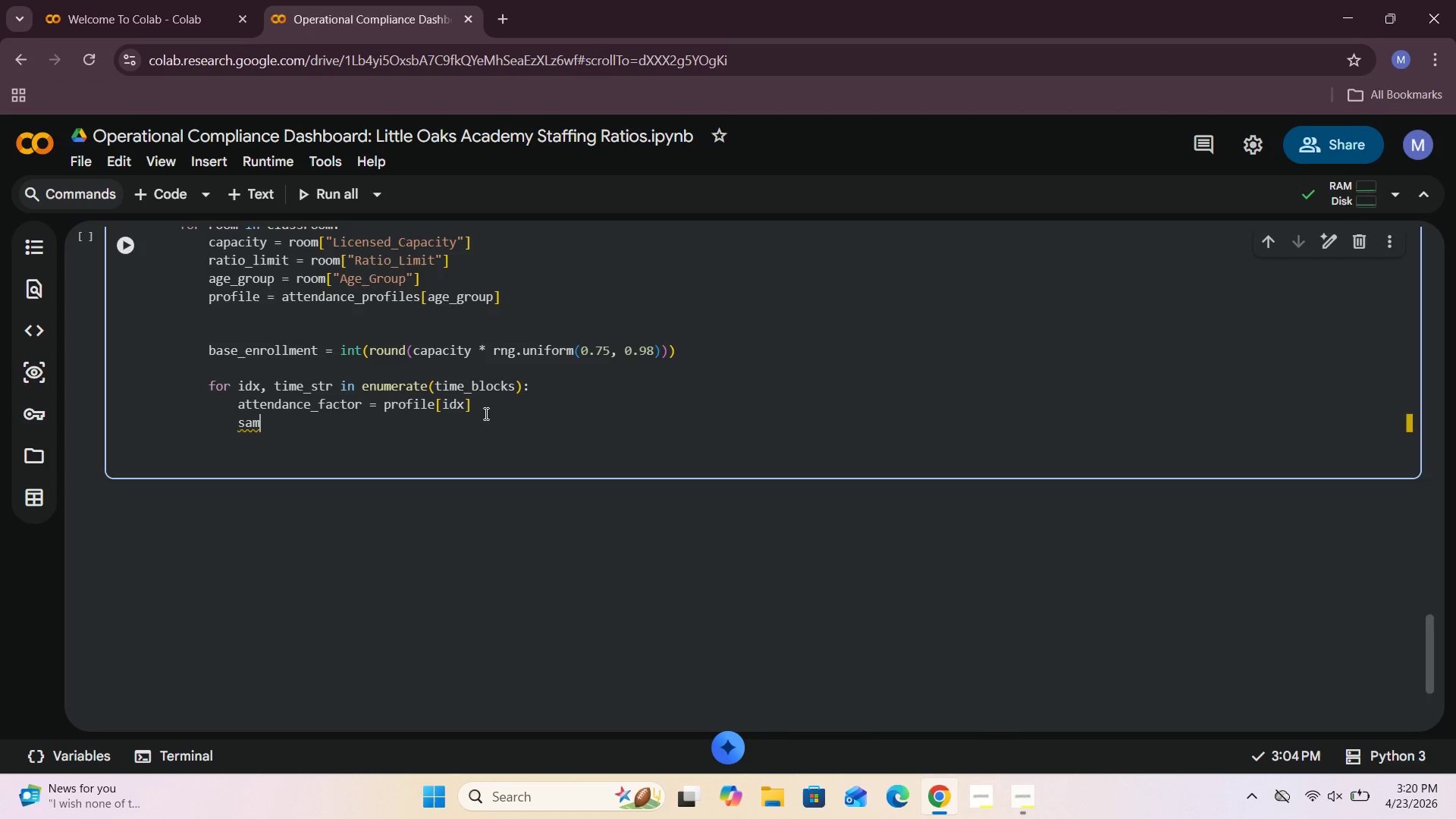 
key(Backspace)
 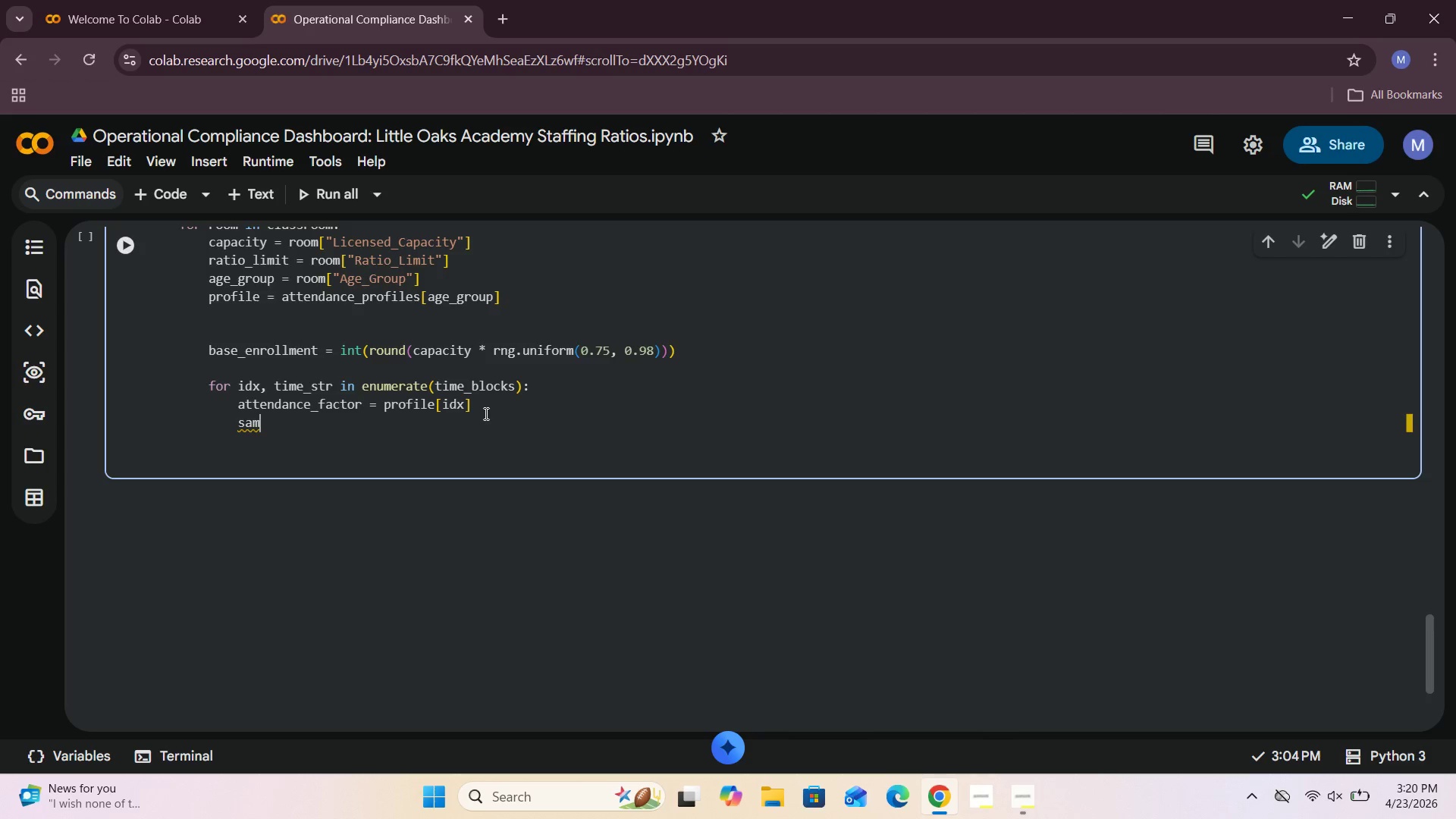 
key(Backspace)
 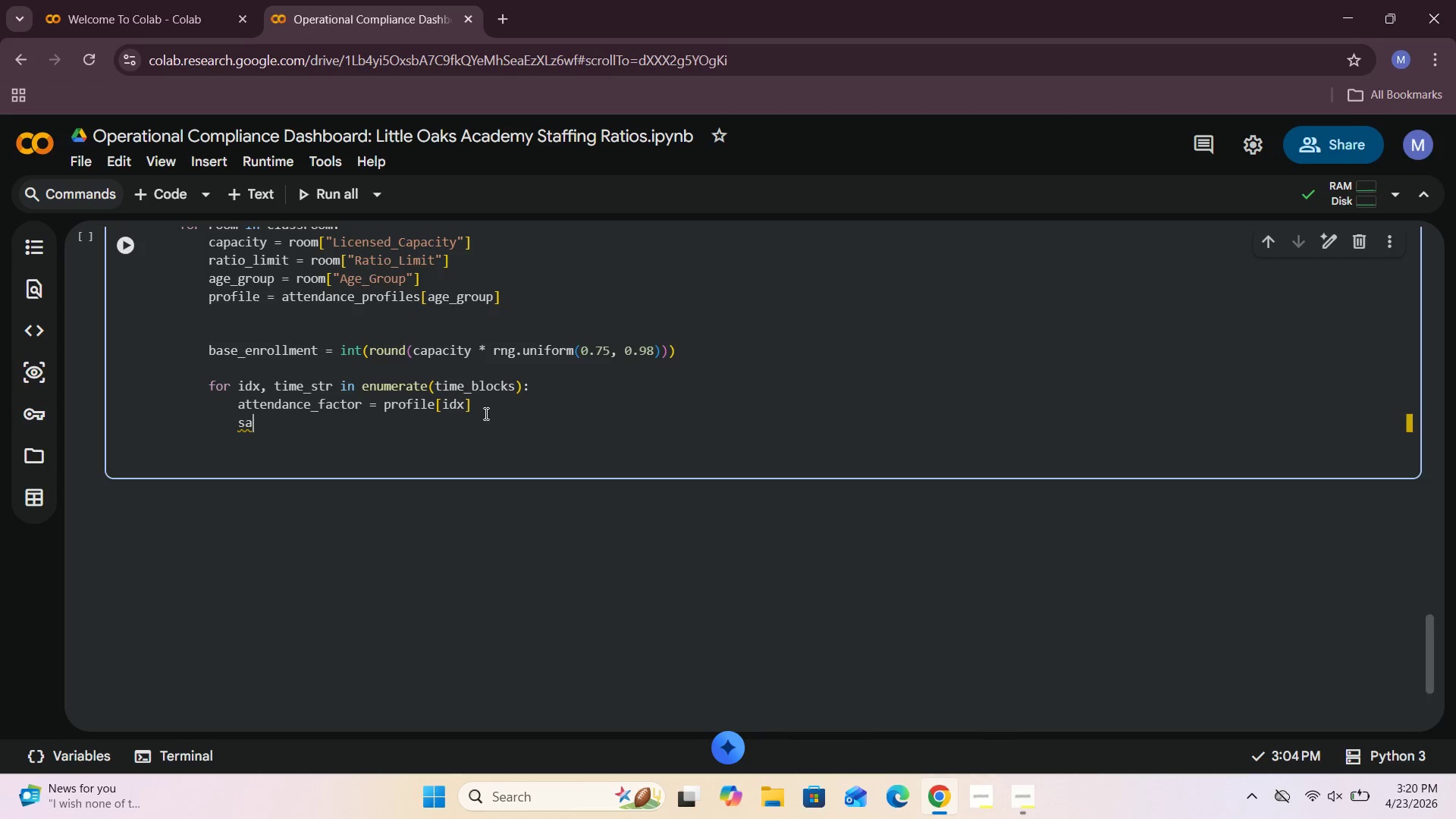 
key(Backspace)
 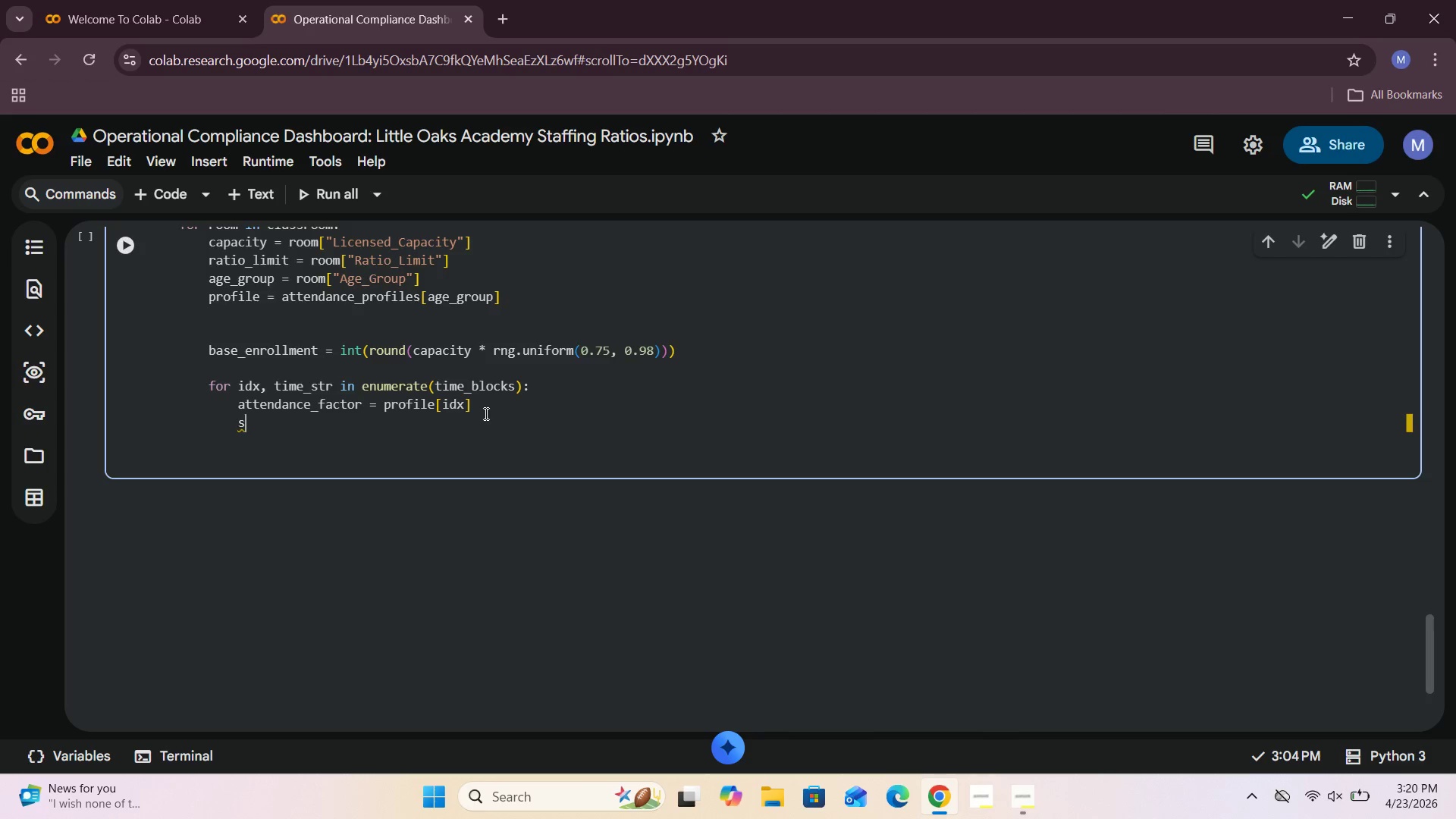 
key(Backspace)
 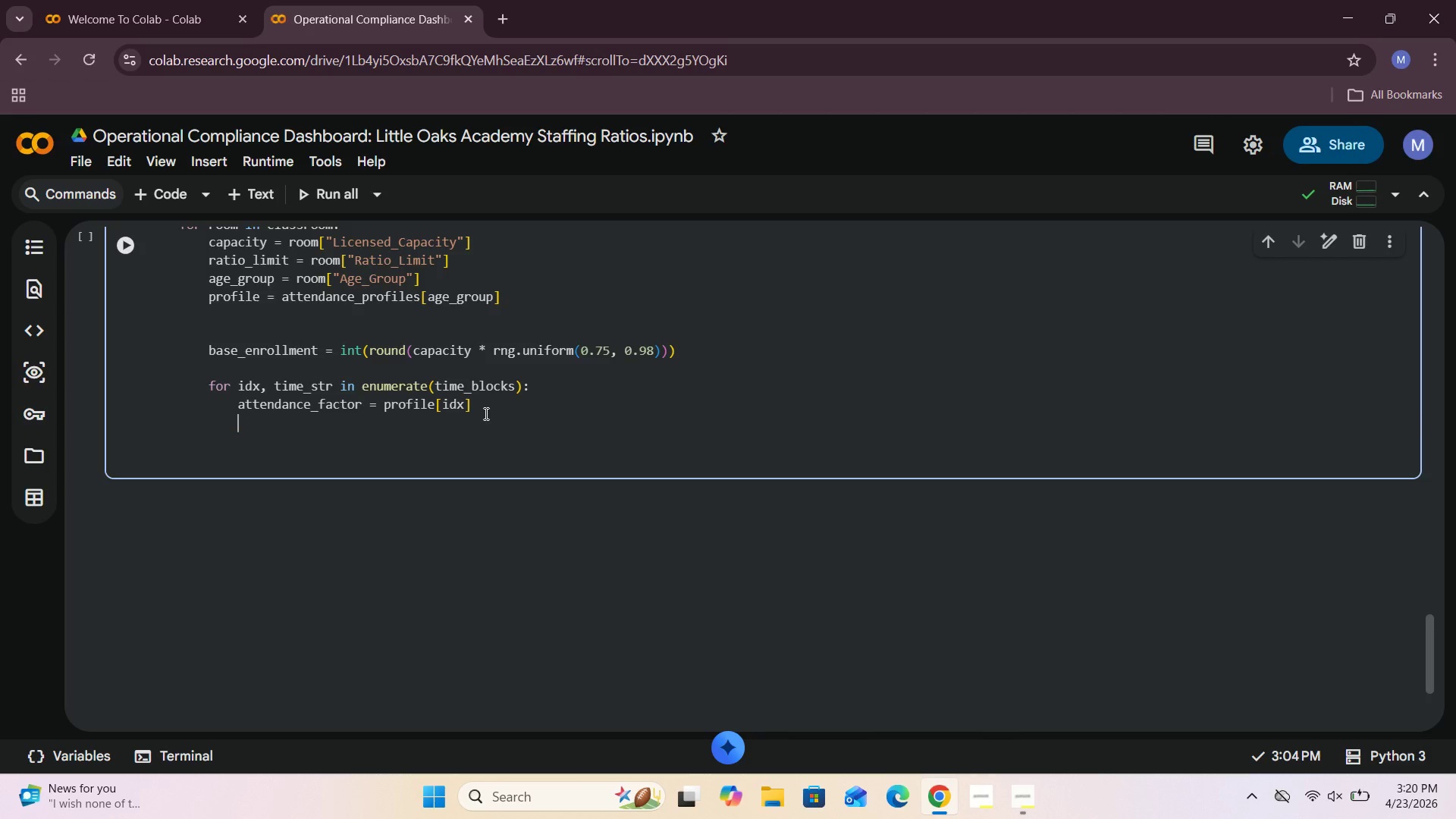 
key(Enter)
 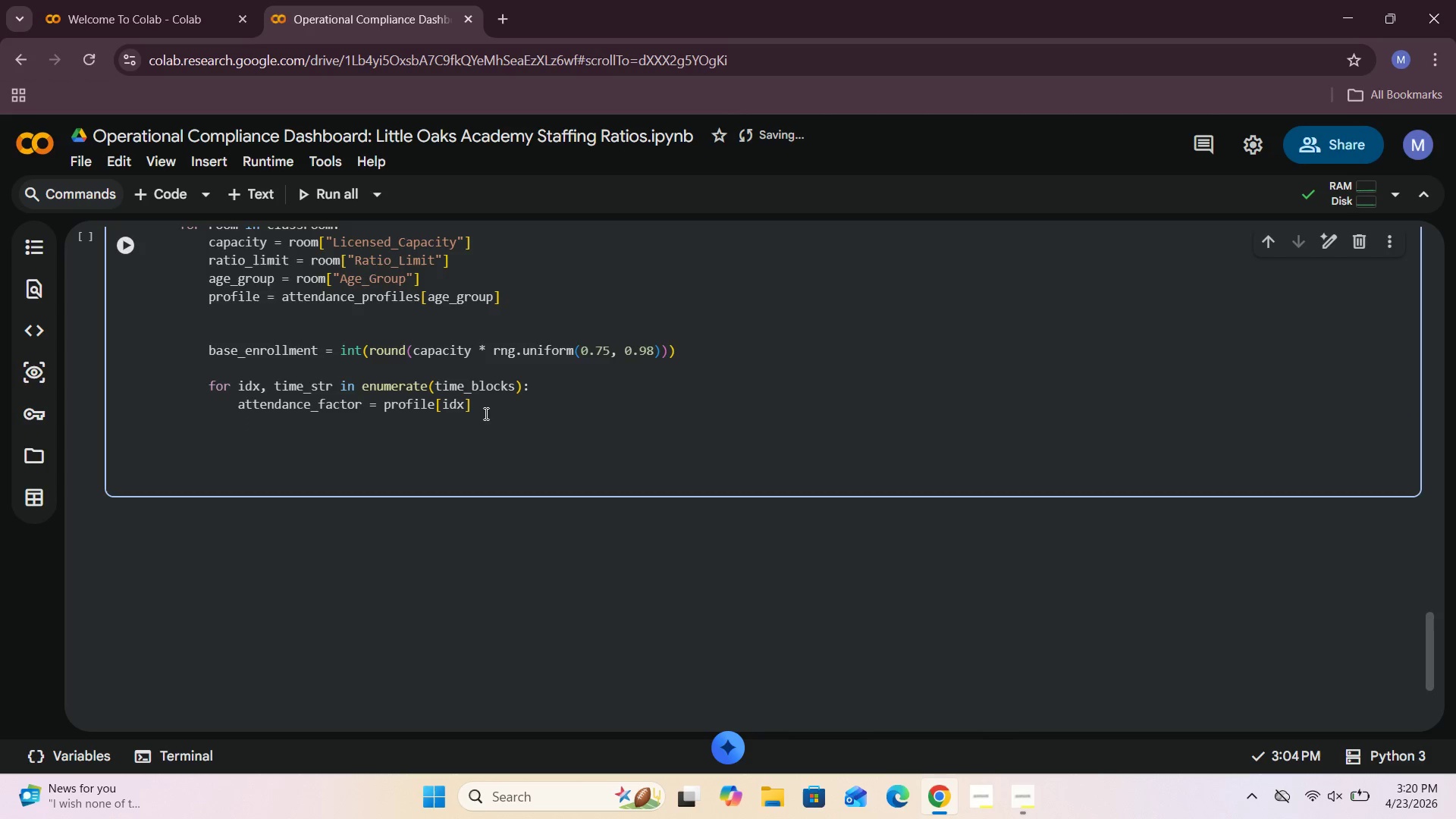 
type(student_count = i)
key(Backspace)
type(round()
 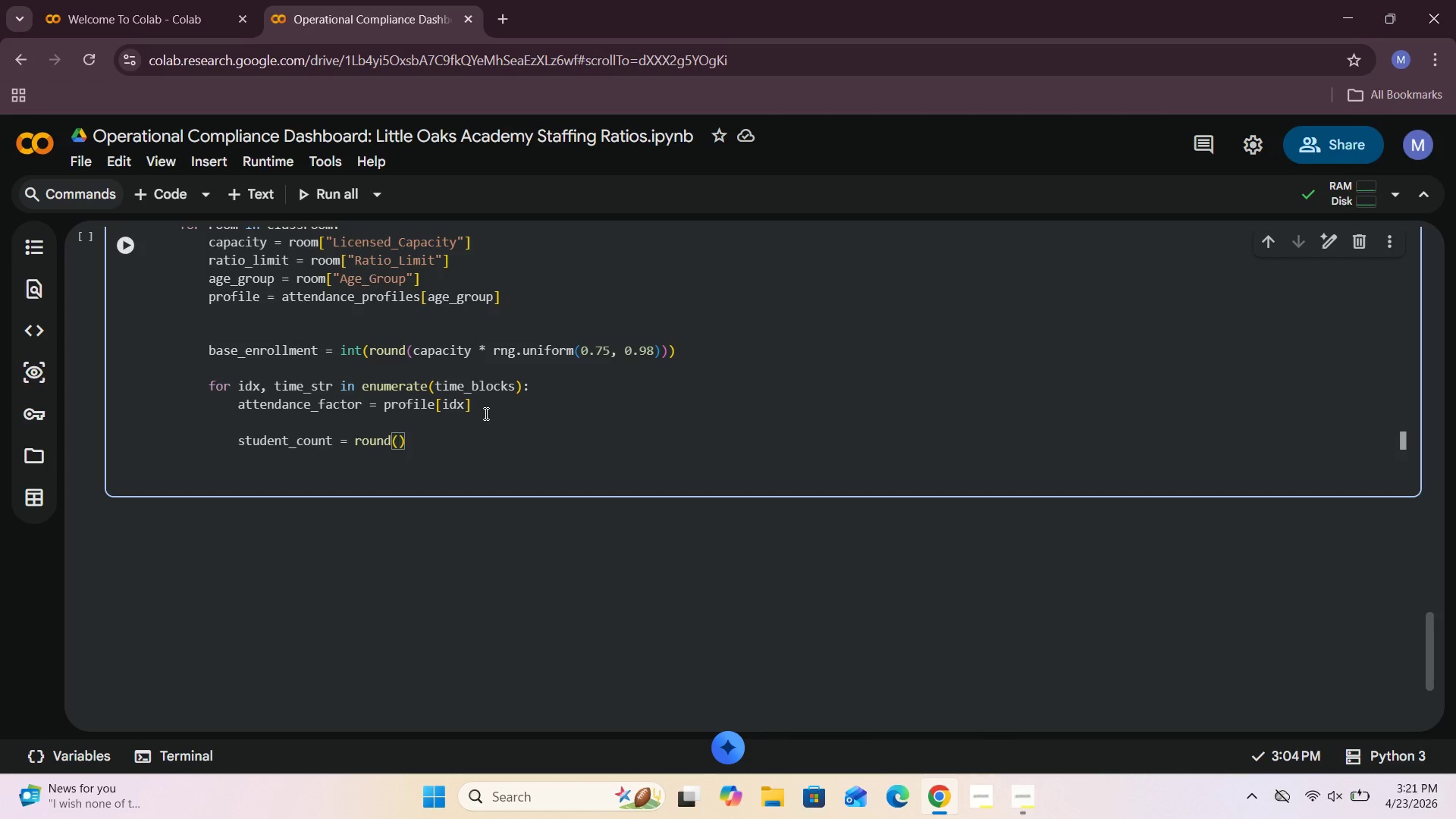 
wait(5.81)
 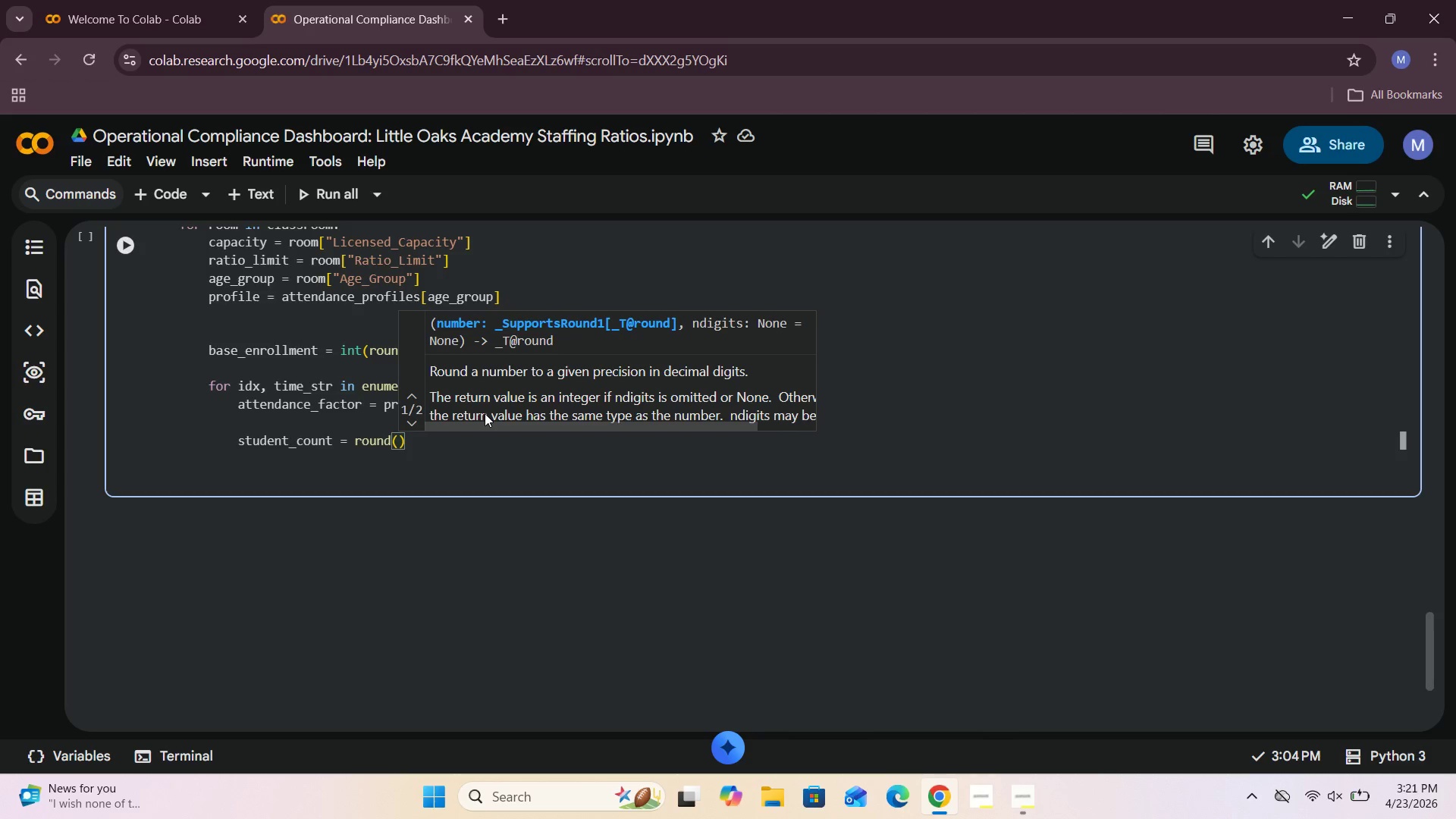 
type(base_enrollment)
 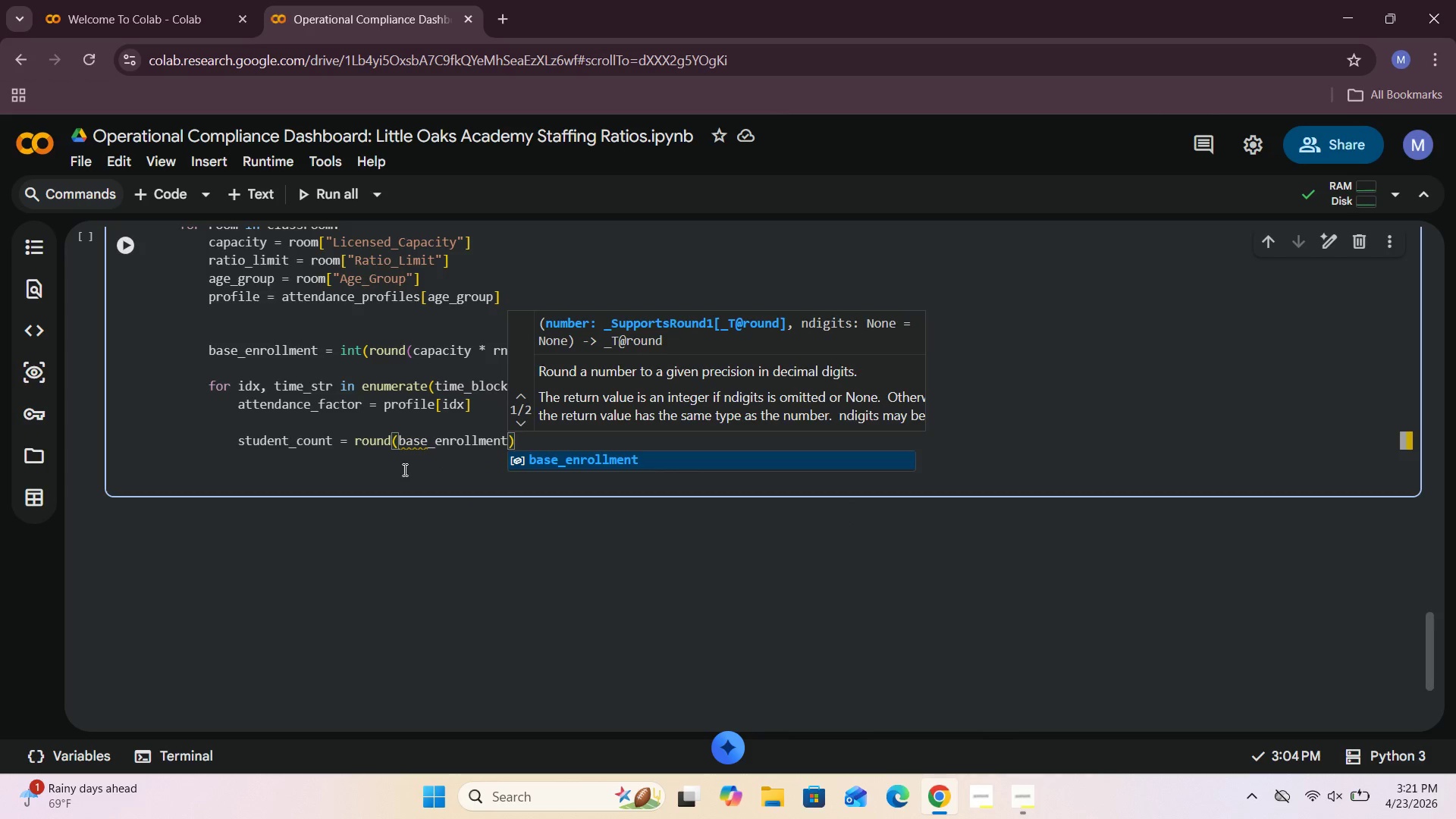 
key(ArrowRight)
 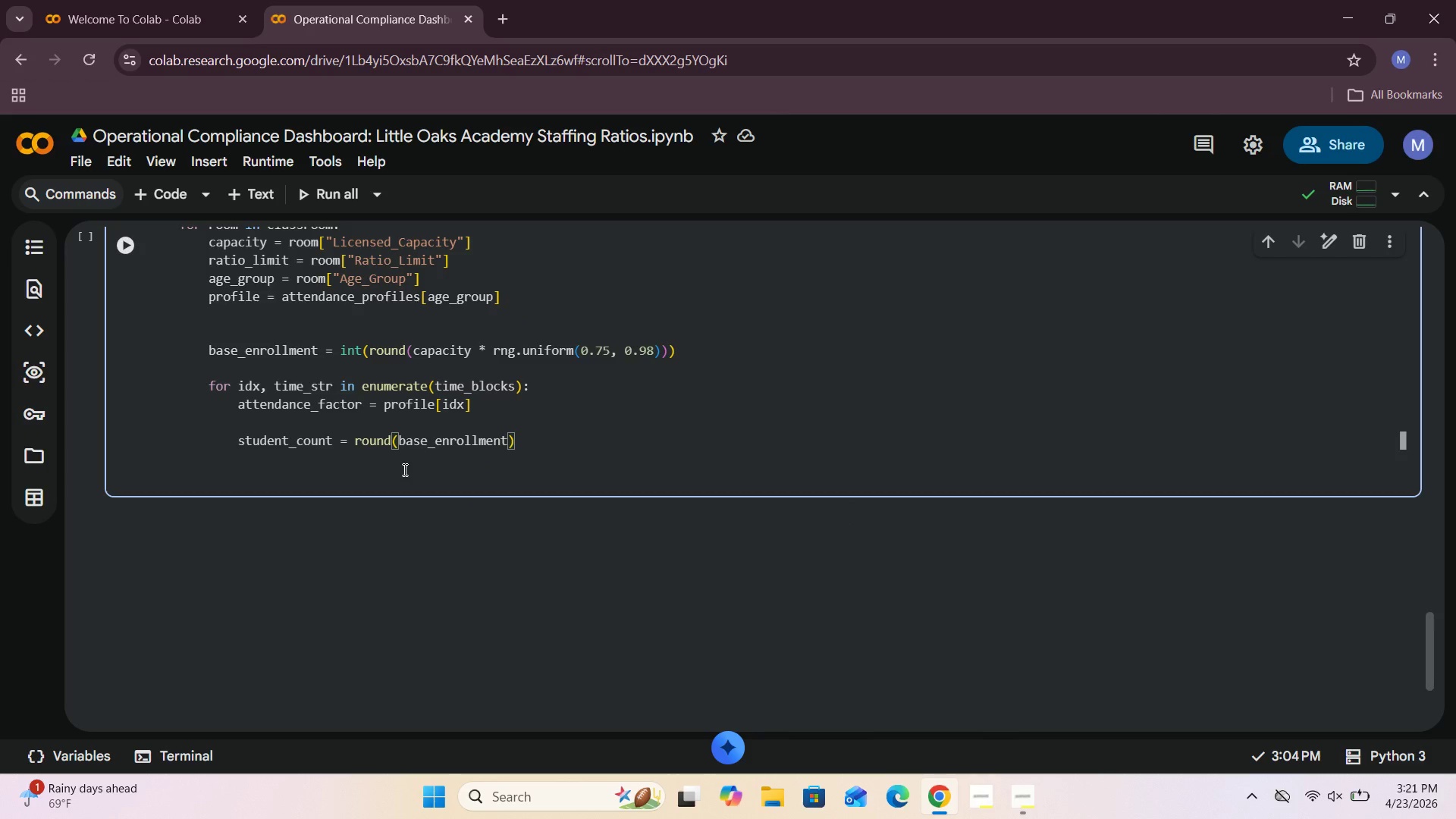 
key(ArrowLeft)
 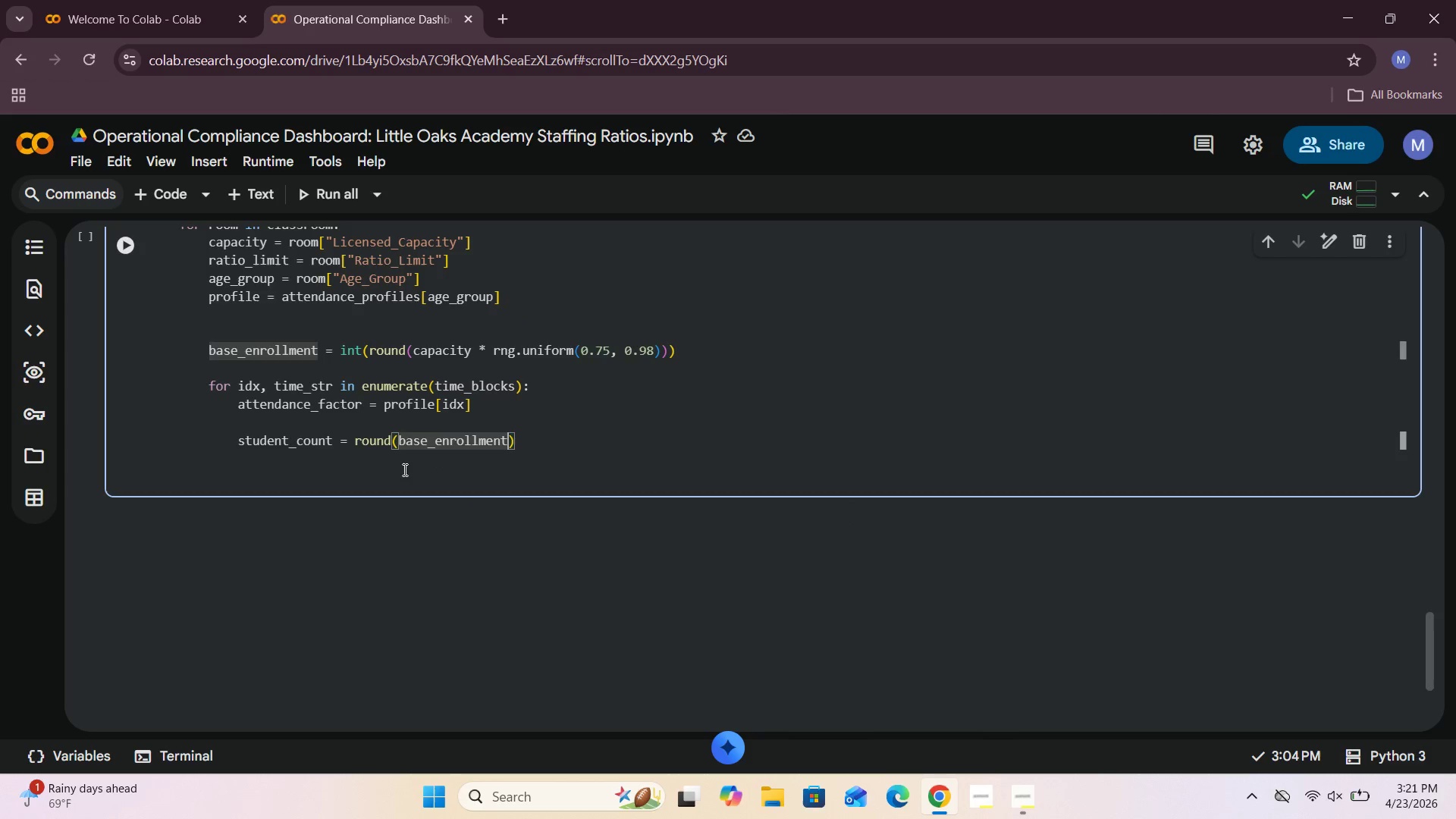 
type( * attendance_factor)
 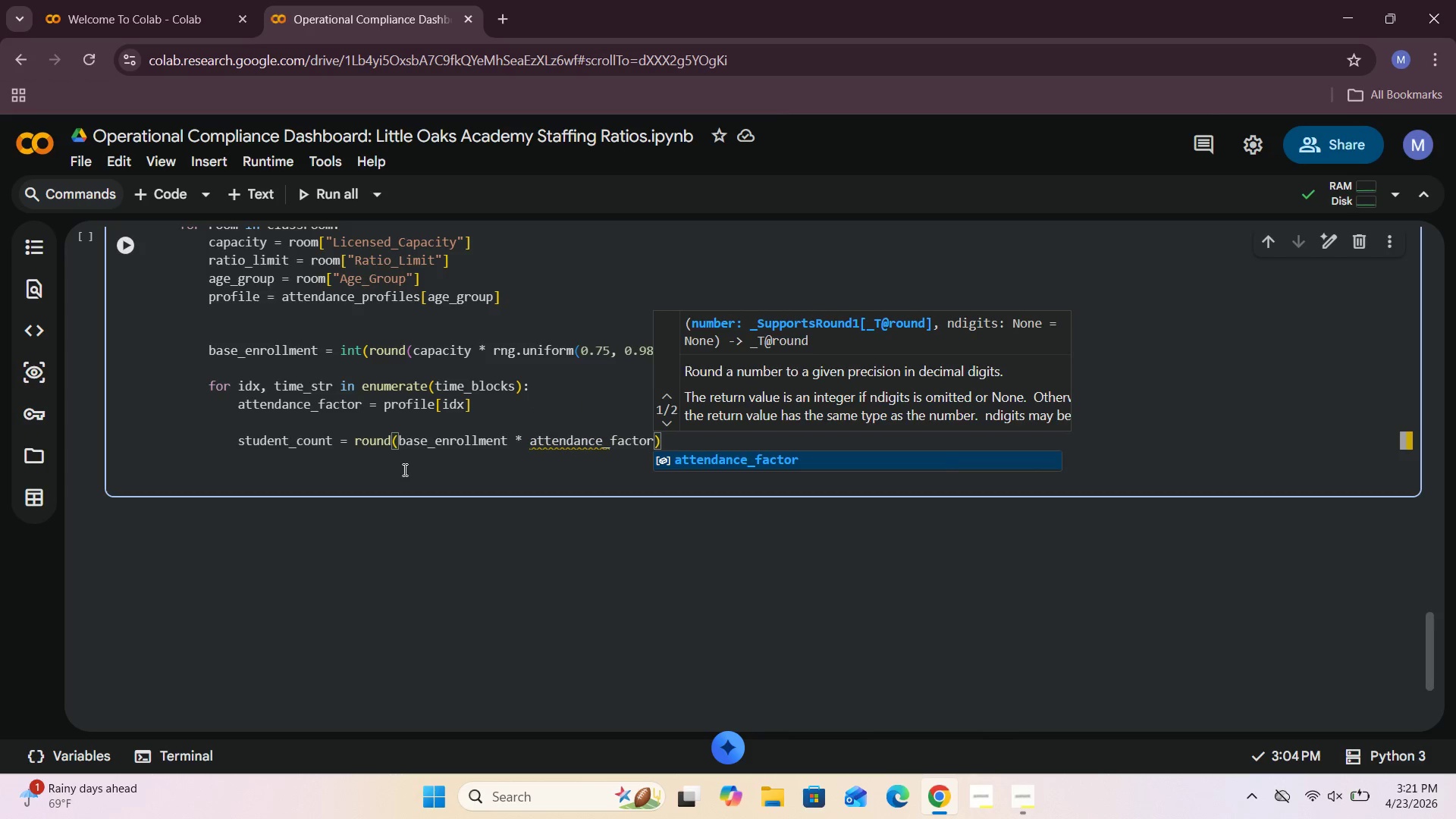 
wait(7.94)
 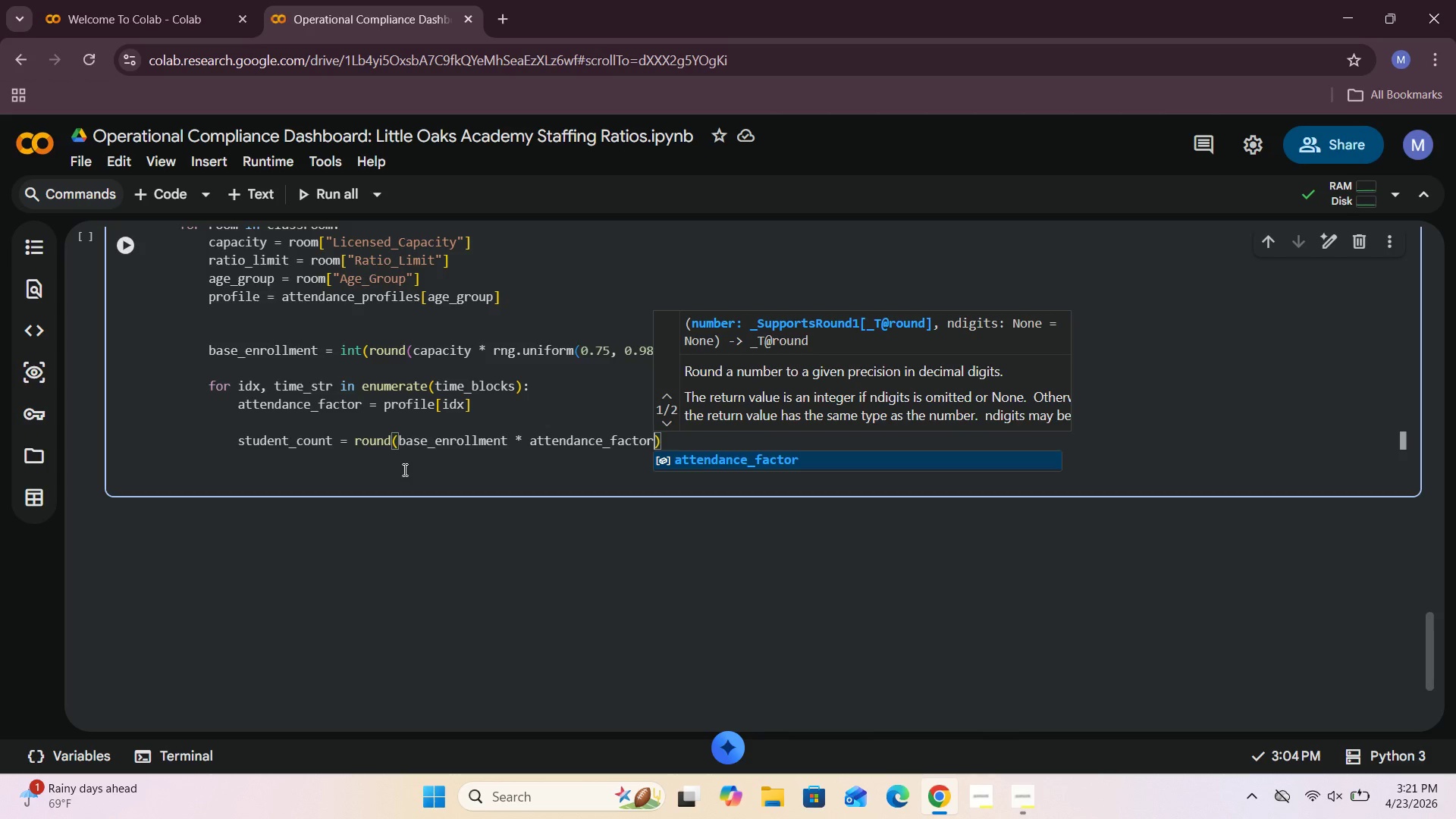 
left_click([350, 438])
 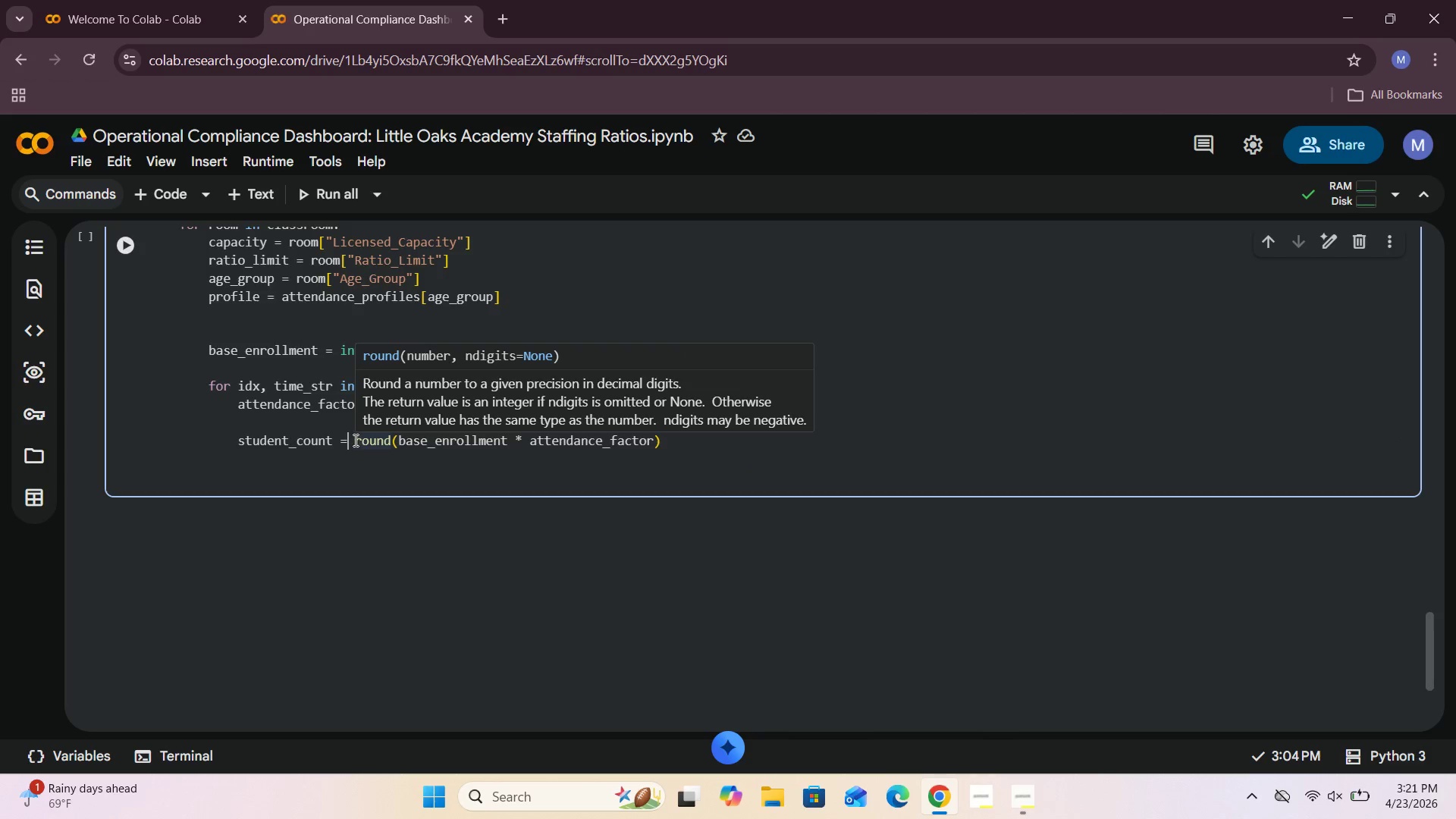 
left_click([353, 440])
 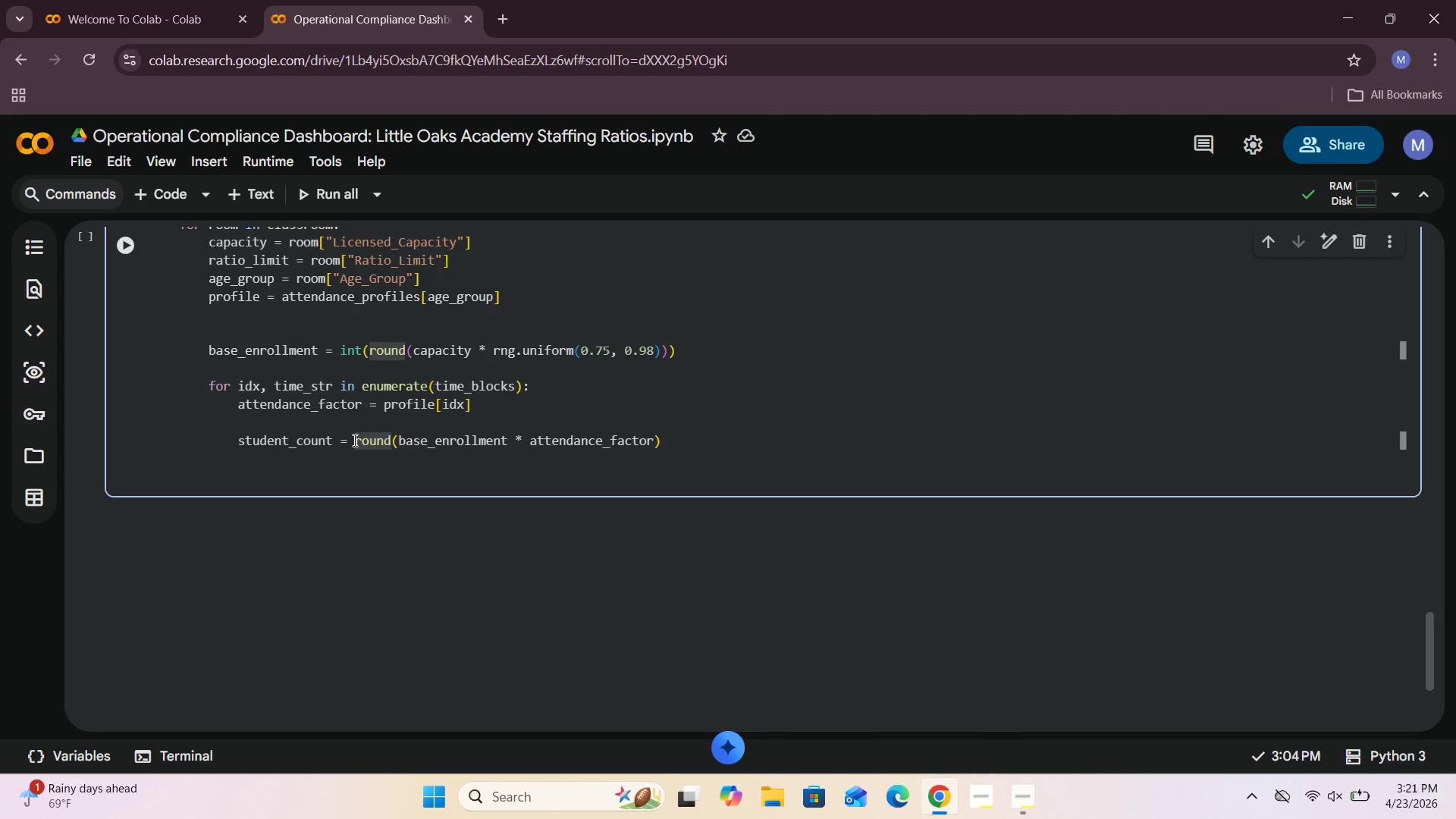 
hold_key(key=I, duration=0.41)
 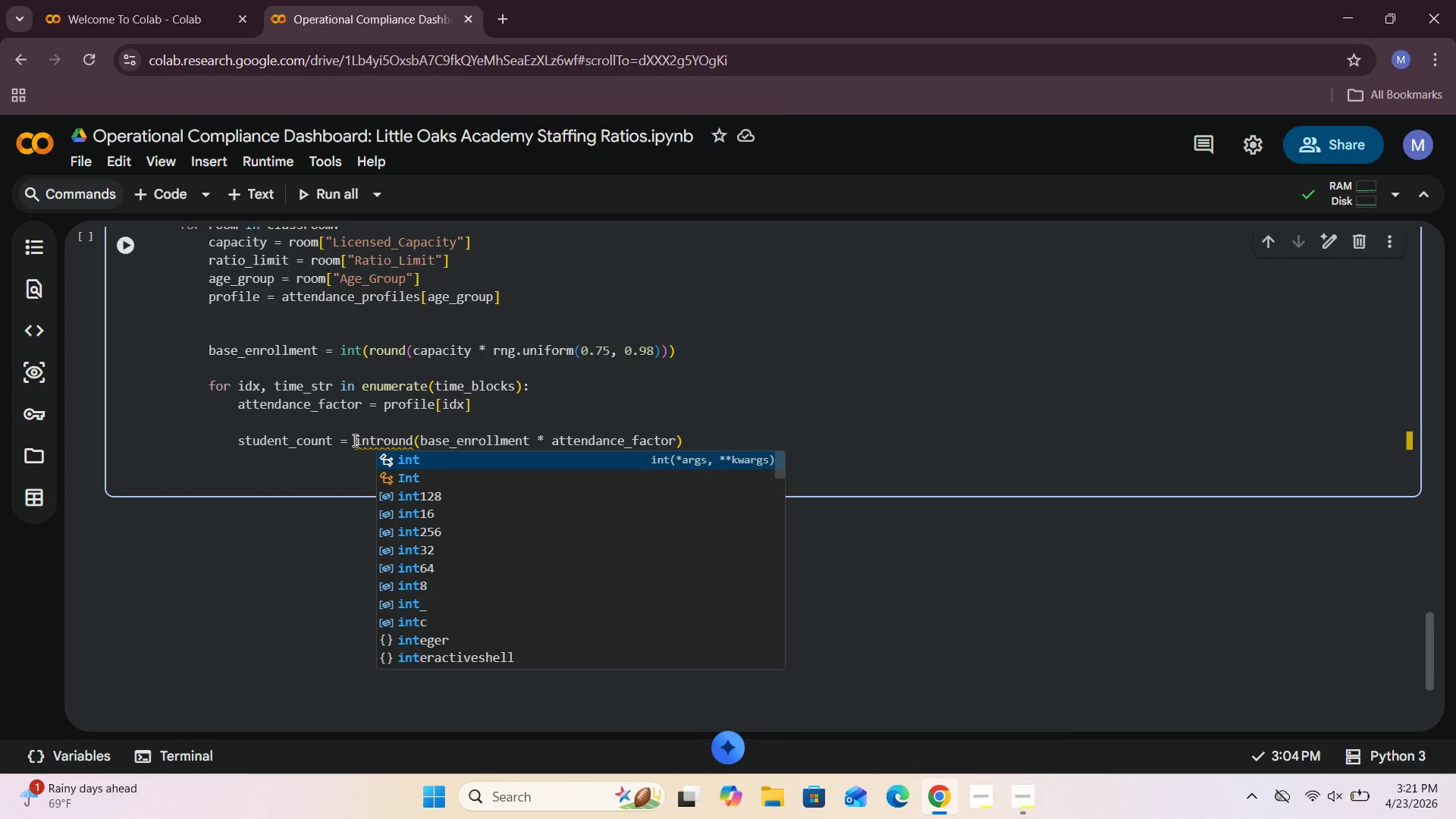 
type(nt()
 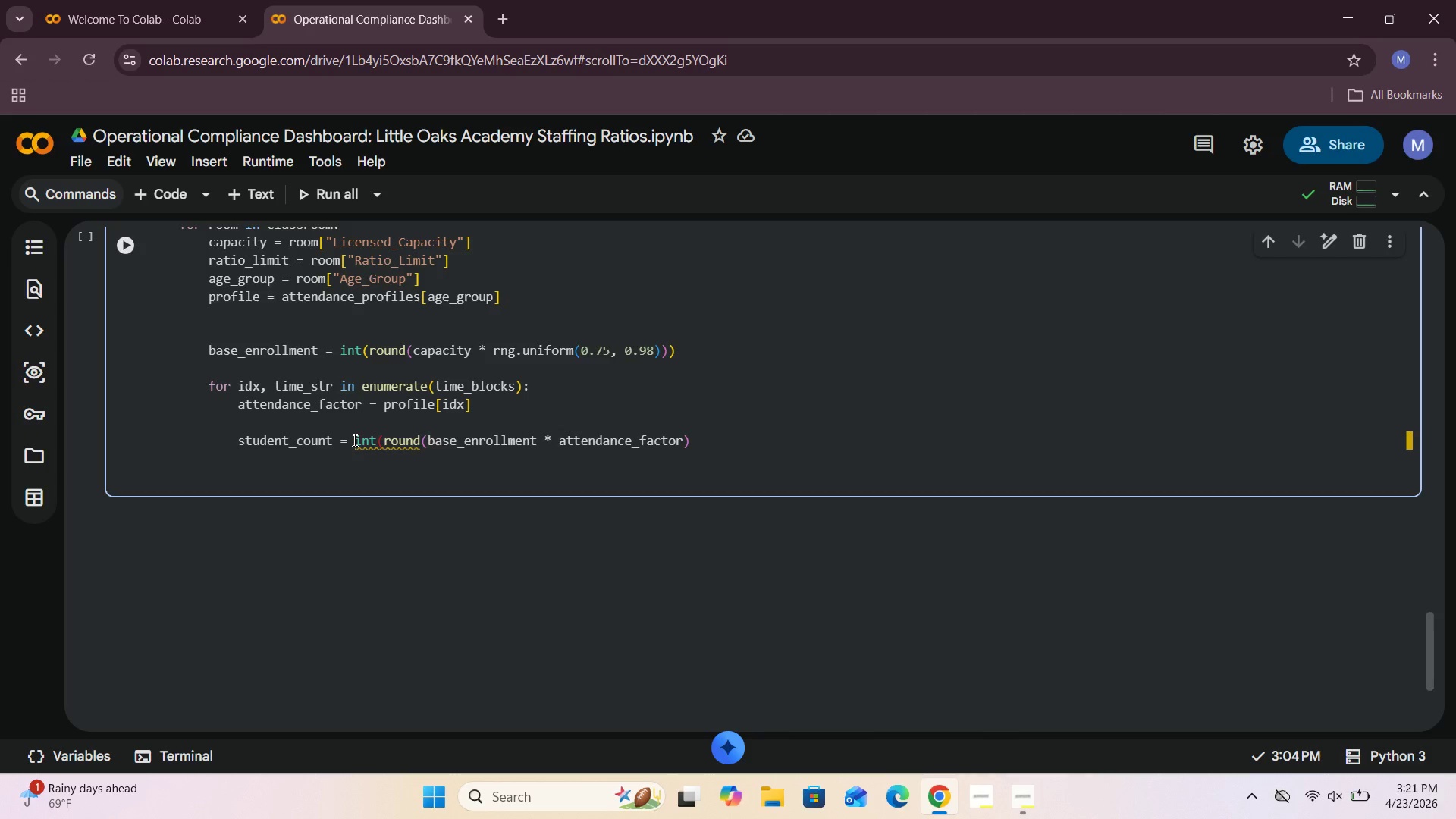 
left_click([702, 446])
 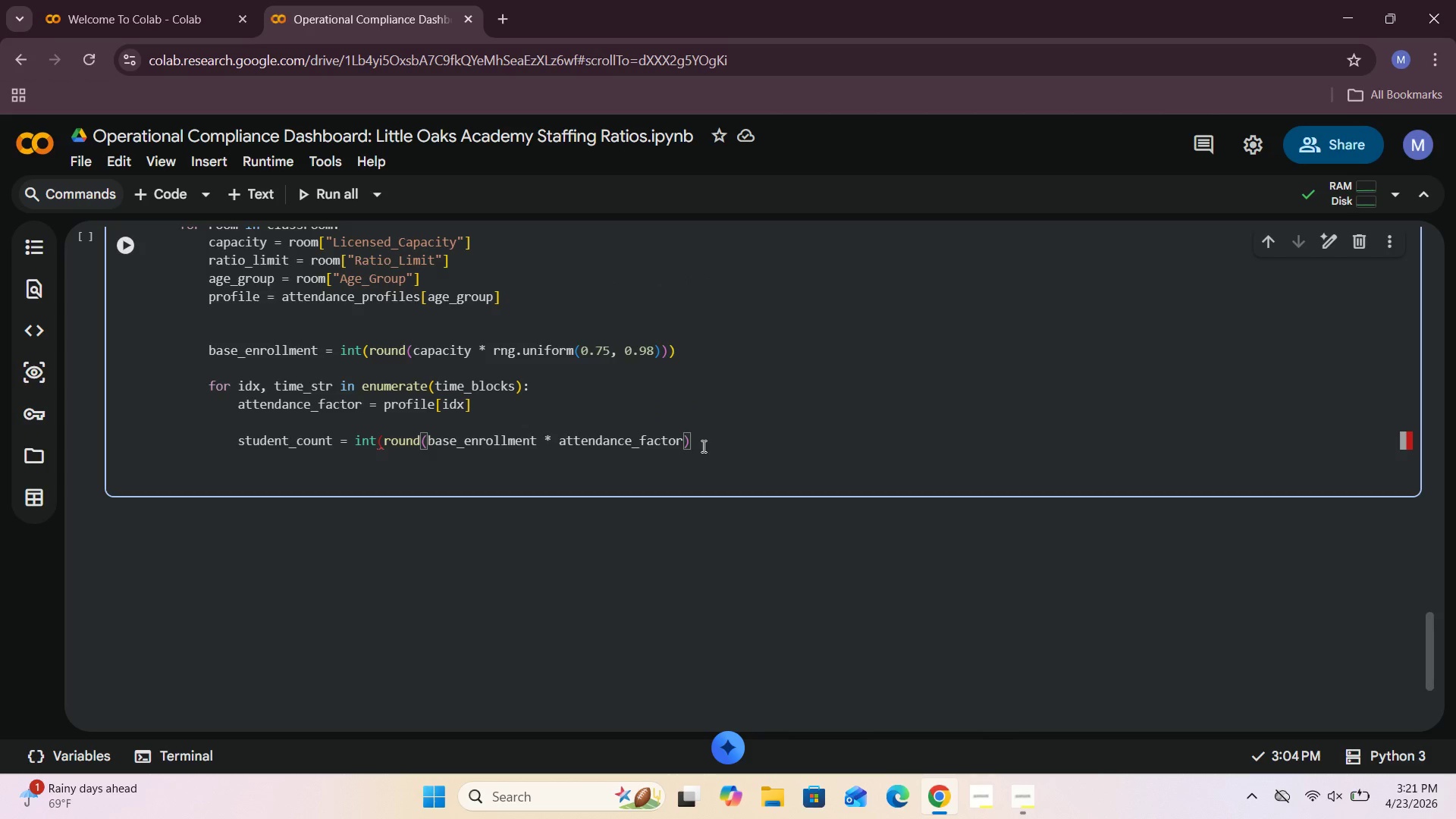 
key(Shift+0)
 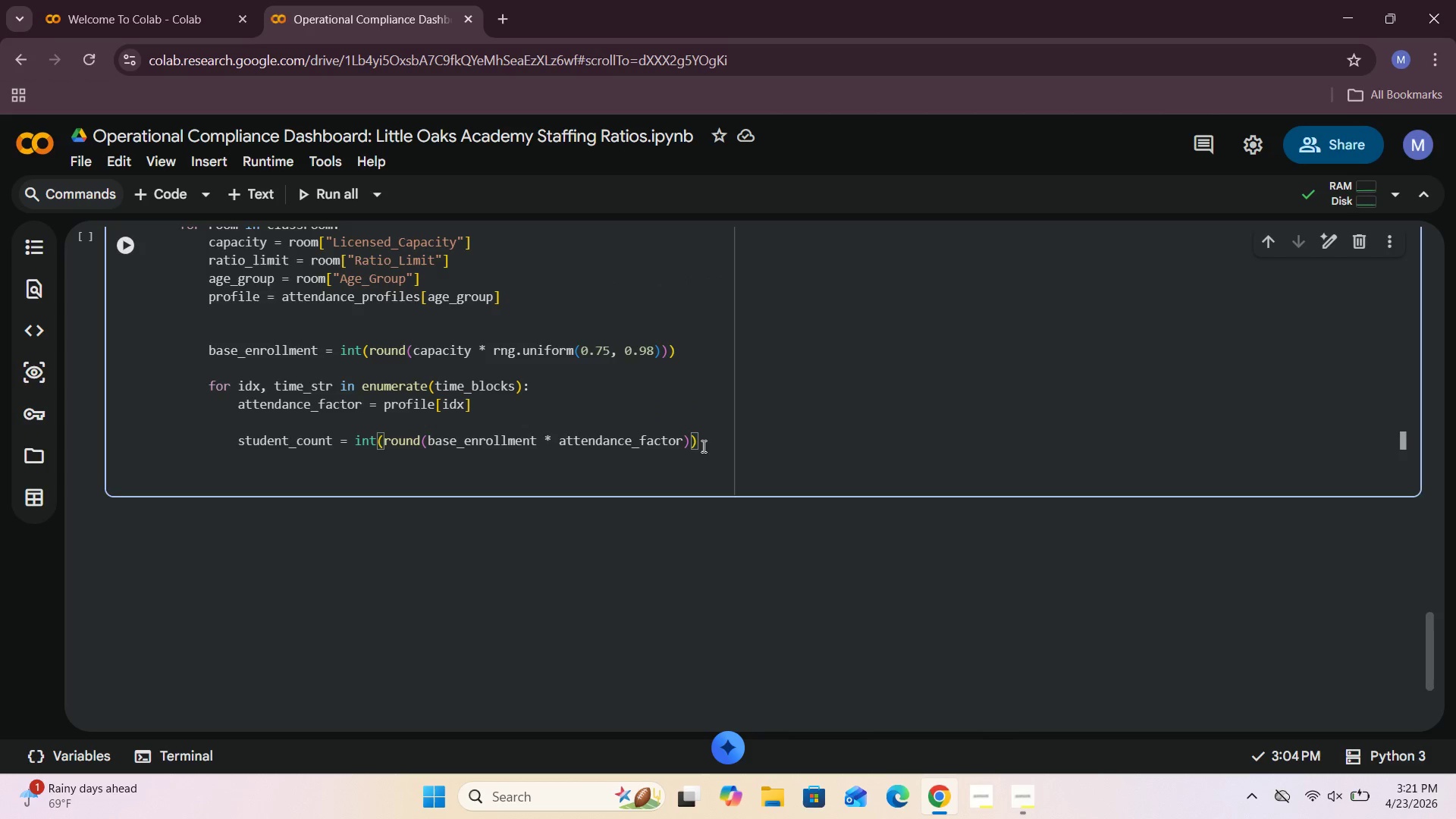 
key(Enter)
 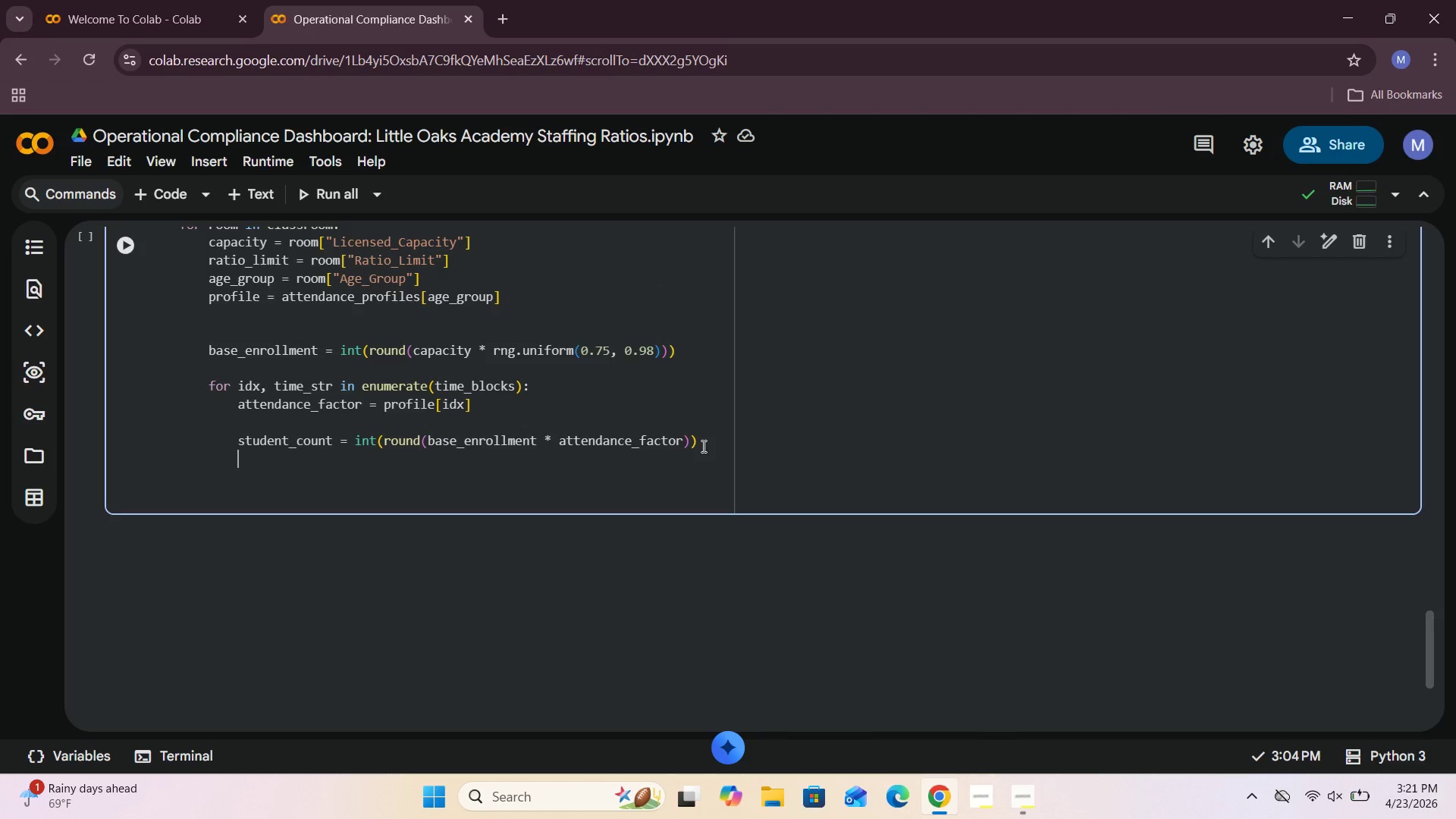 
key(Enter)
 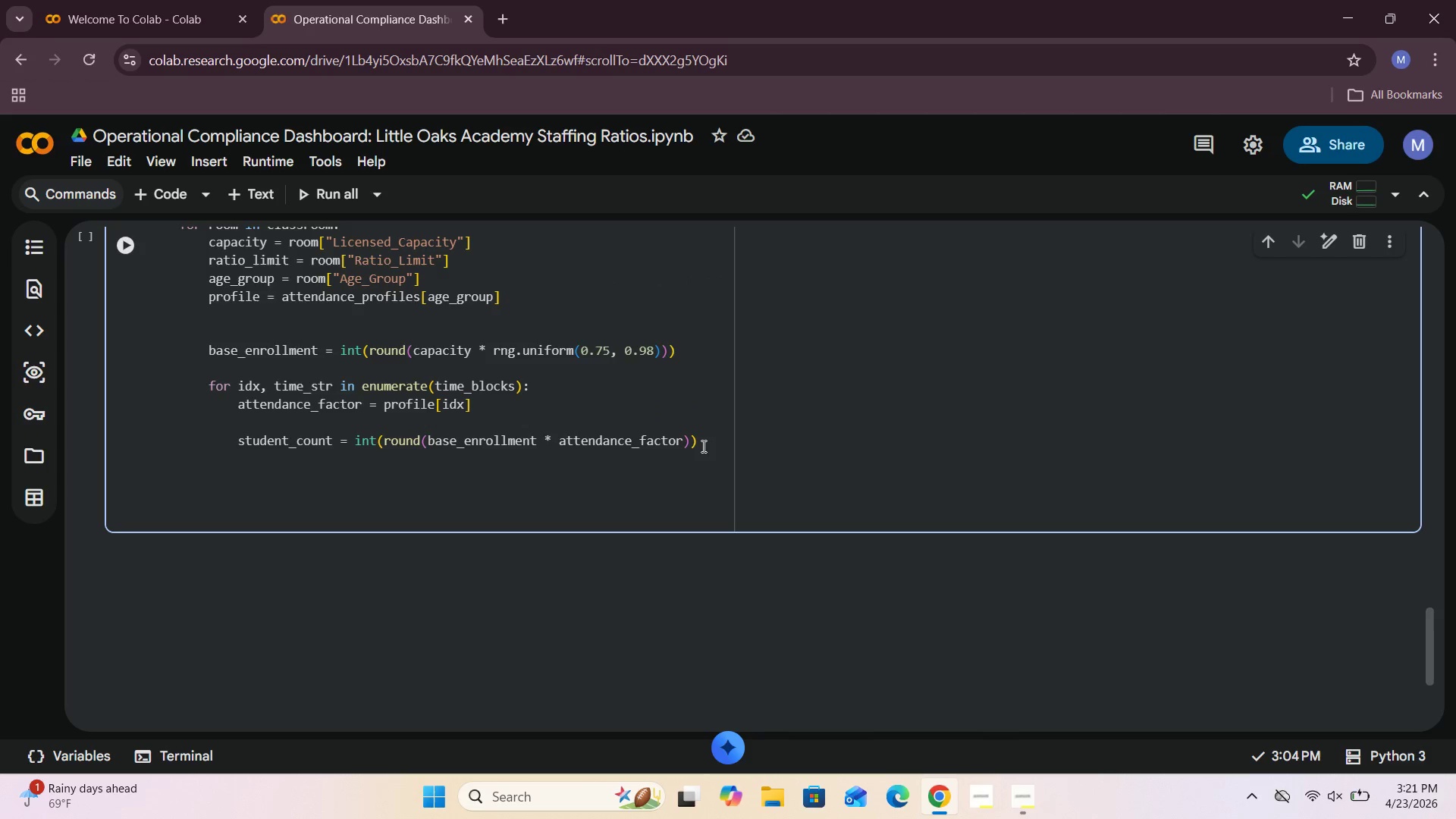 
type(student_count ++)
key(Backspace)
type( int)
 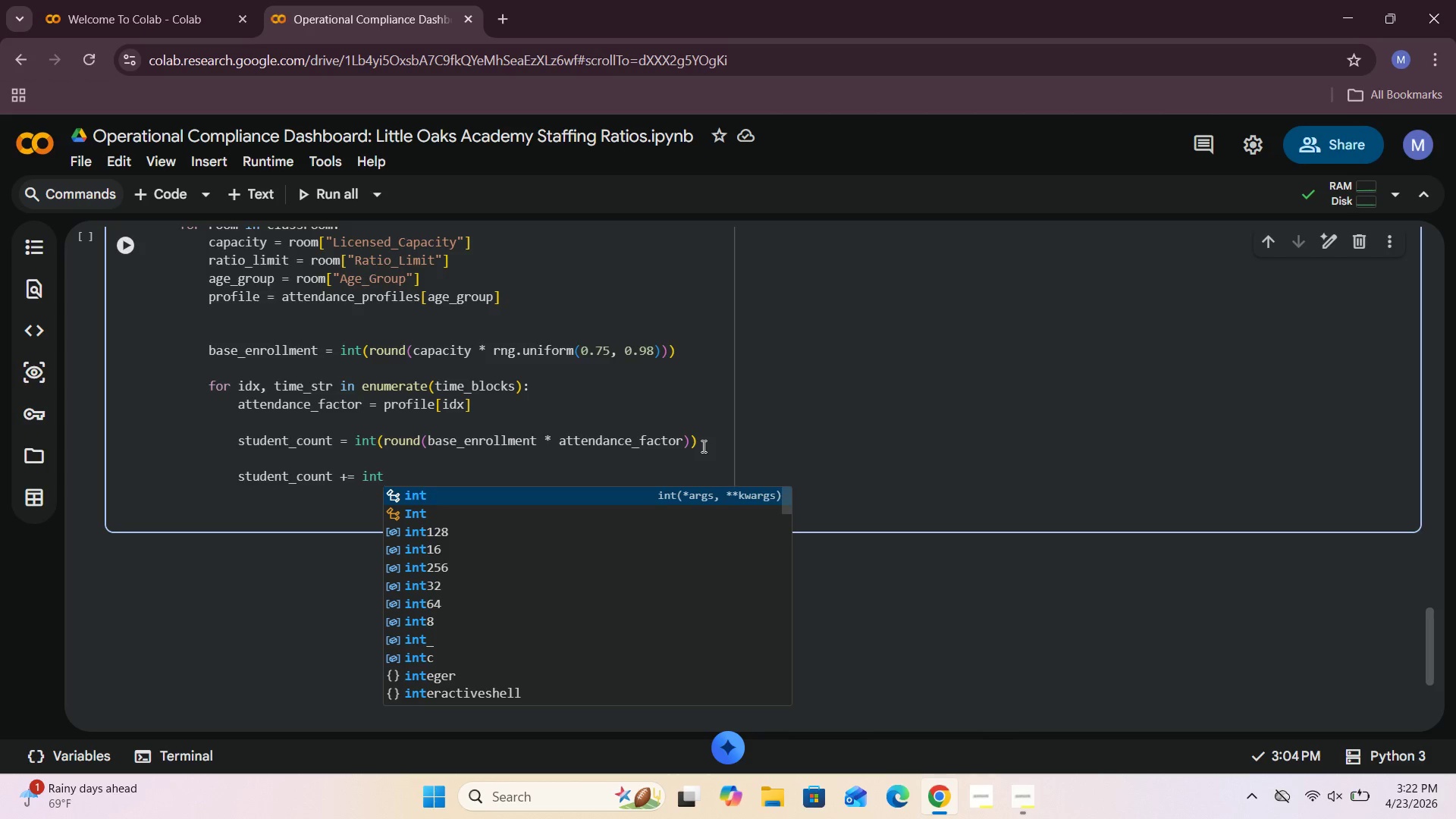 
wait(6.02)
 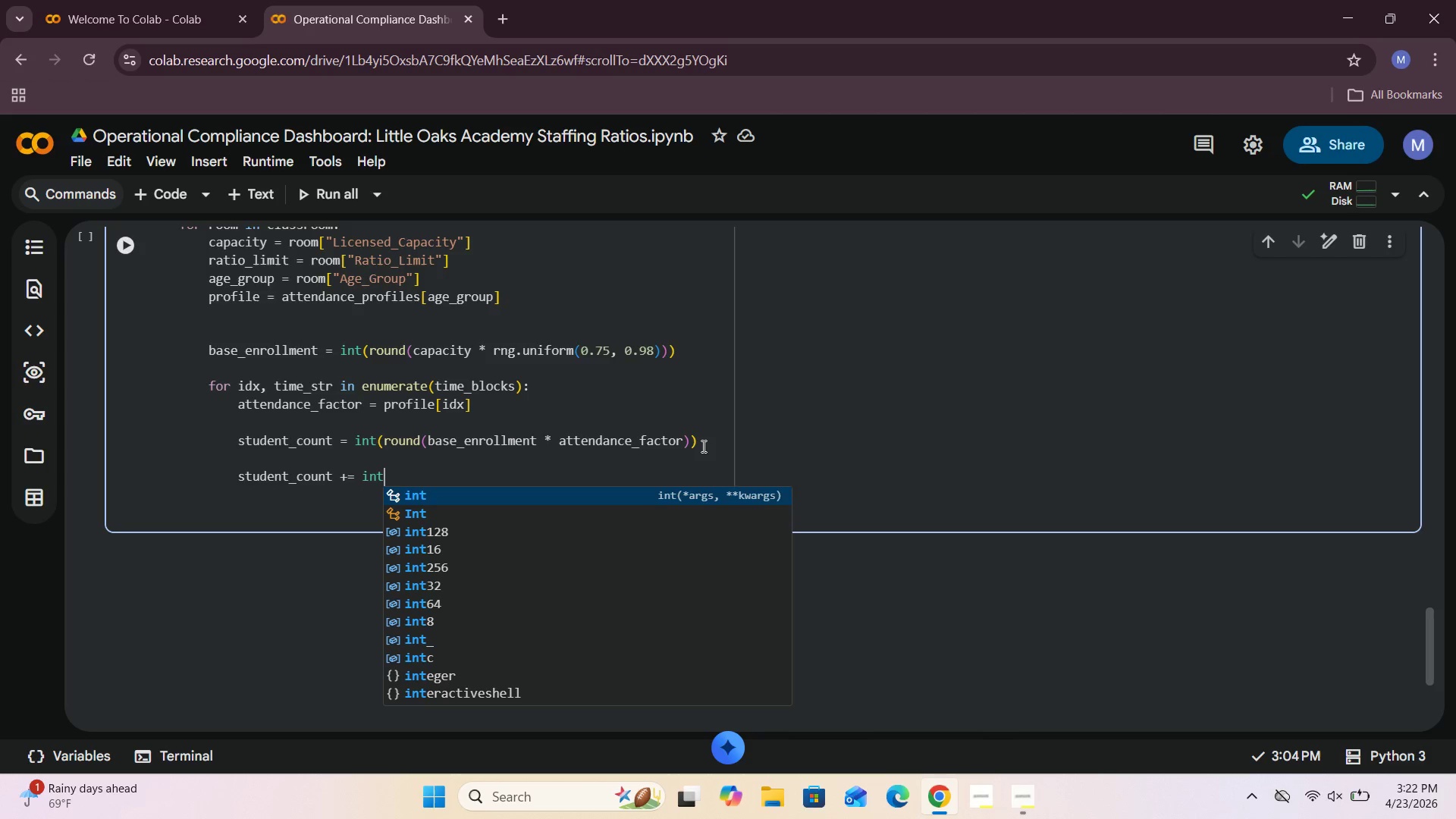 
key(Shift+9)
 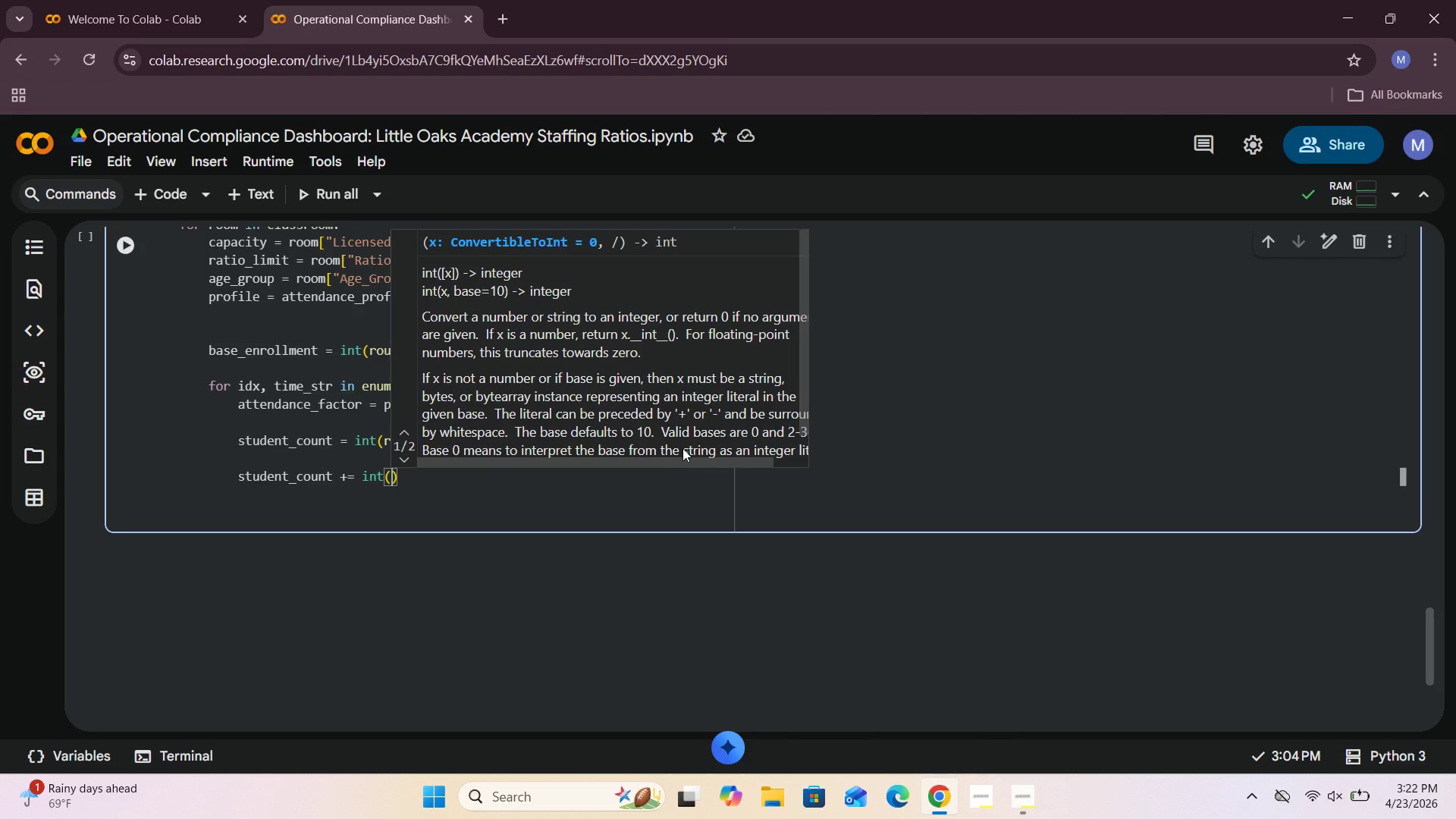 
left_click([523, 513])
 